 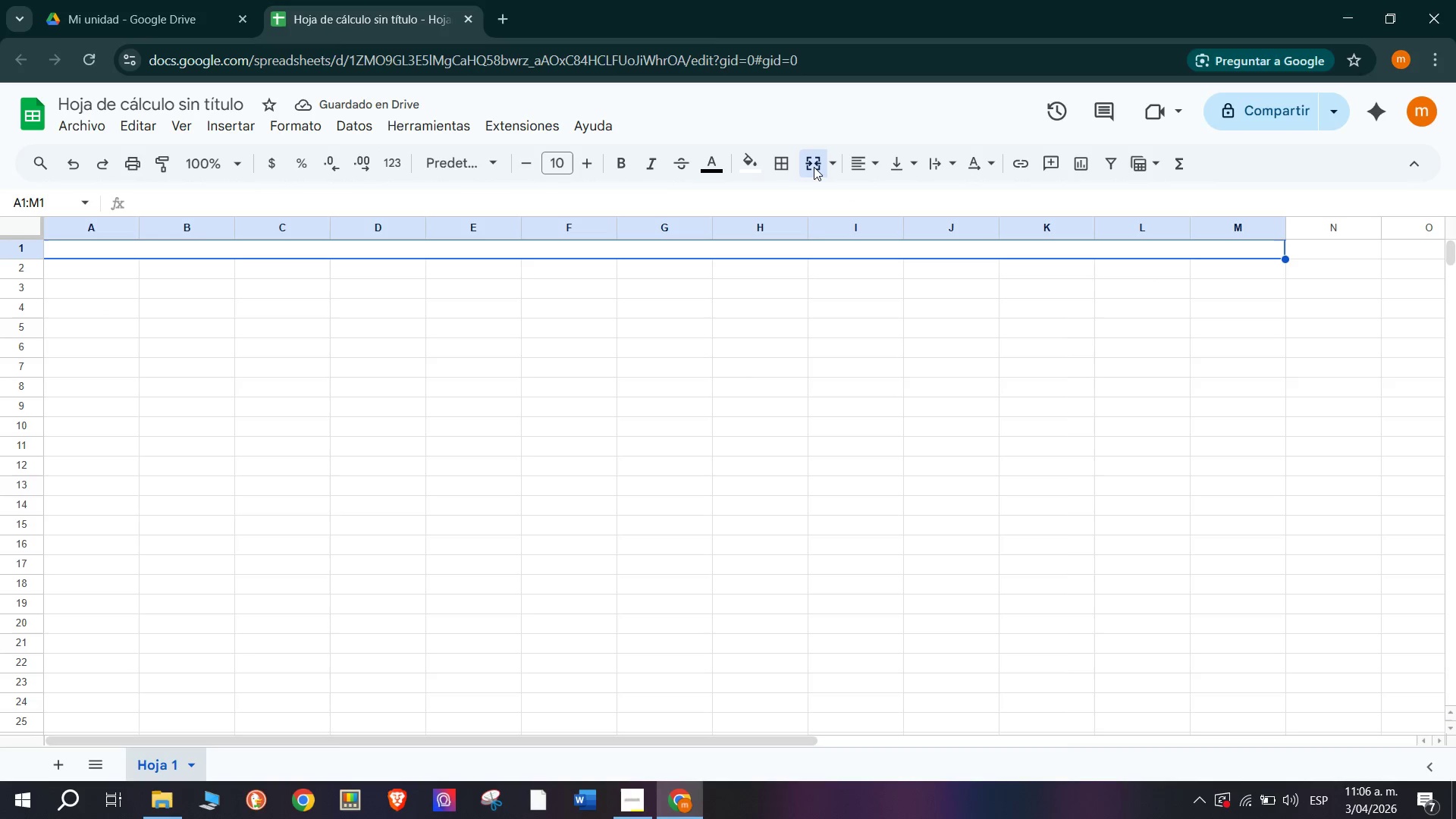 
double_click([500, 254])
 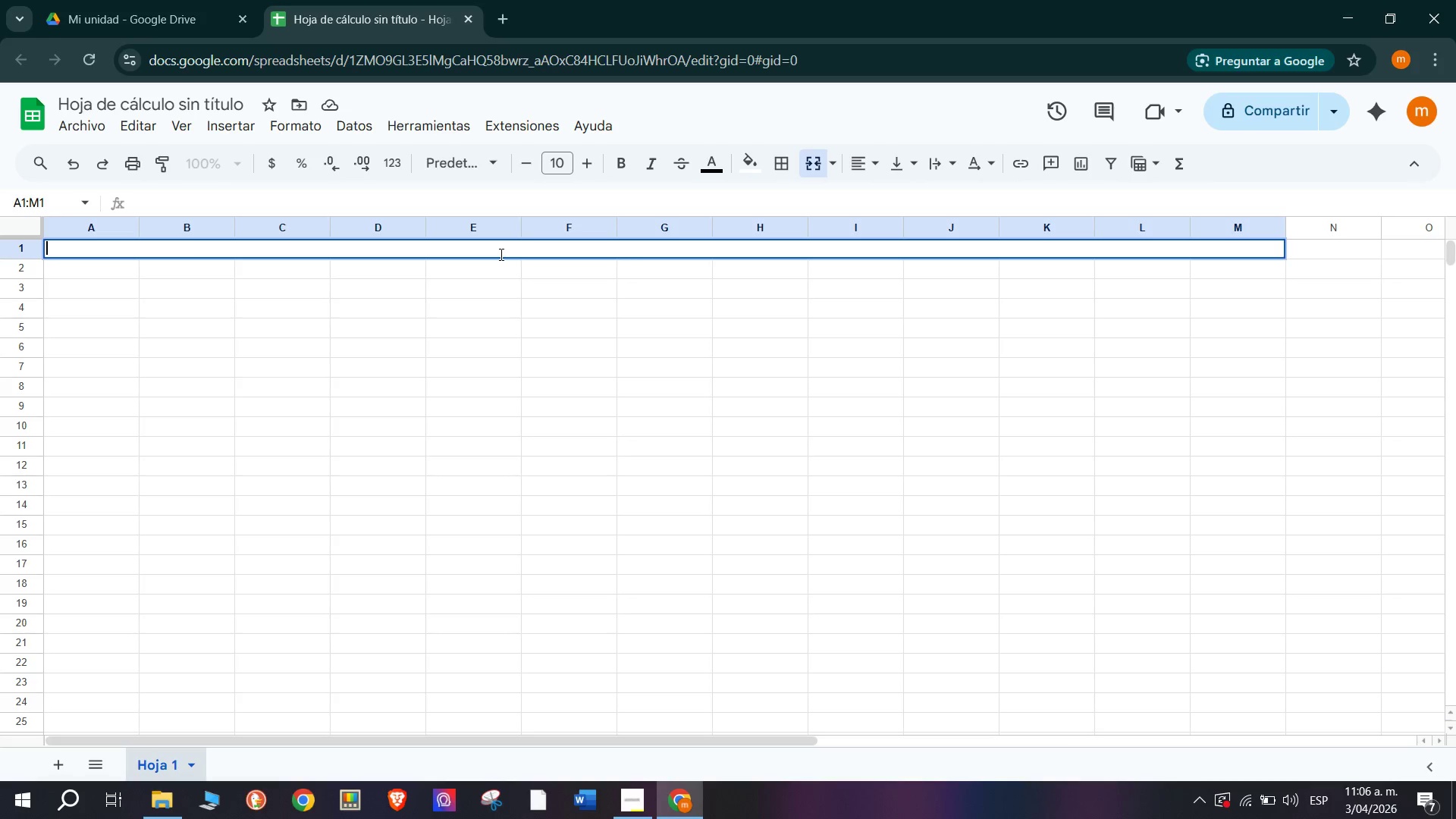 
type(IRONBEIN)
key(Backspace)
key(Backspace)
key(Backspace)
key(Backspace)
type(VEIN)
 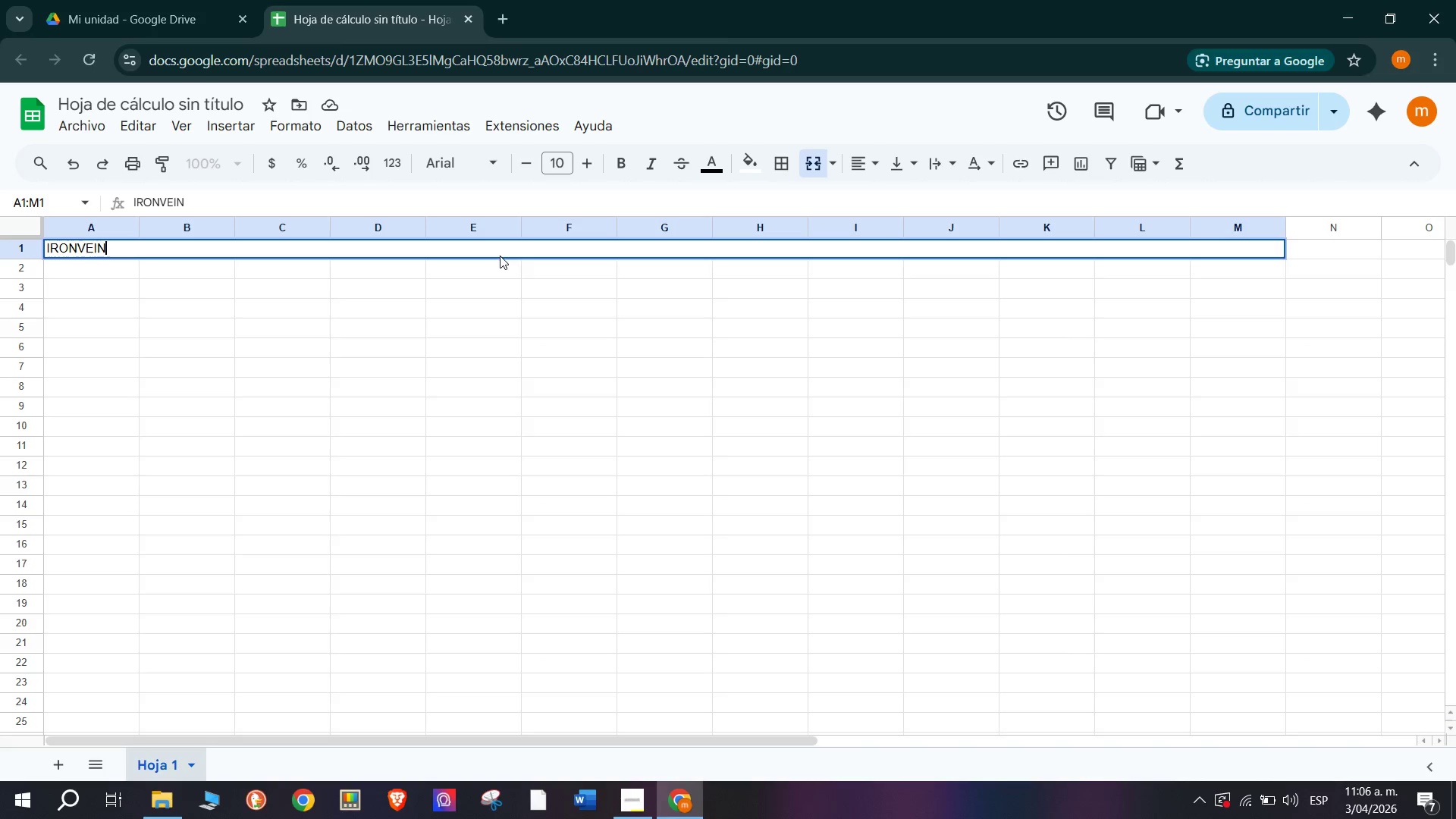 
type( CUSTOME FABRICA)
 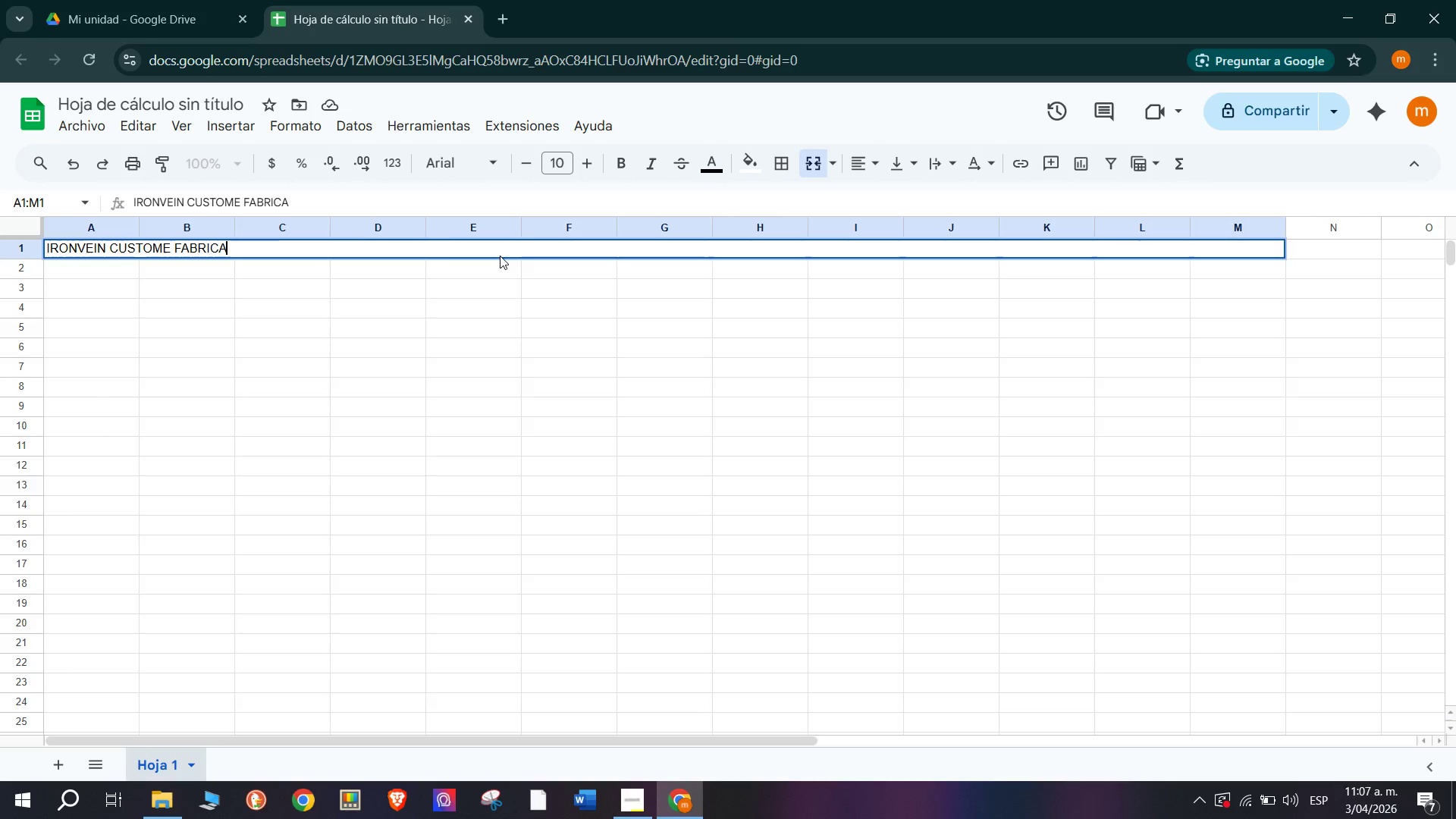 
type(TIONS-)
key(Backspace)
type( - gestion de proyectos ^ lista de materiales)
 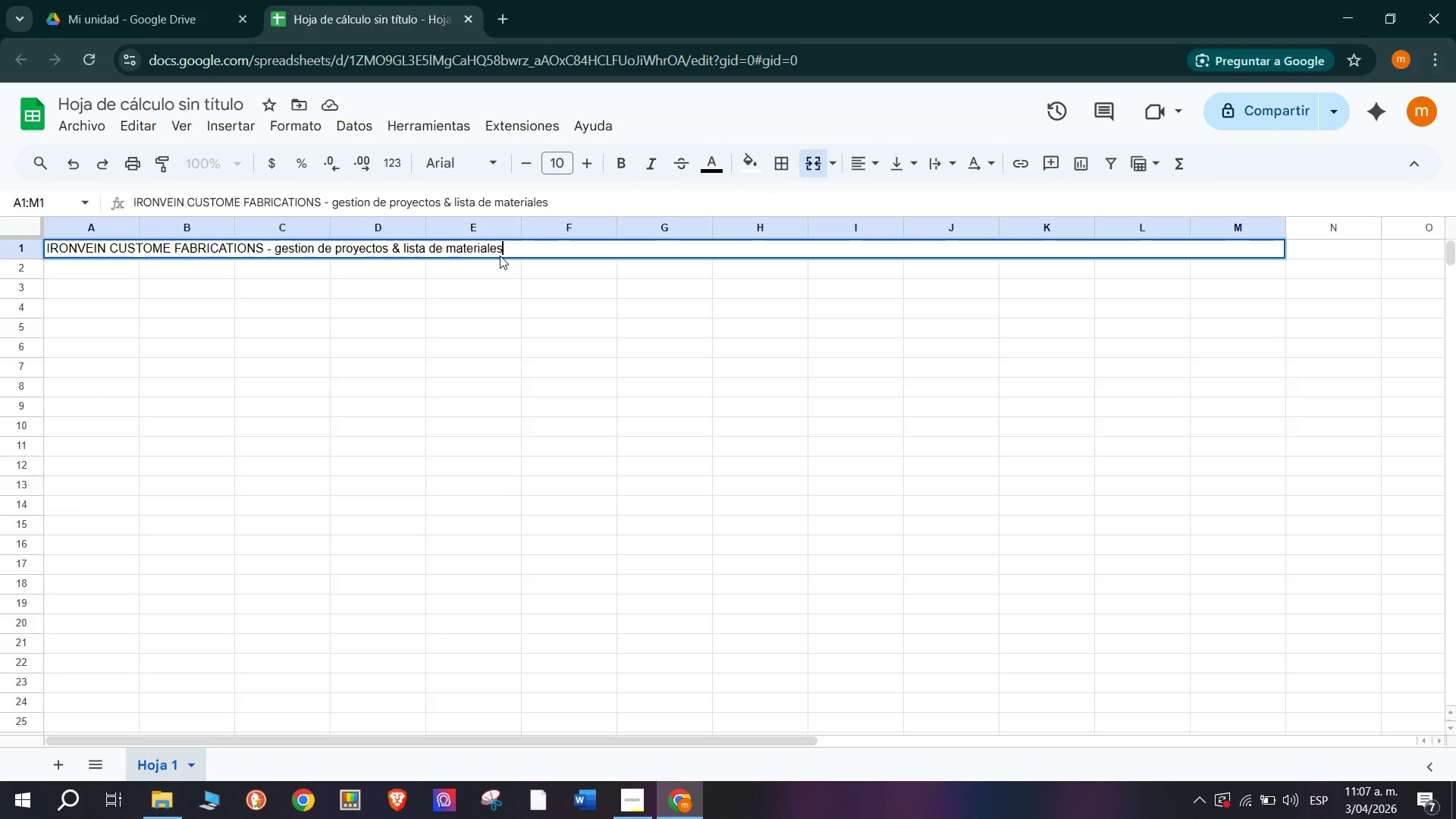 
left_click_drag(start_coordinate=[262, 246], to_coordinate=[0, 252])
 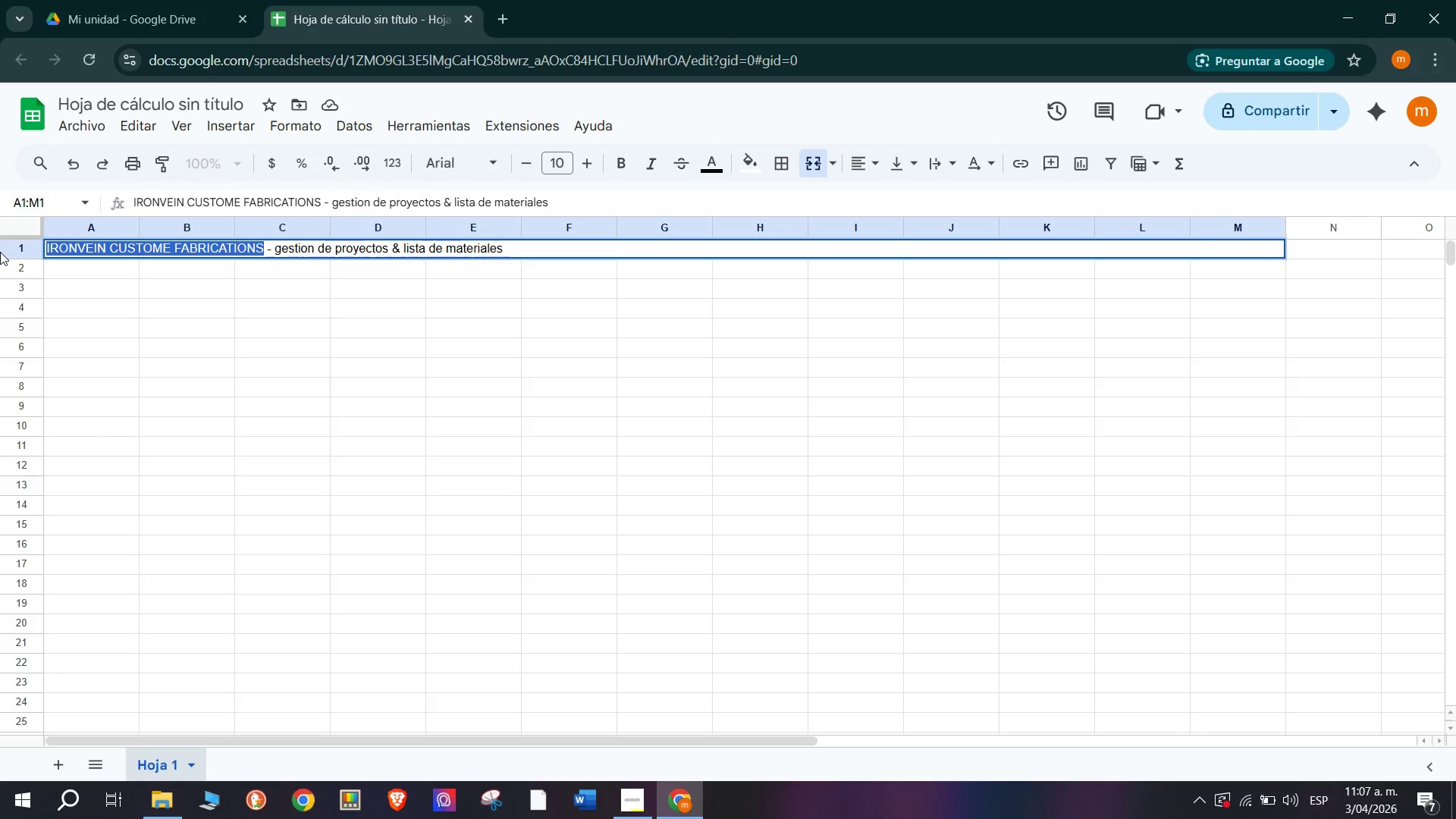 
key(Control+C)
 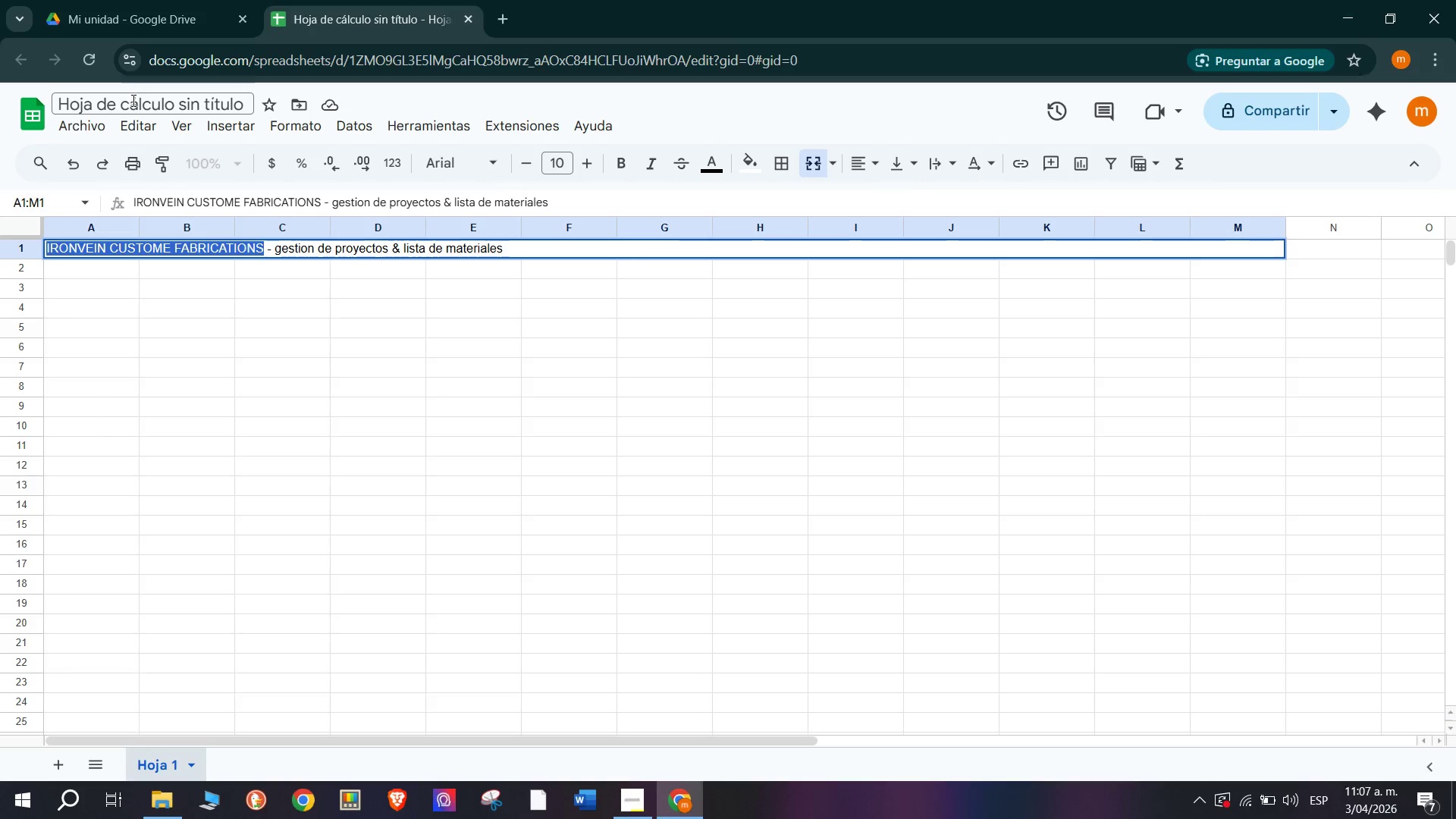 
double_click([133, 102])
 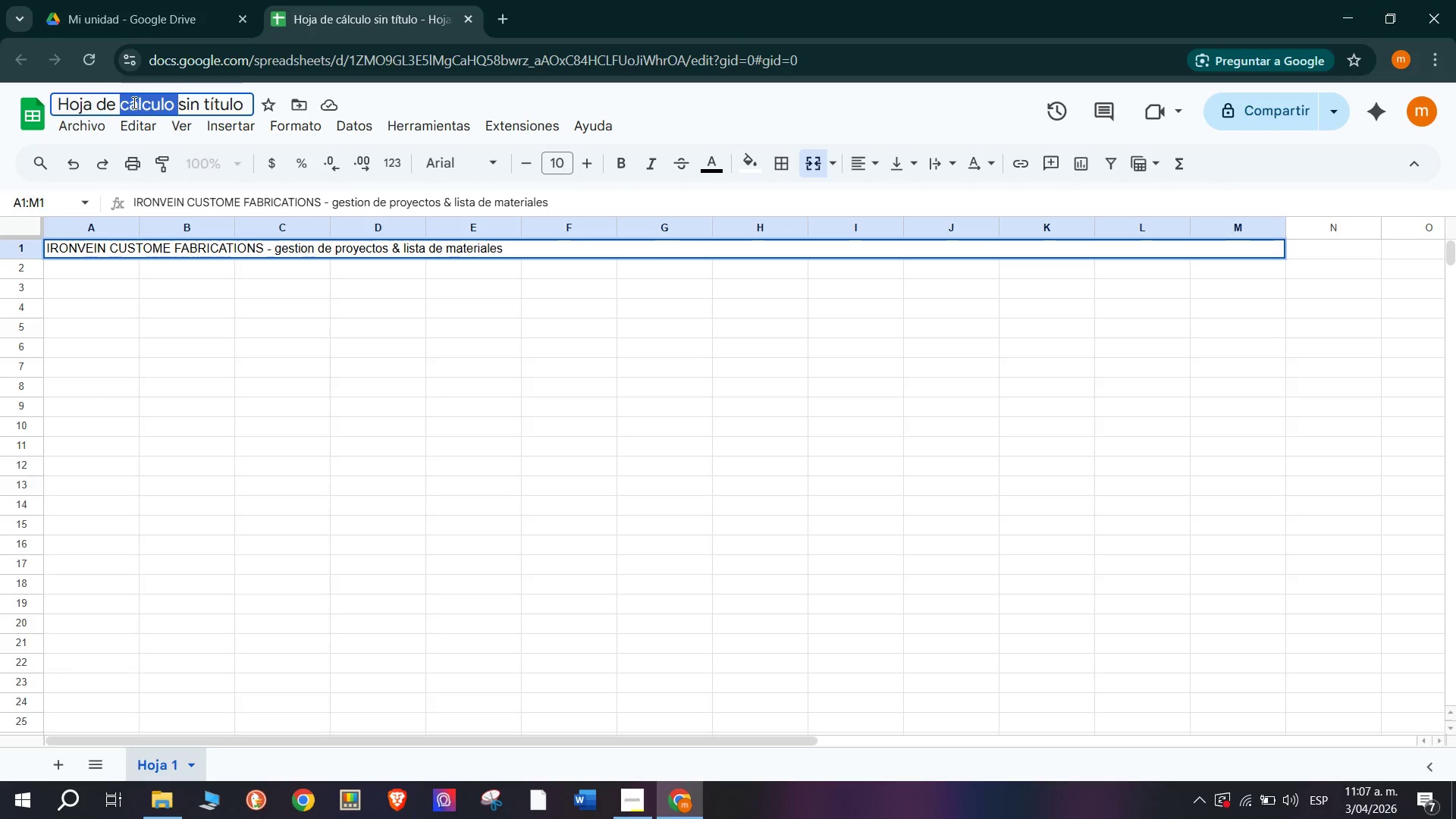 
triple_click([133, 102])
 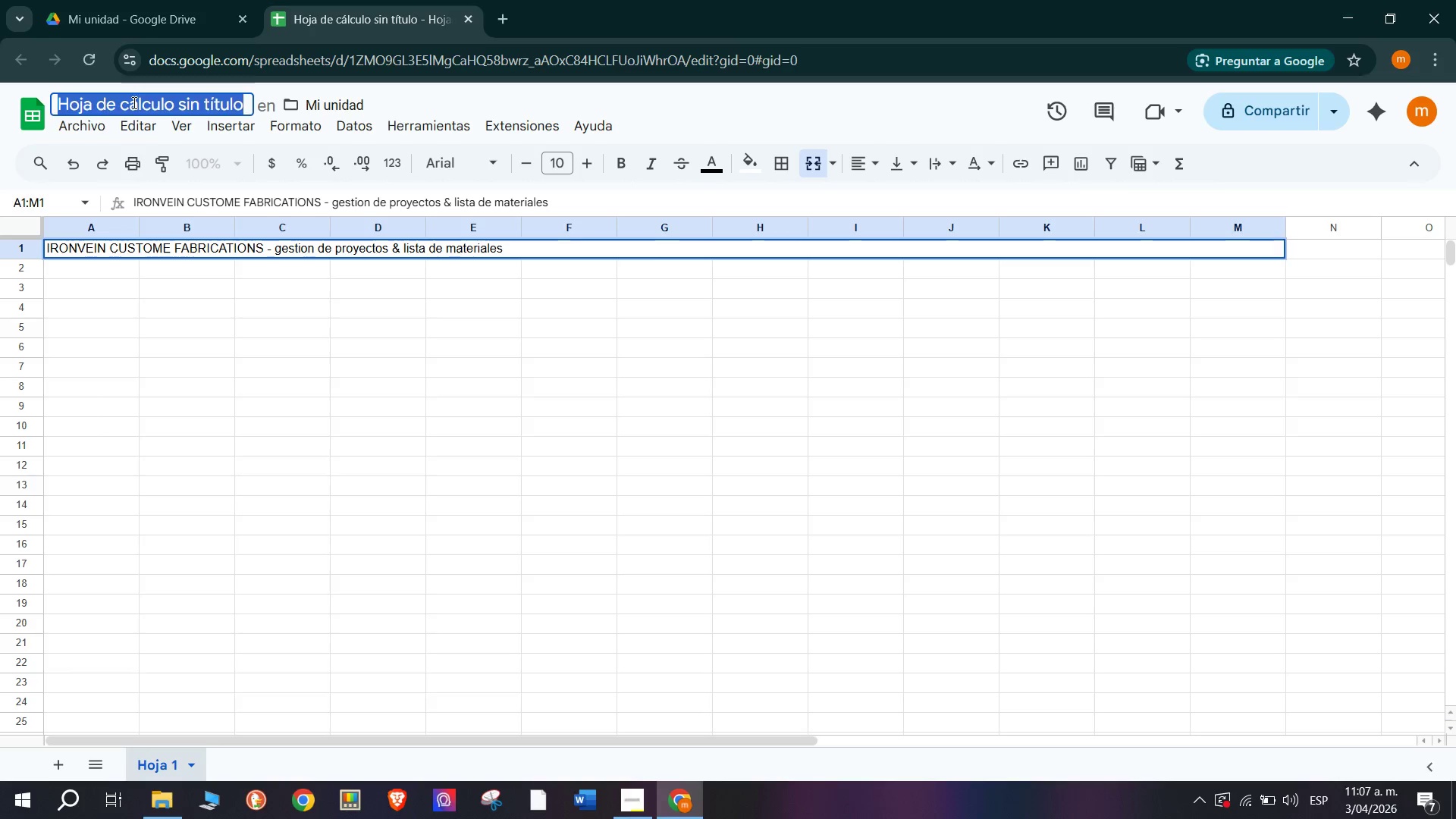 
key(Control+ControlLeft)
 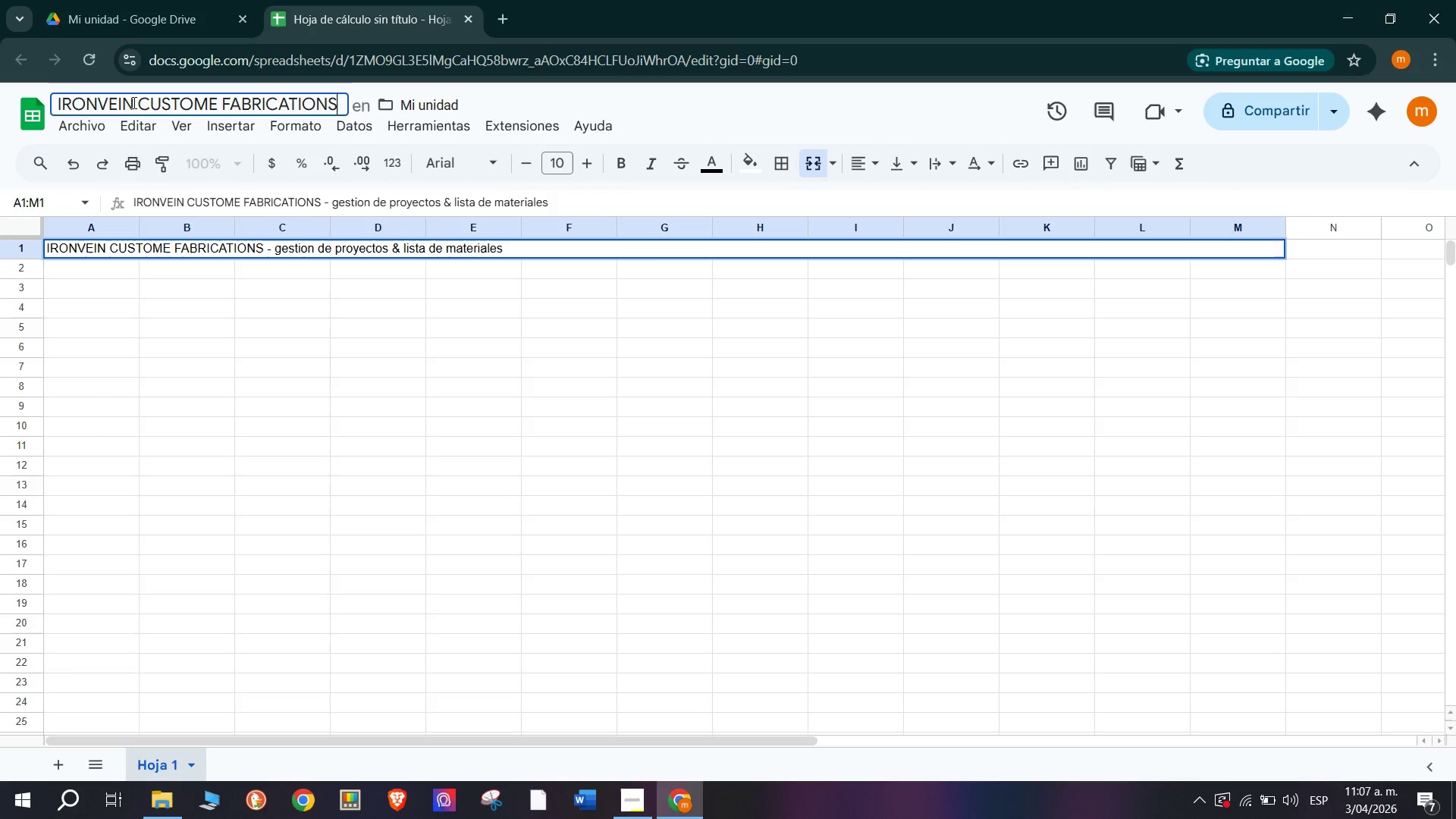 
key(Control+V)
 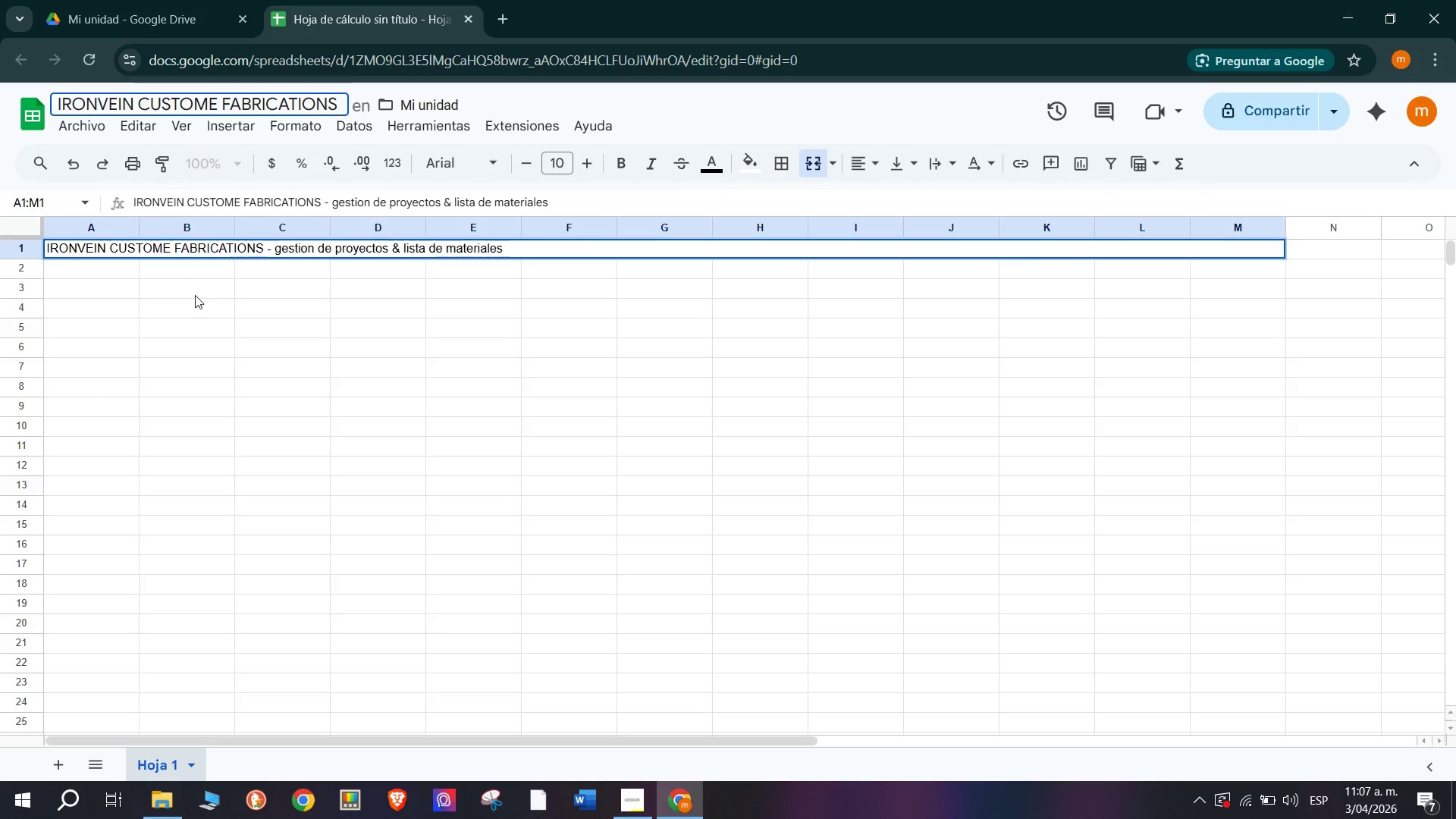 
left_click([206, 284])
 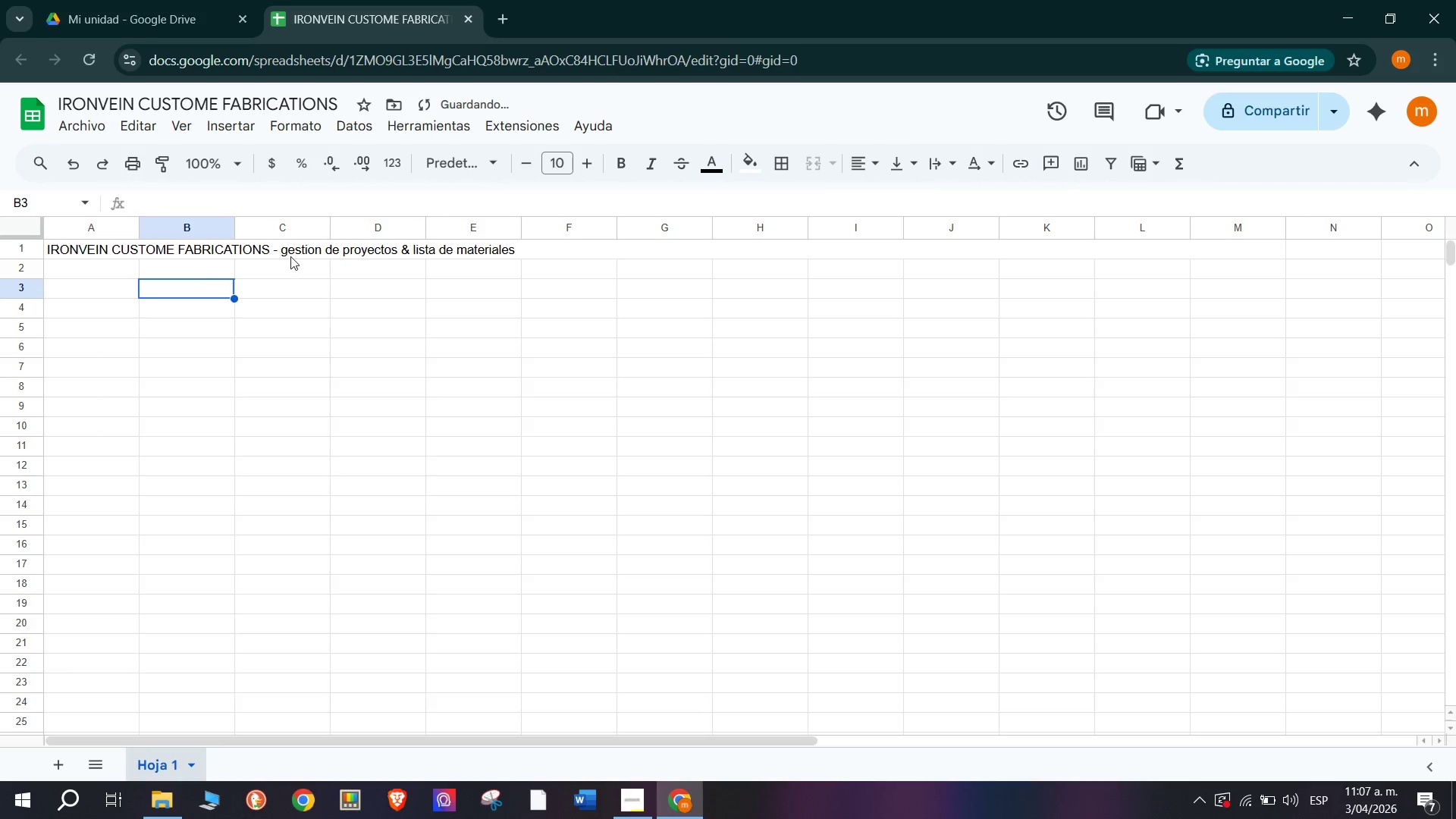 
left_click([293, 253])
 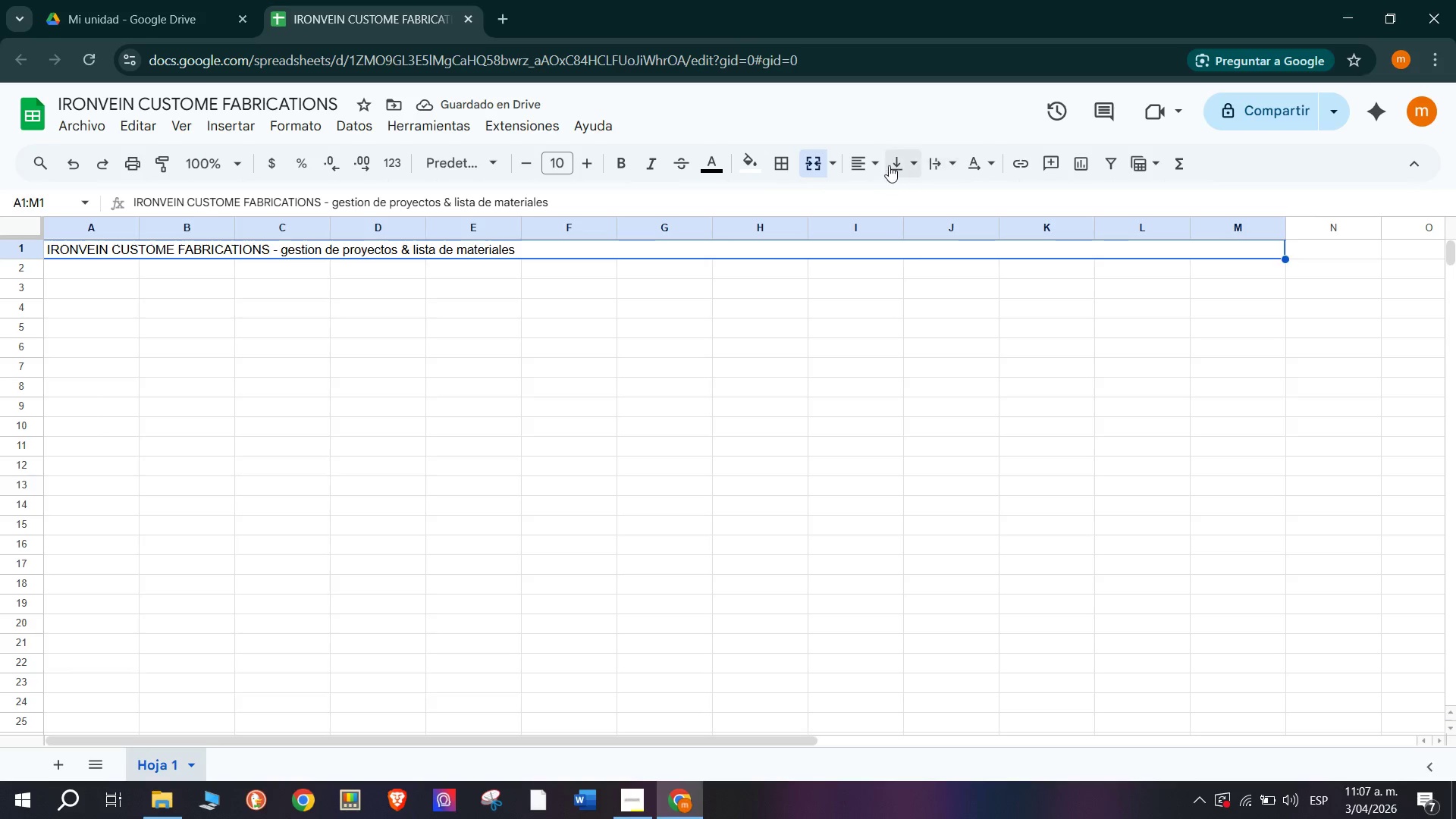 
left_click([903, 197])
 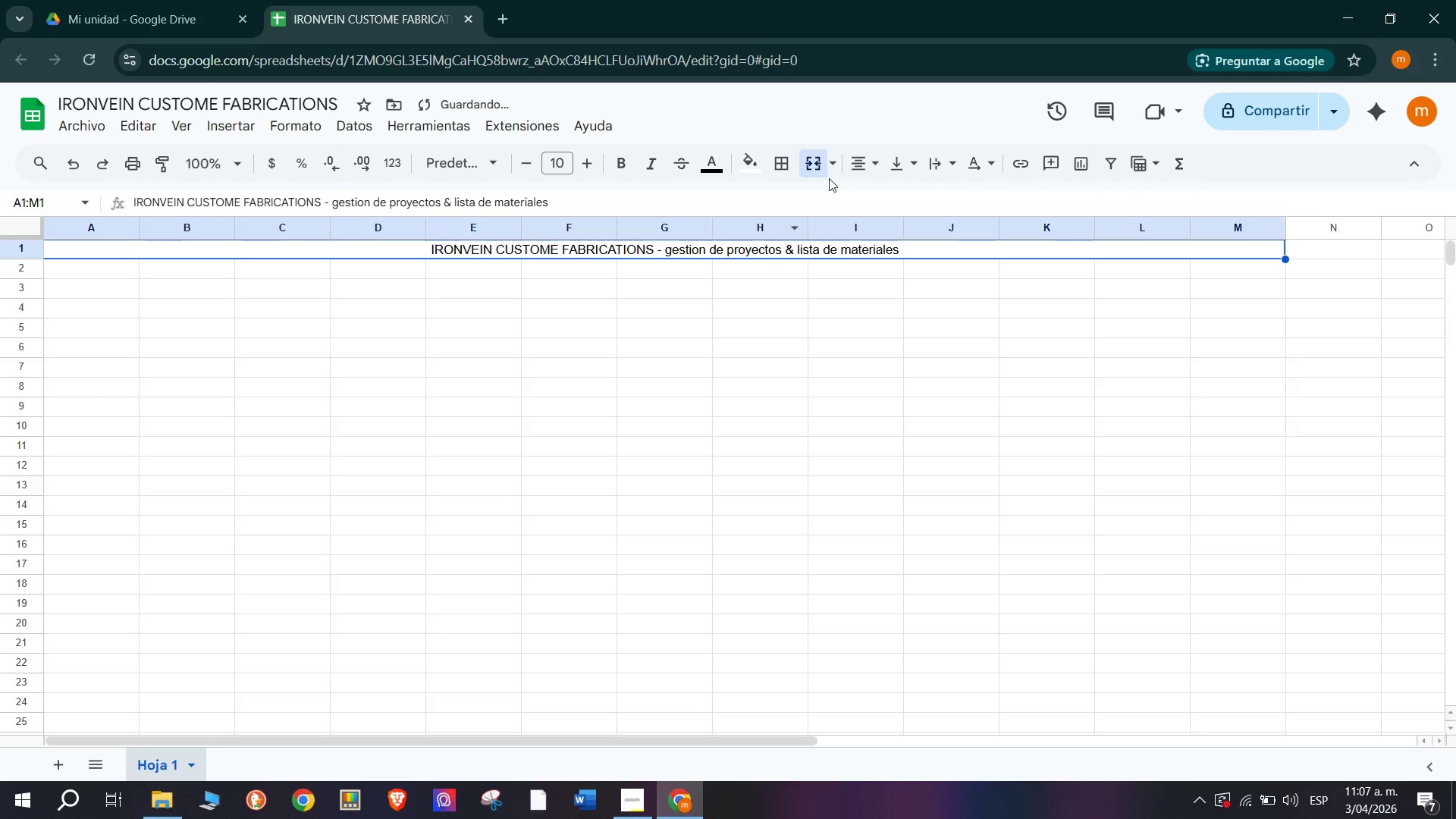 
left_click([736, 166])
 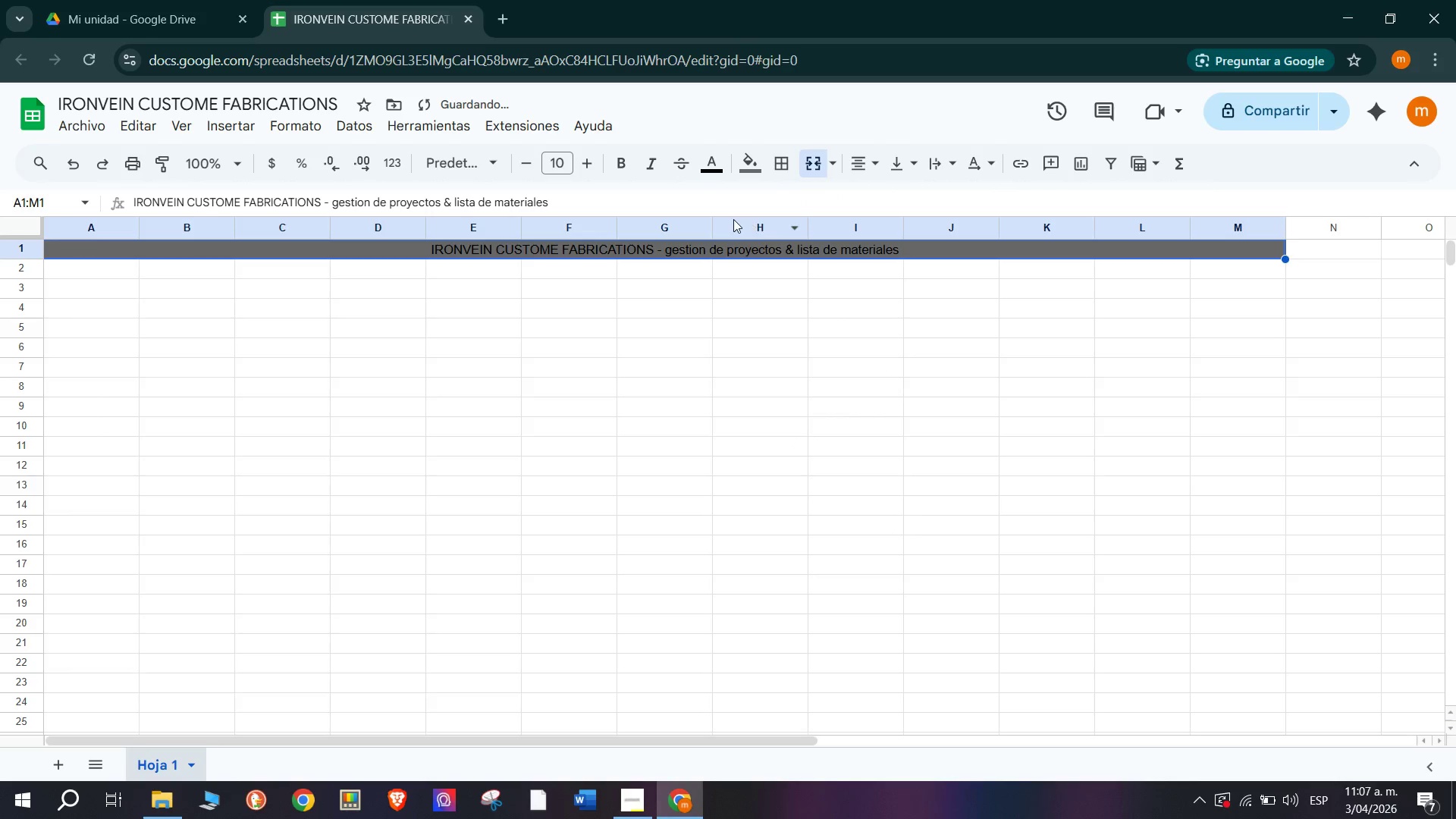 
left_click([708, 166])
 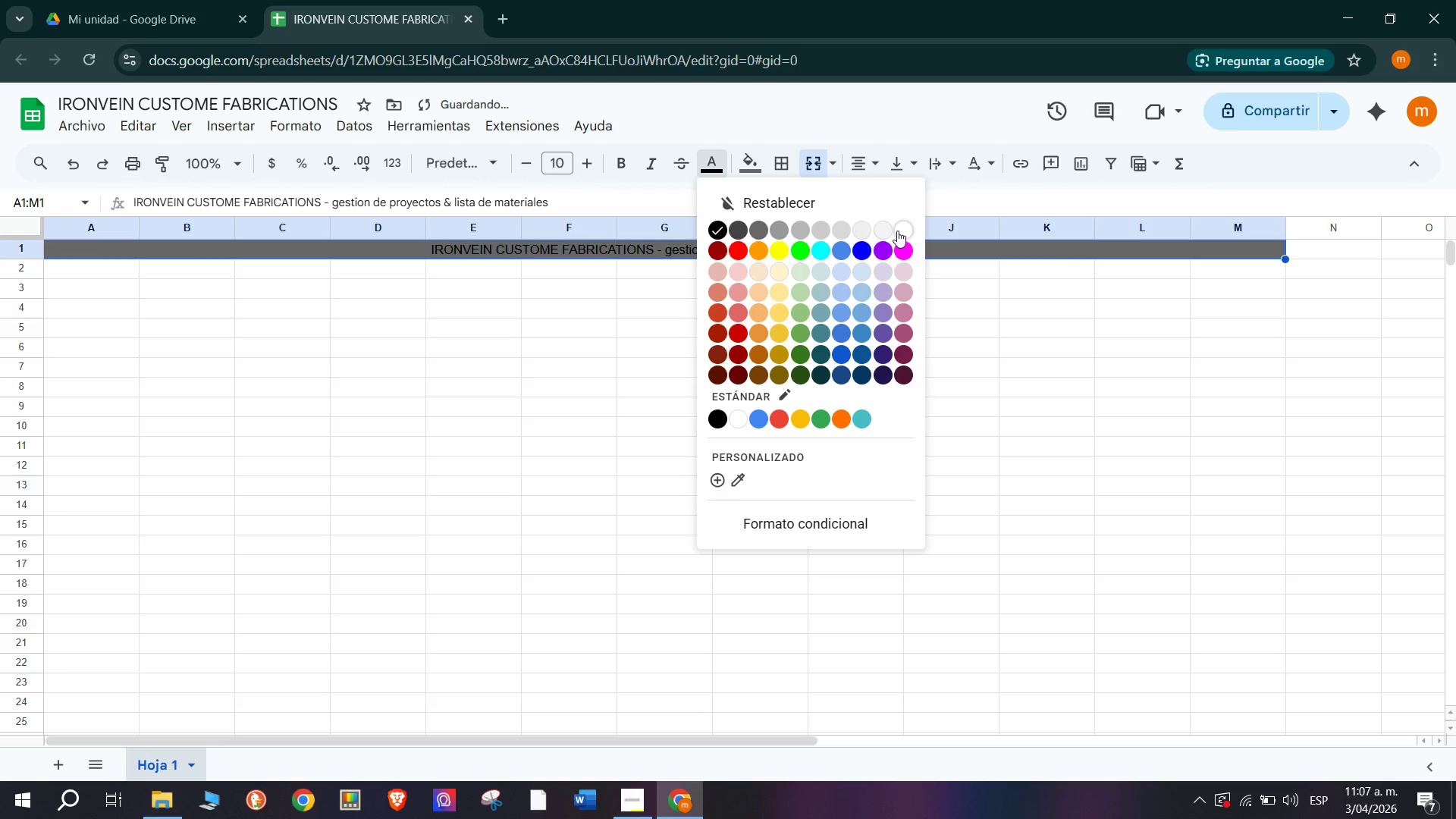 
left_click([905, 228])
 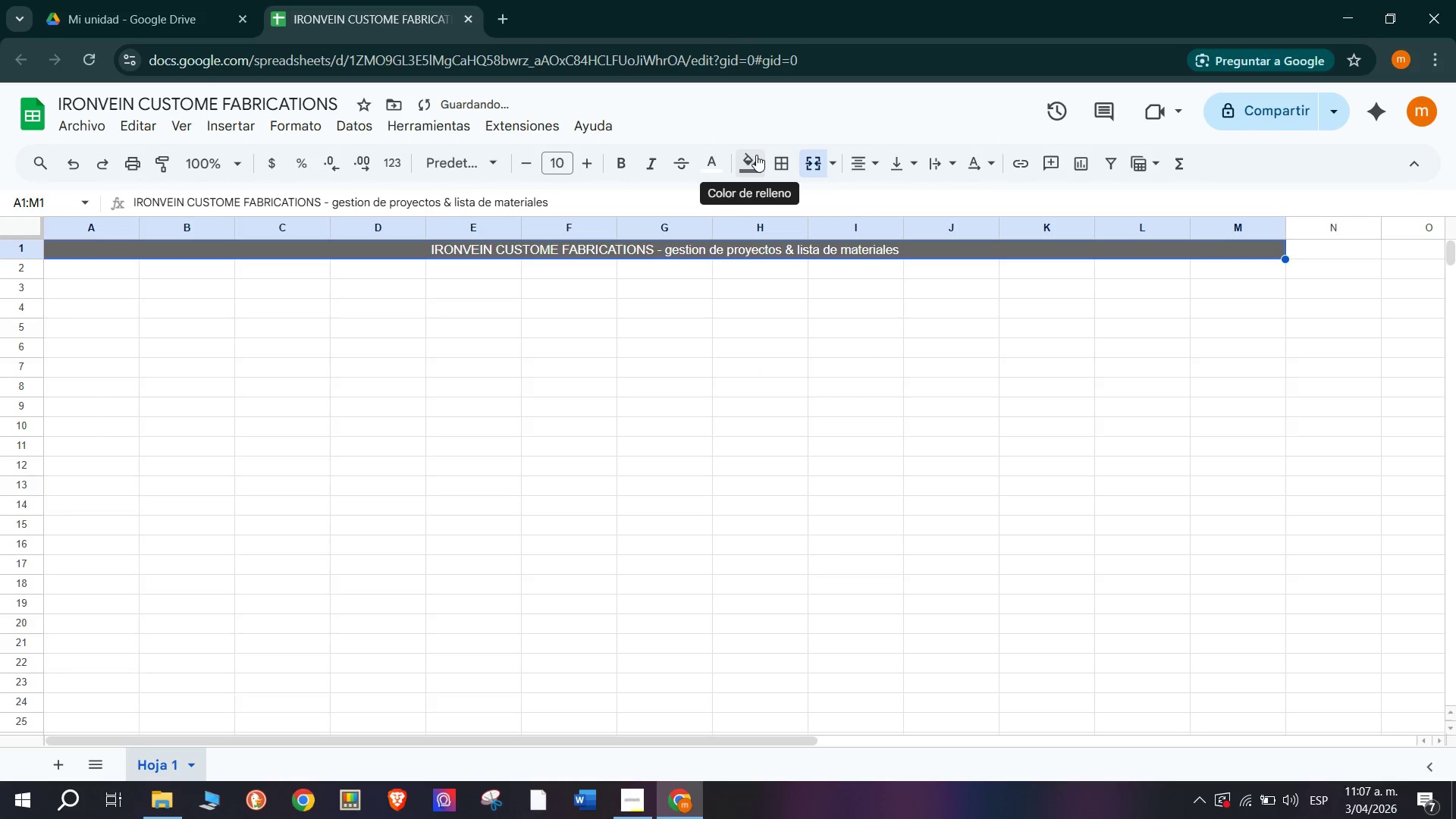 
left_click([756, 155])
 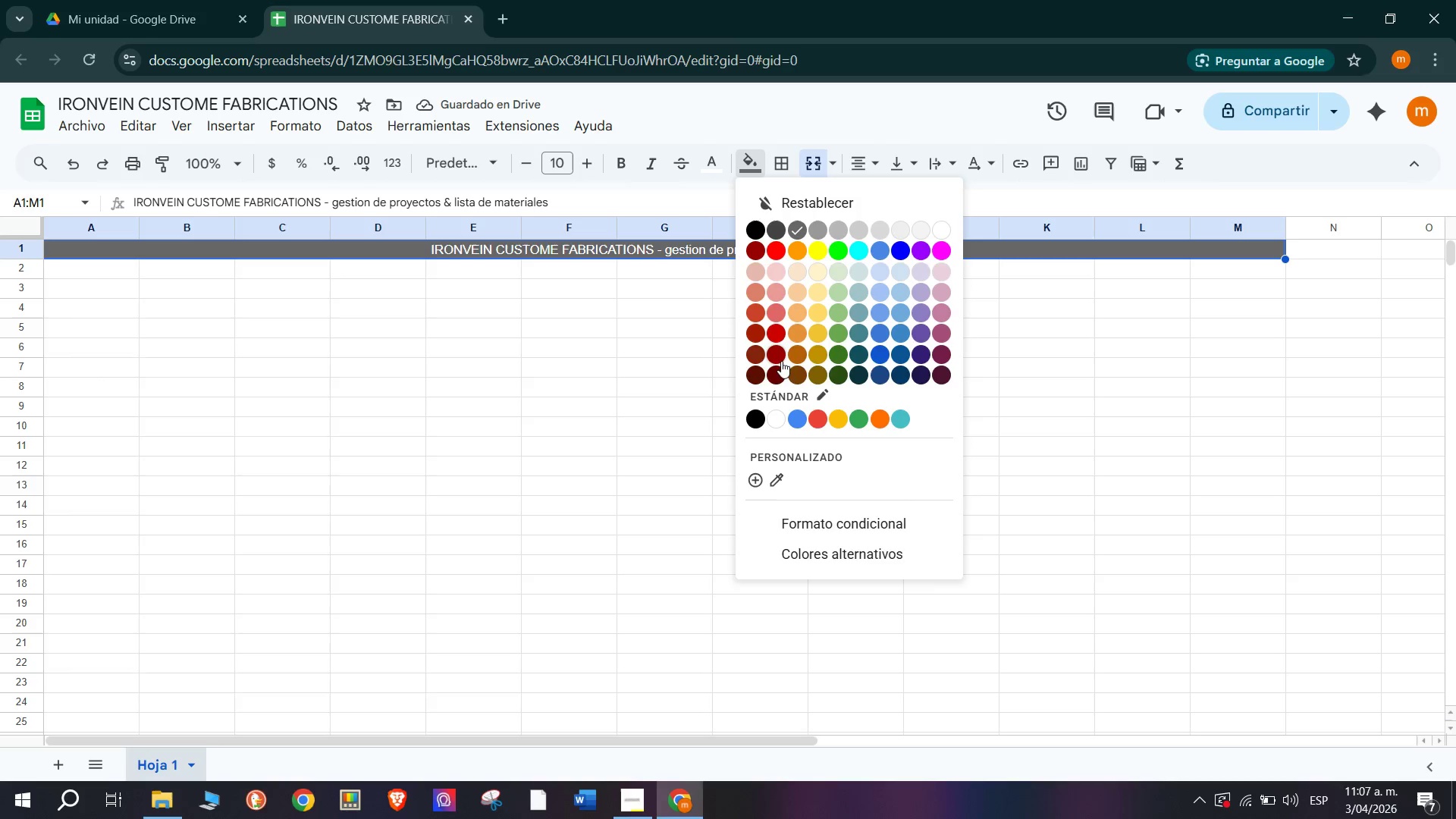 
left_click([921, 372])
 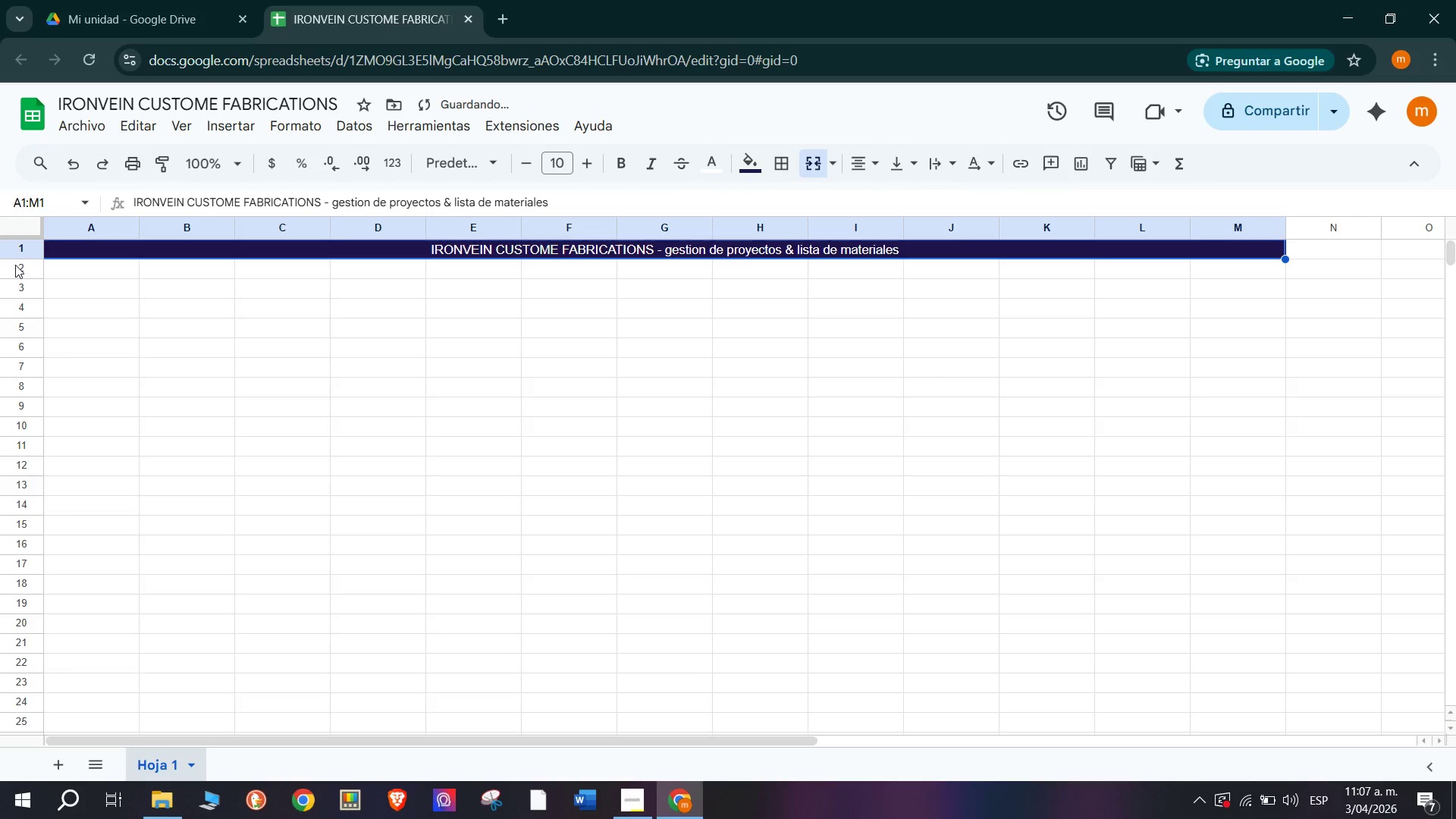 
left_click_drag(start_coordinate=[15, 263], to_coordinate=[15, 303])
 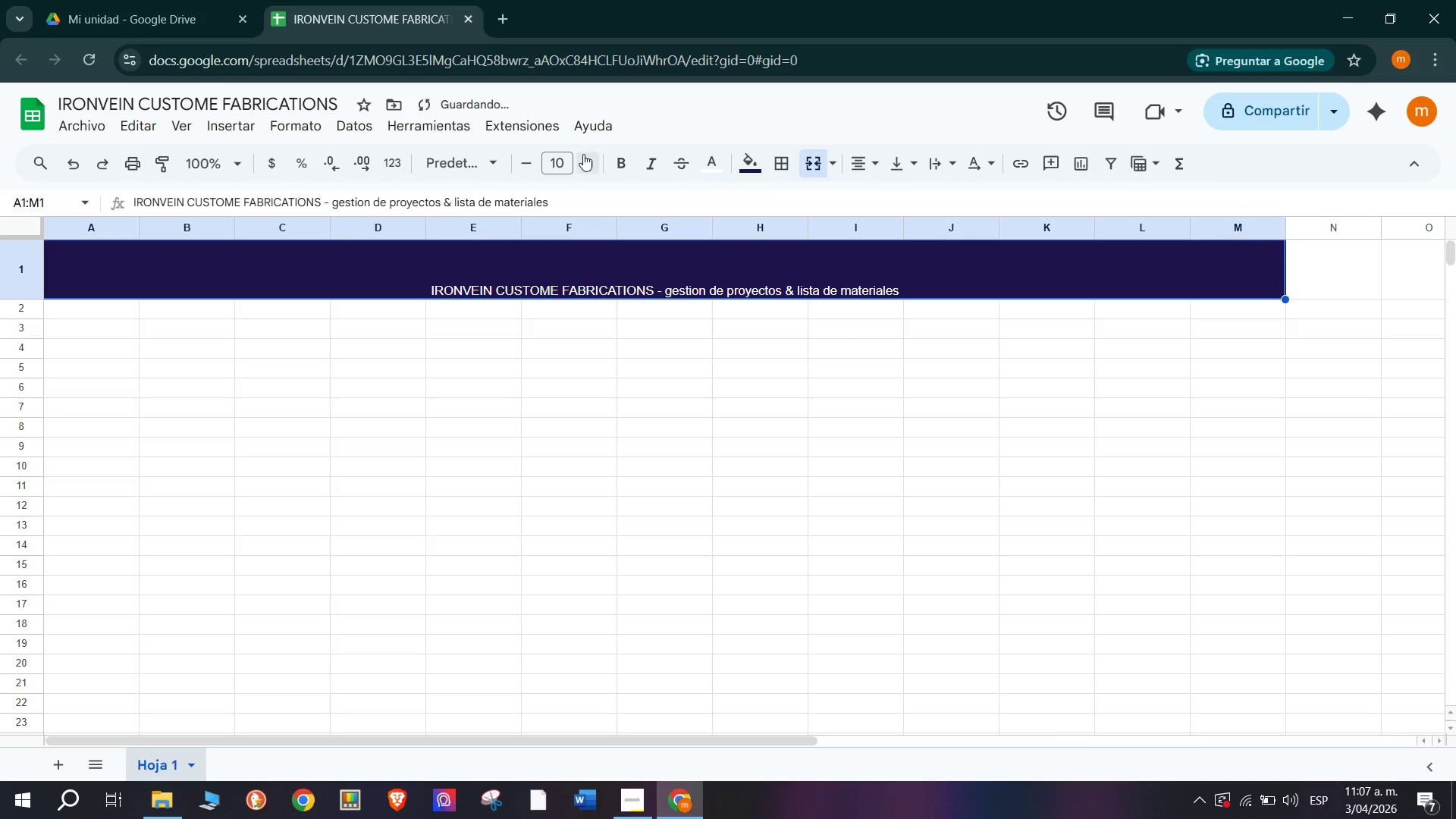 
double_click([587, 168])
 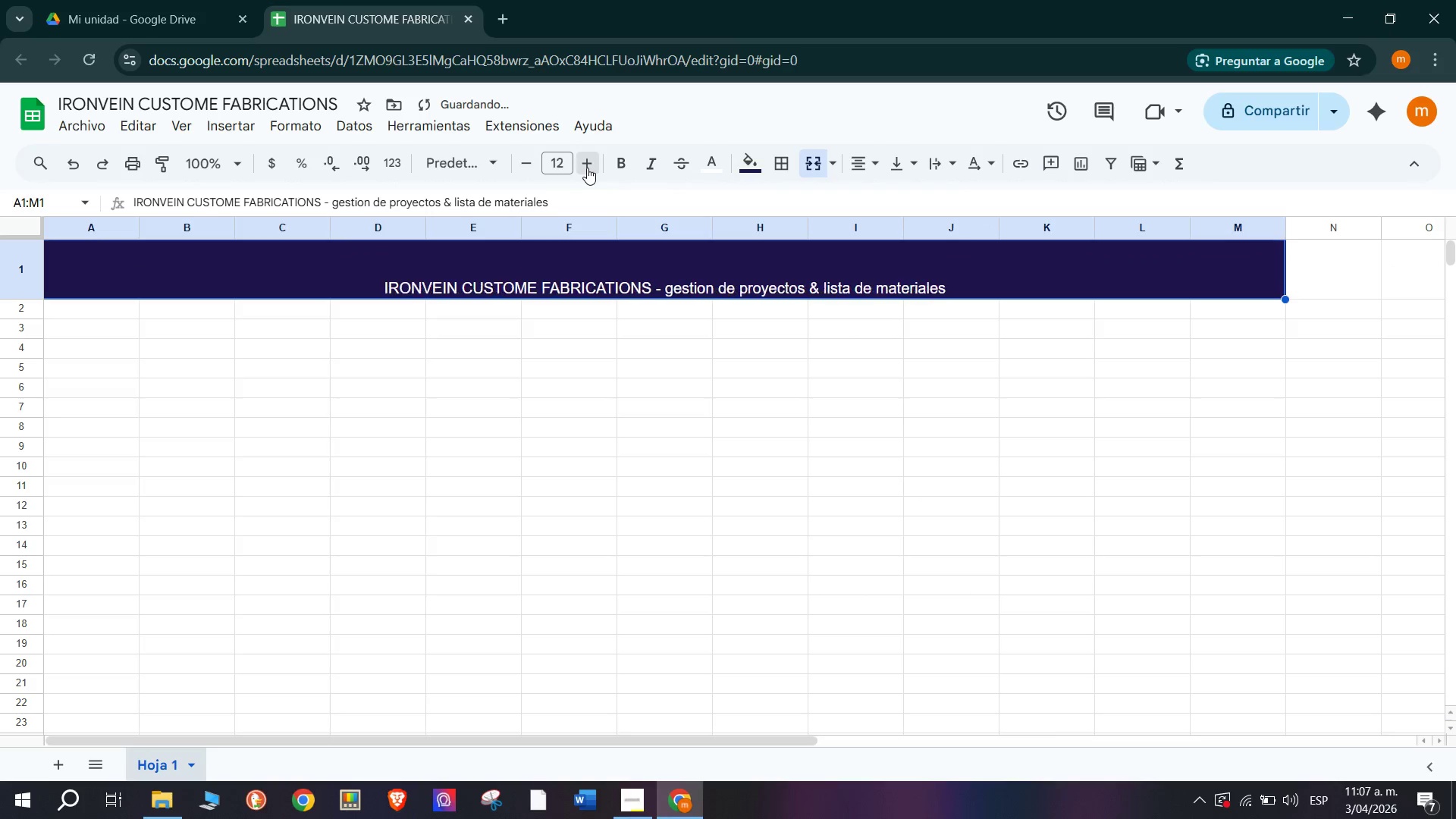 
triple_click([587, 168])
 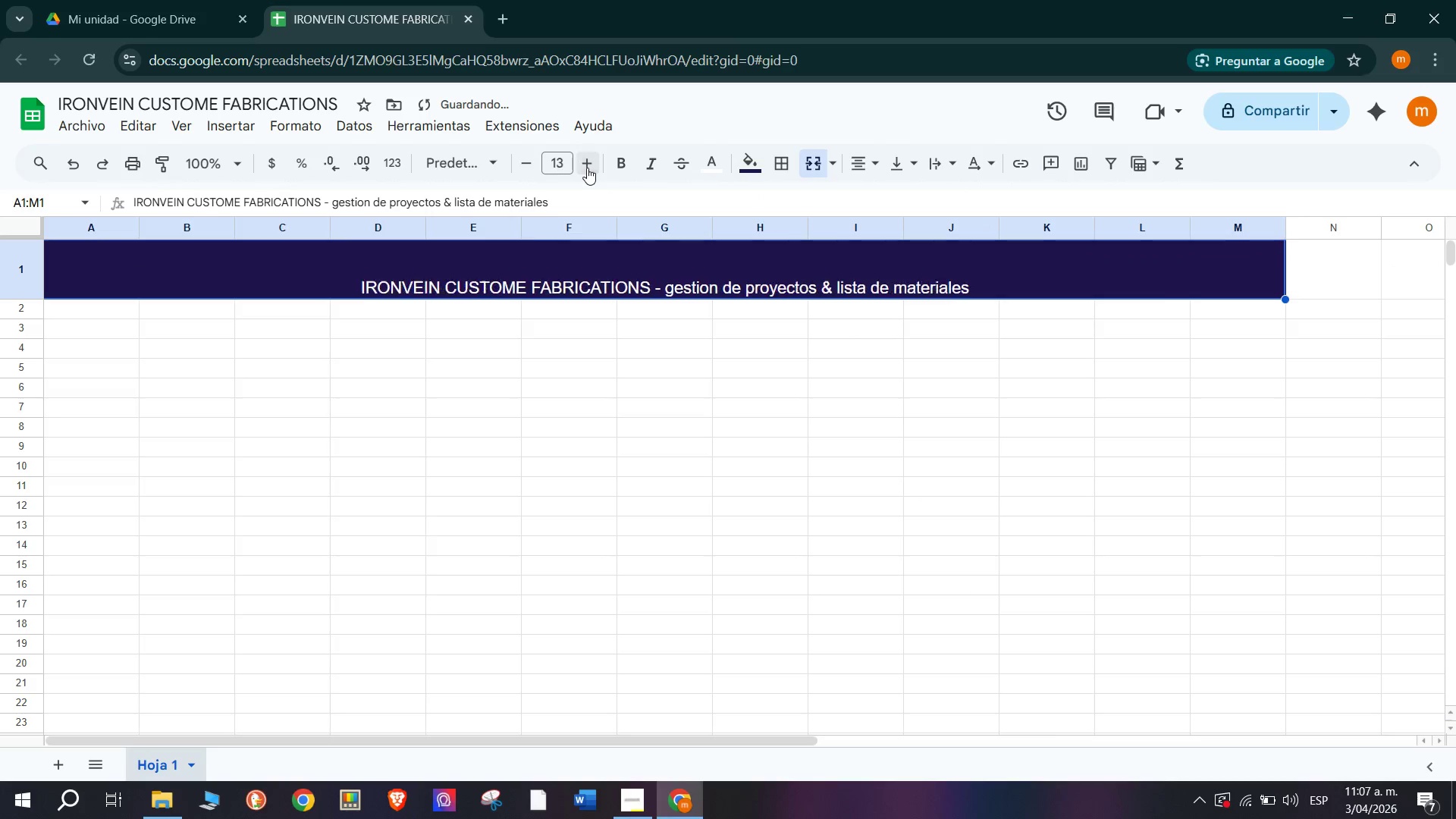 
triple_click([587, 168])
 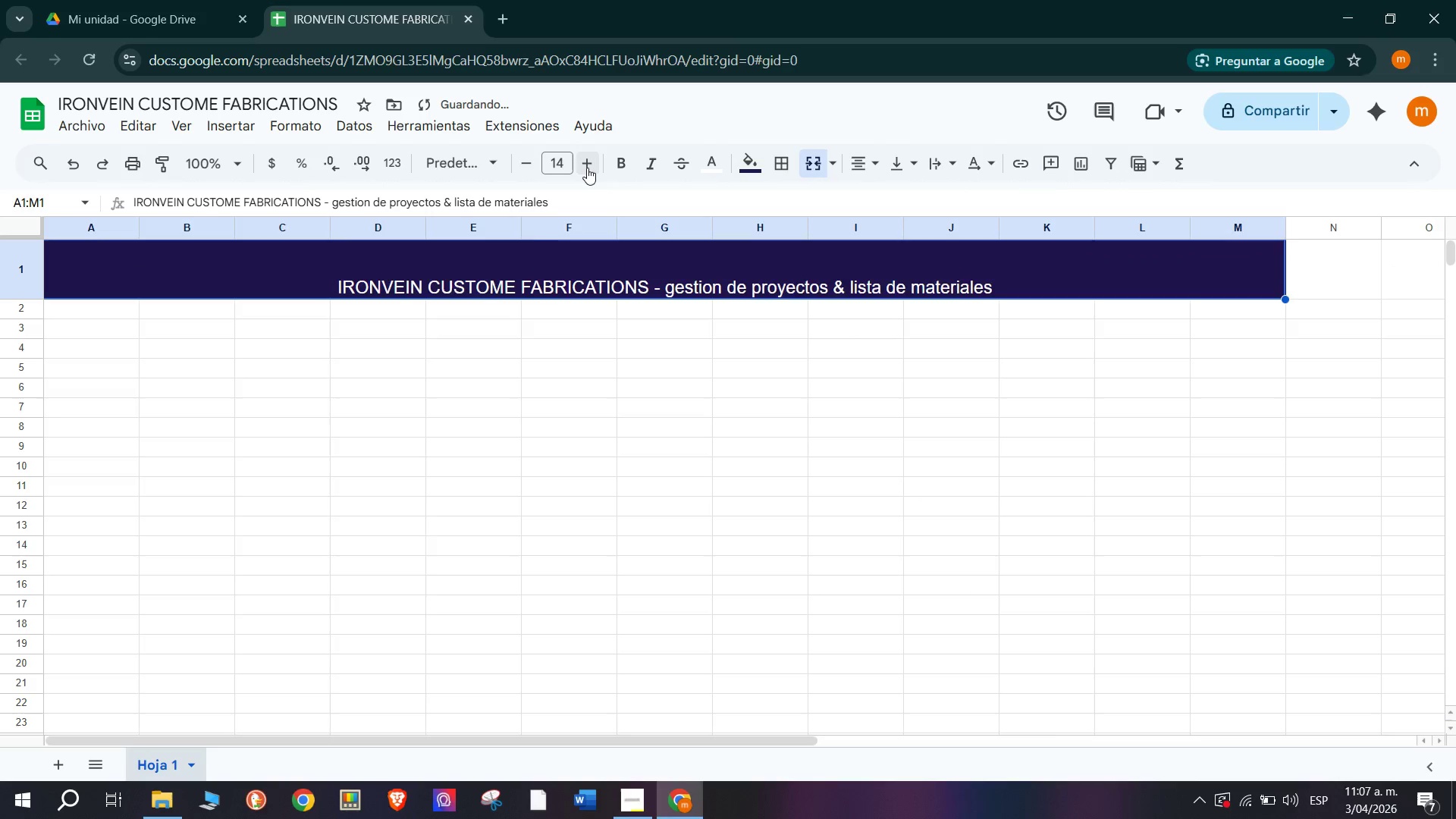 
triple_click([587, 168])
 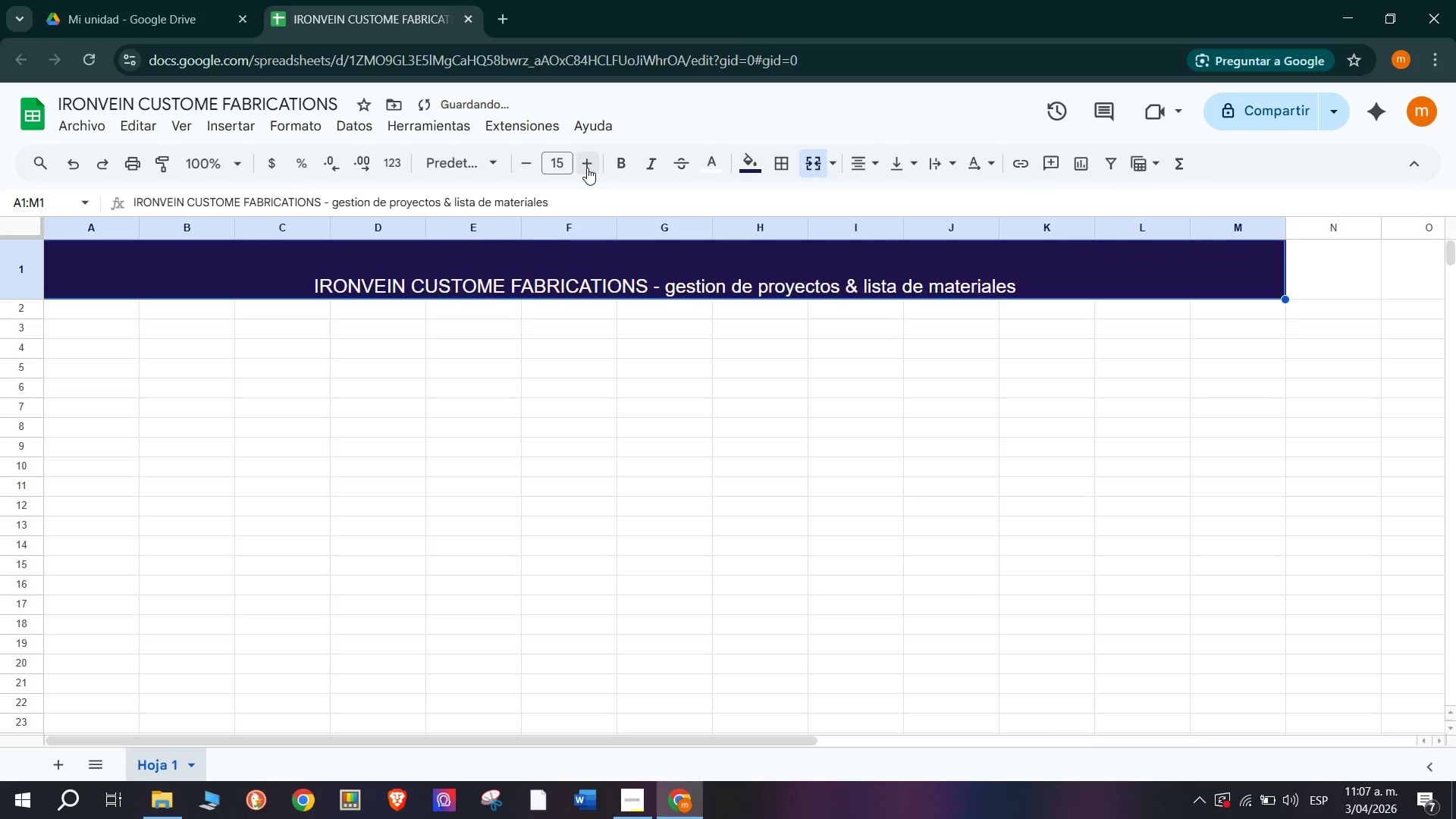 
triple_click([587, 168])
 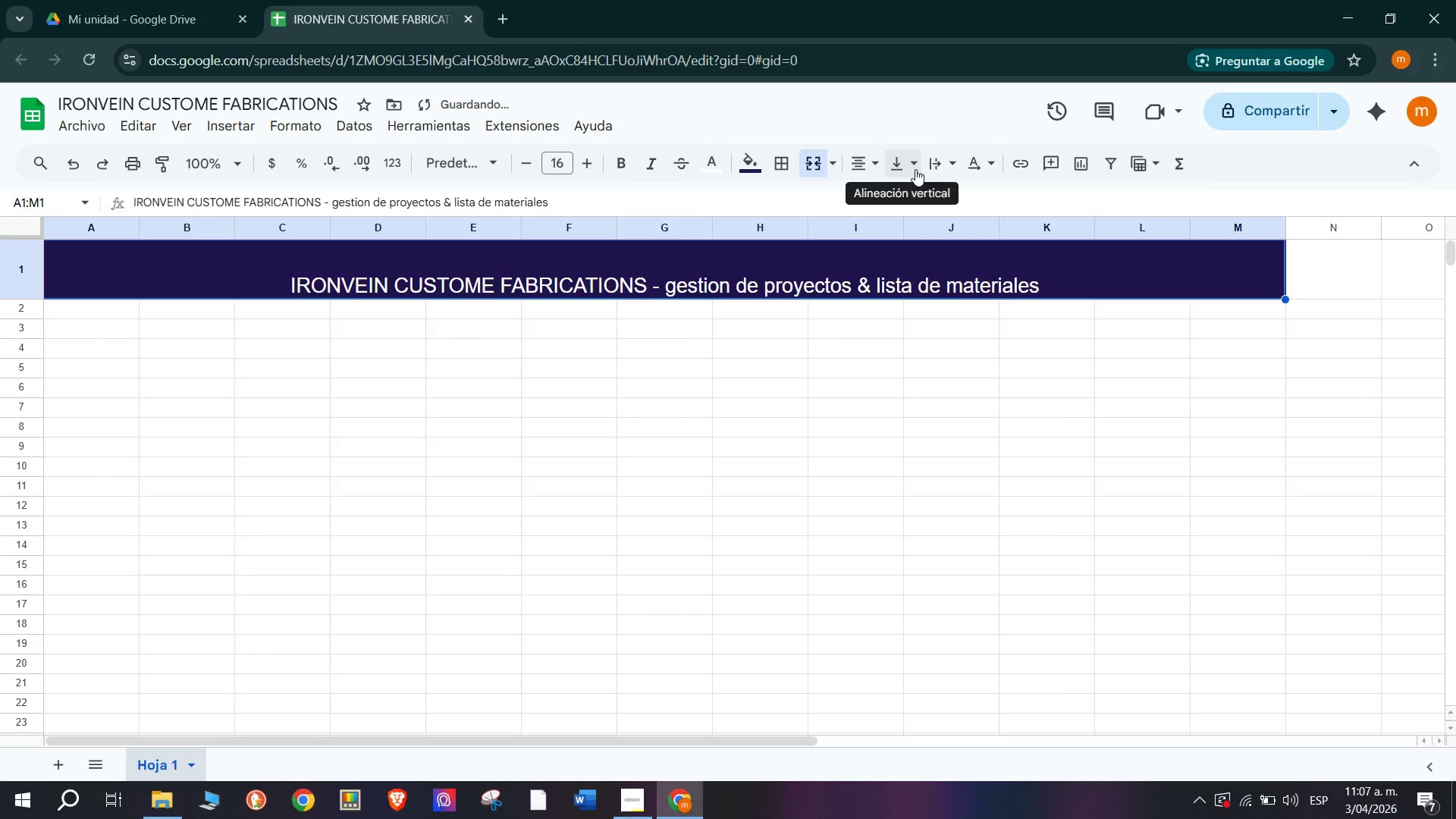 
double_click([922, 203])
 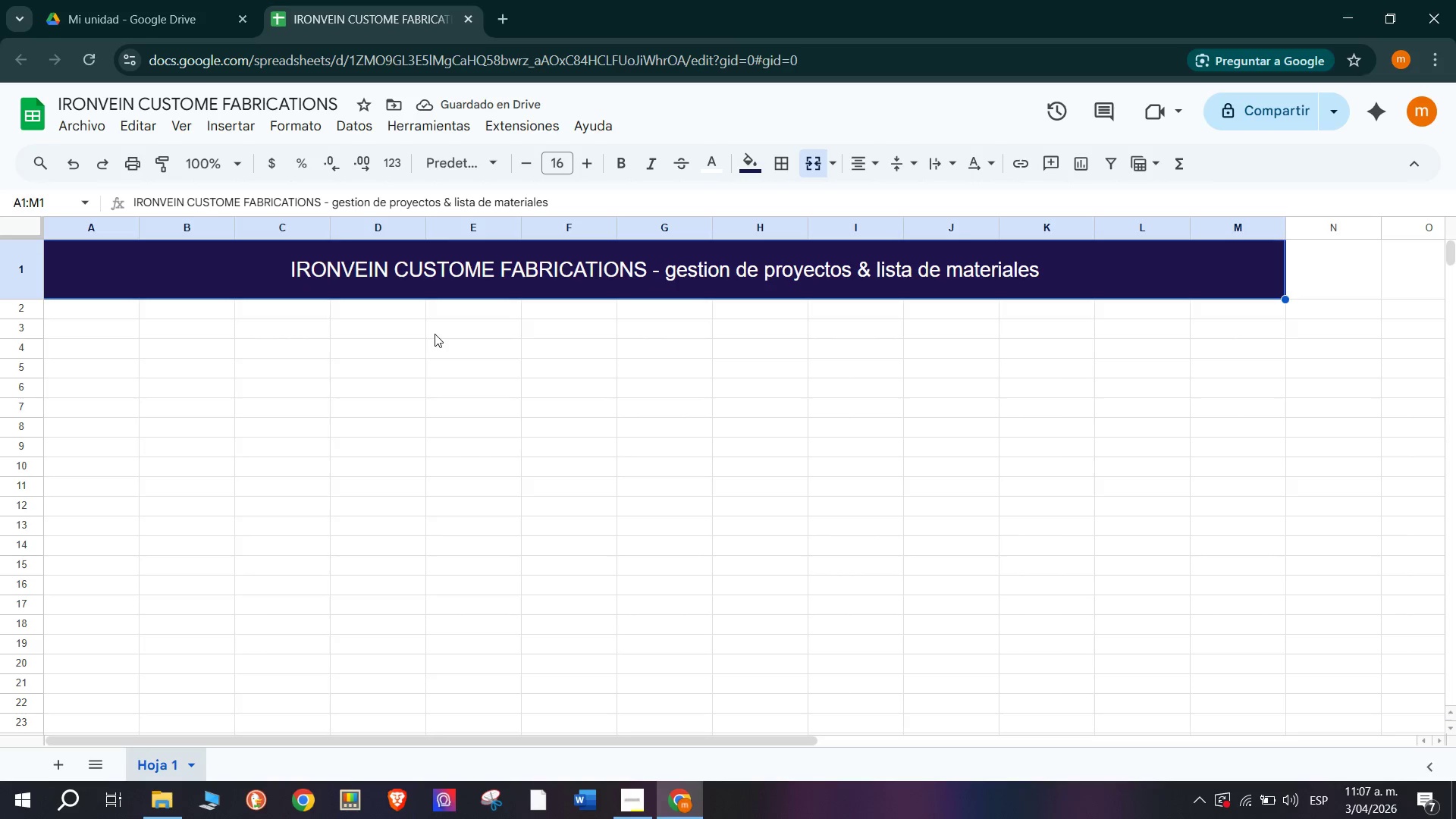 
wait(8.81)
 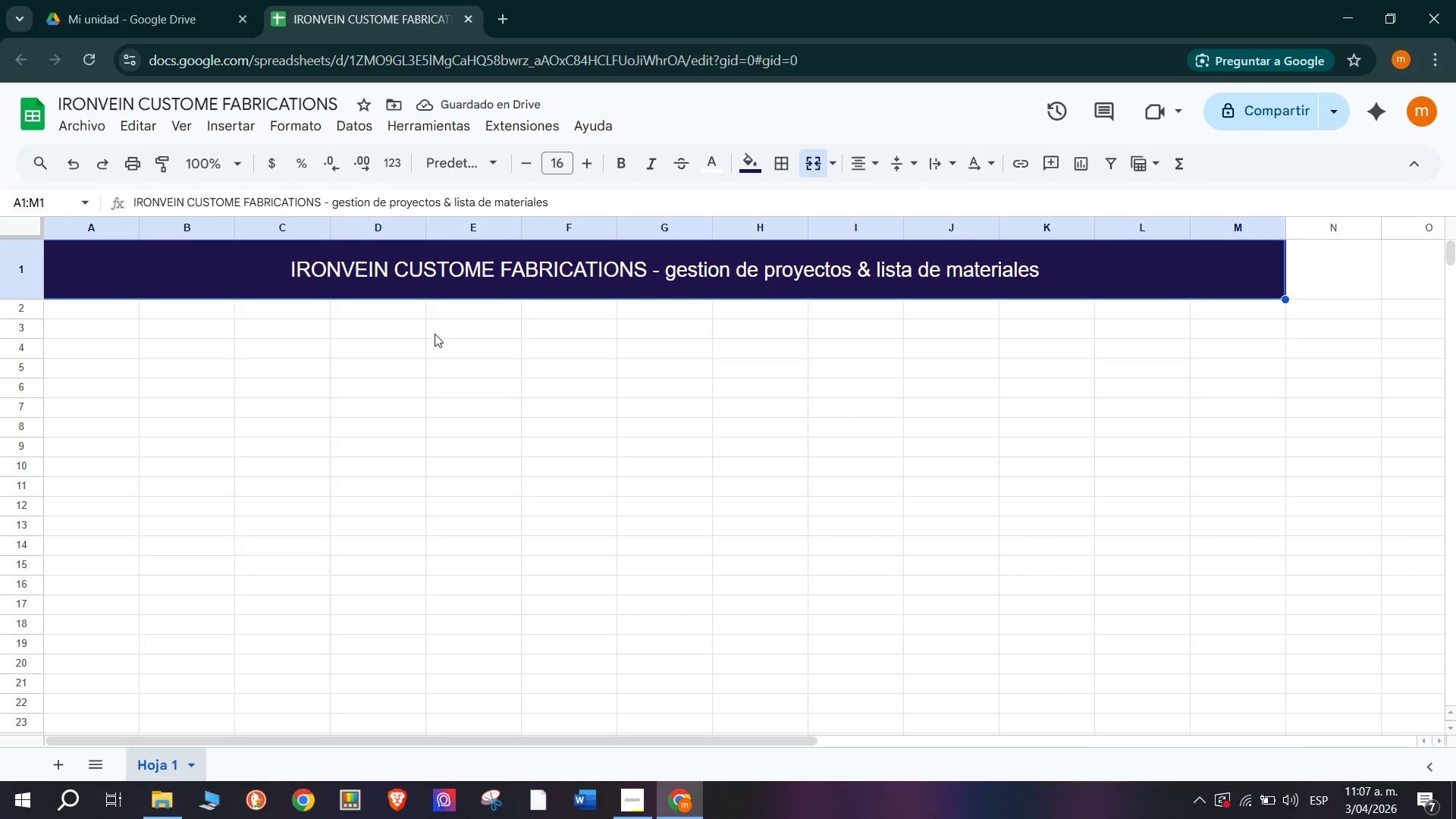 
type(ID Proyre)
key(Backspace)
type(e)
key(Backspace)
key(Backspace)
type(ectos)
key(Tab)
type(Cliente)
key(Tab)
type(Description)
key(Tab)
type(Tipo Material)
key(Tab)
type(Longitud)
key(Tab)
type(Peso Es)
key(Backspace)
type(ste)
key(Backspace)
type(. *Pies()
key(Tab)
type(Peso Est. *lbs()
key(Tab)
 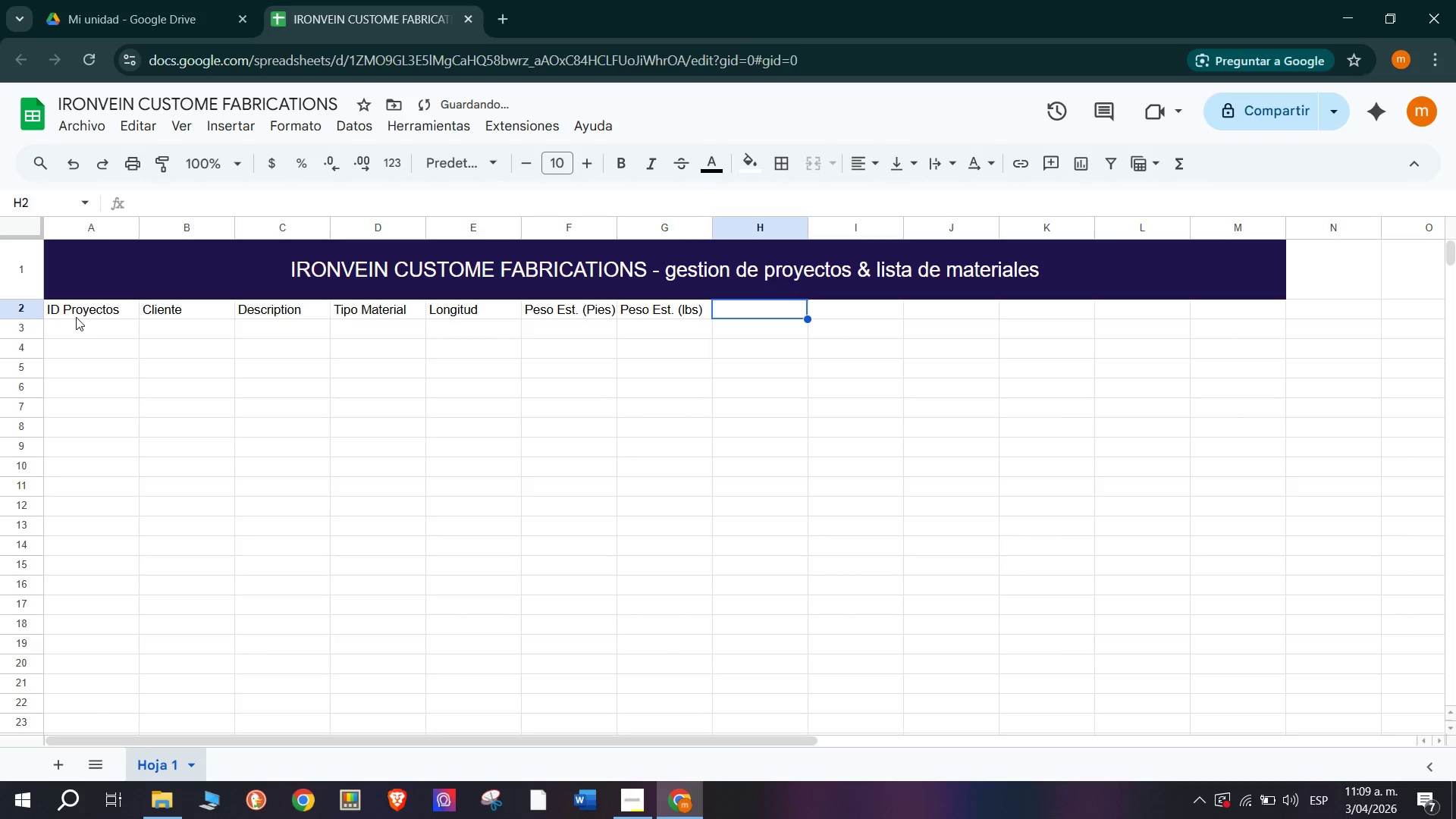 
wait(5.72)
 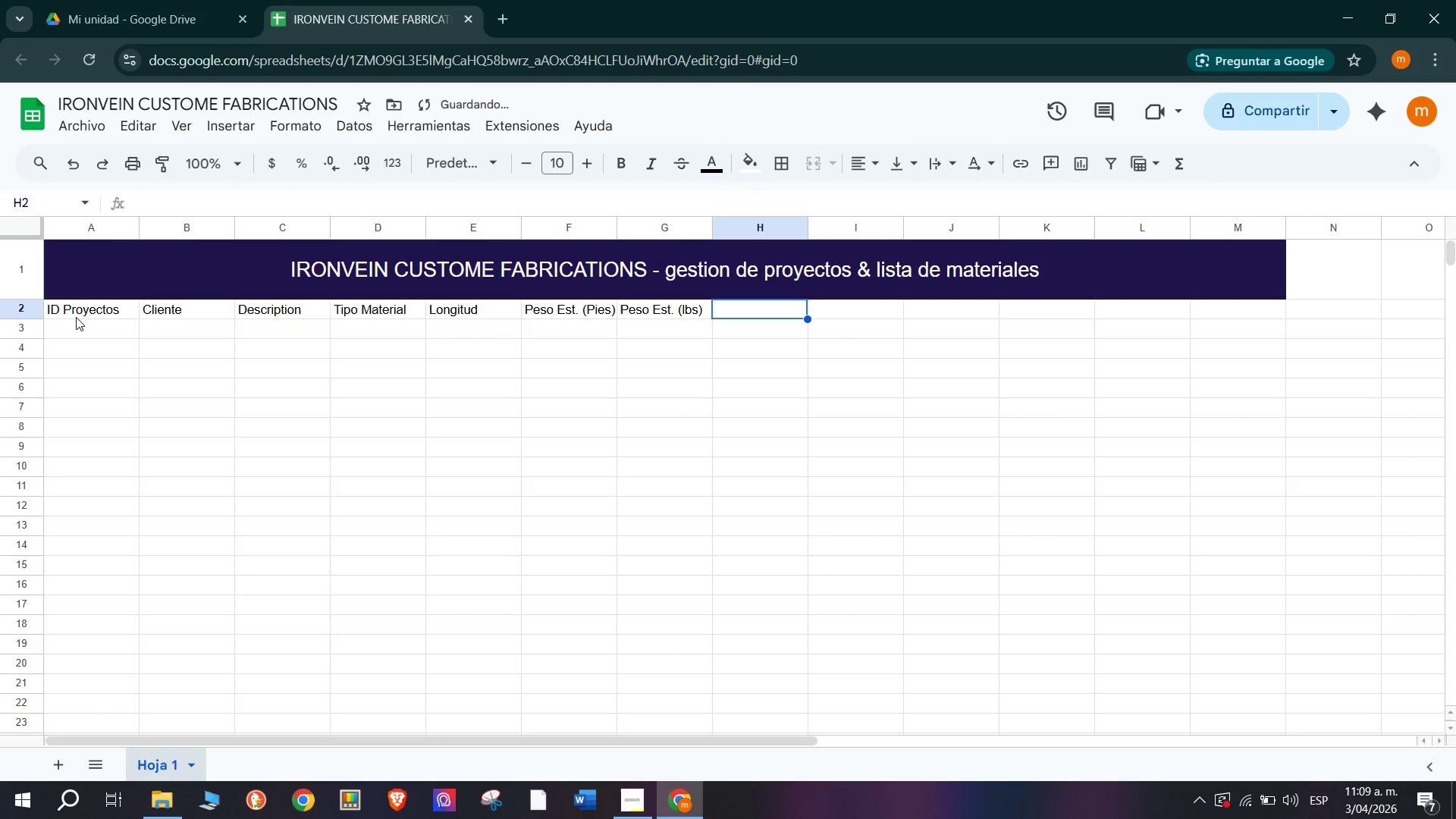 
double_click([532, 309])
 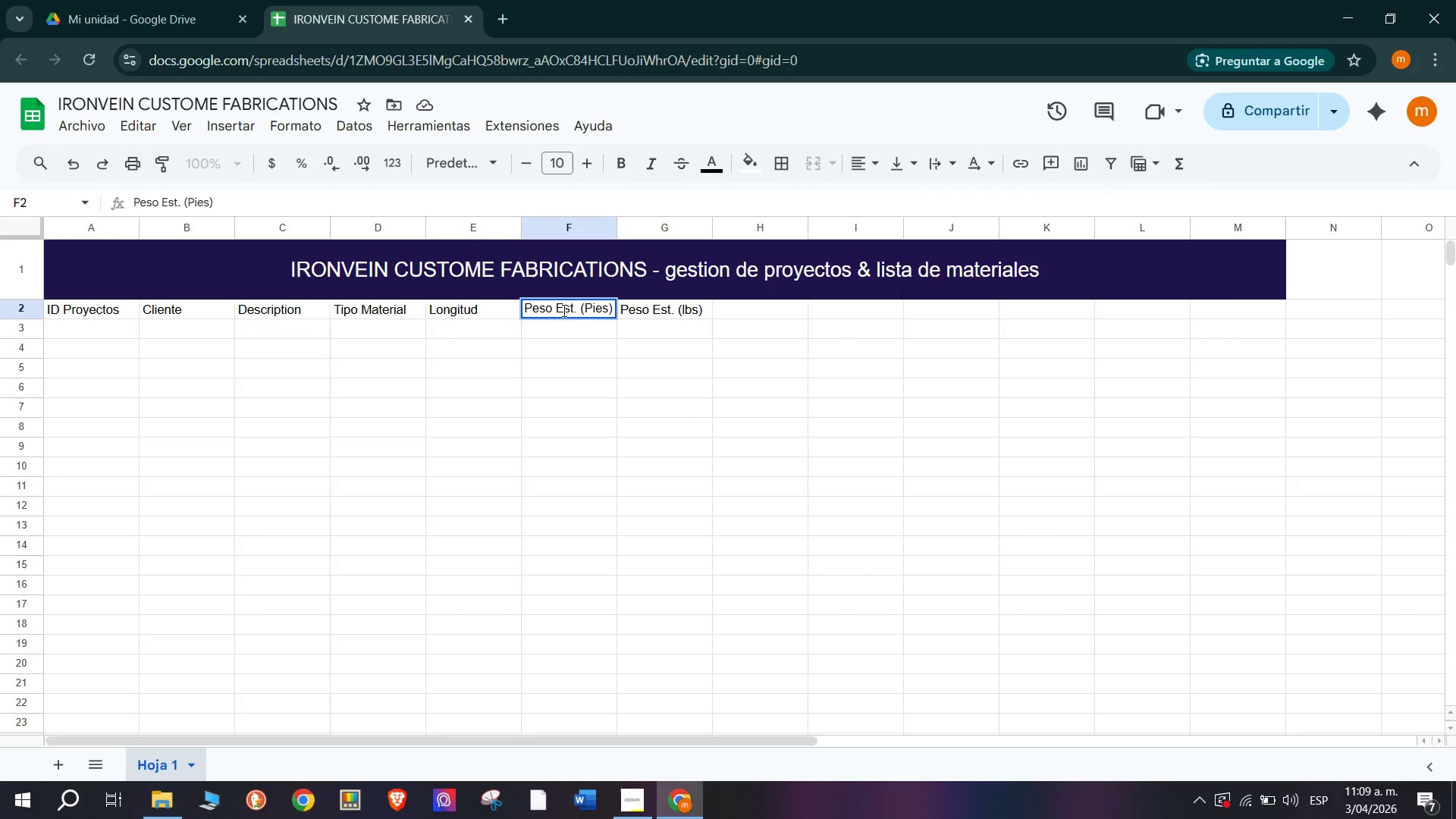 
left_click_drag(start_coordinate=[551, 310], to_coordinate=[519, 315])
 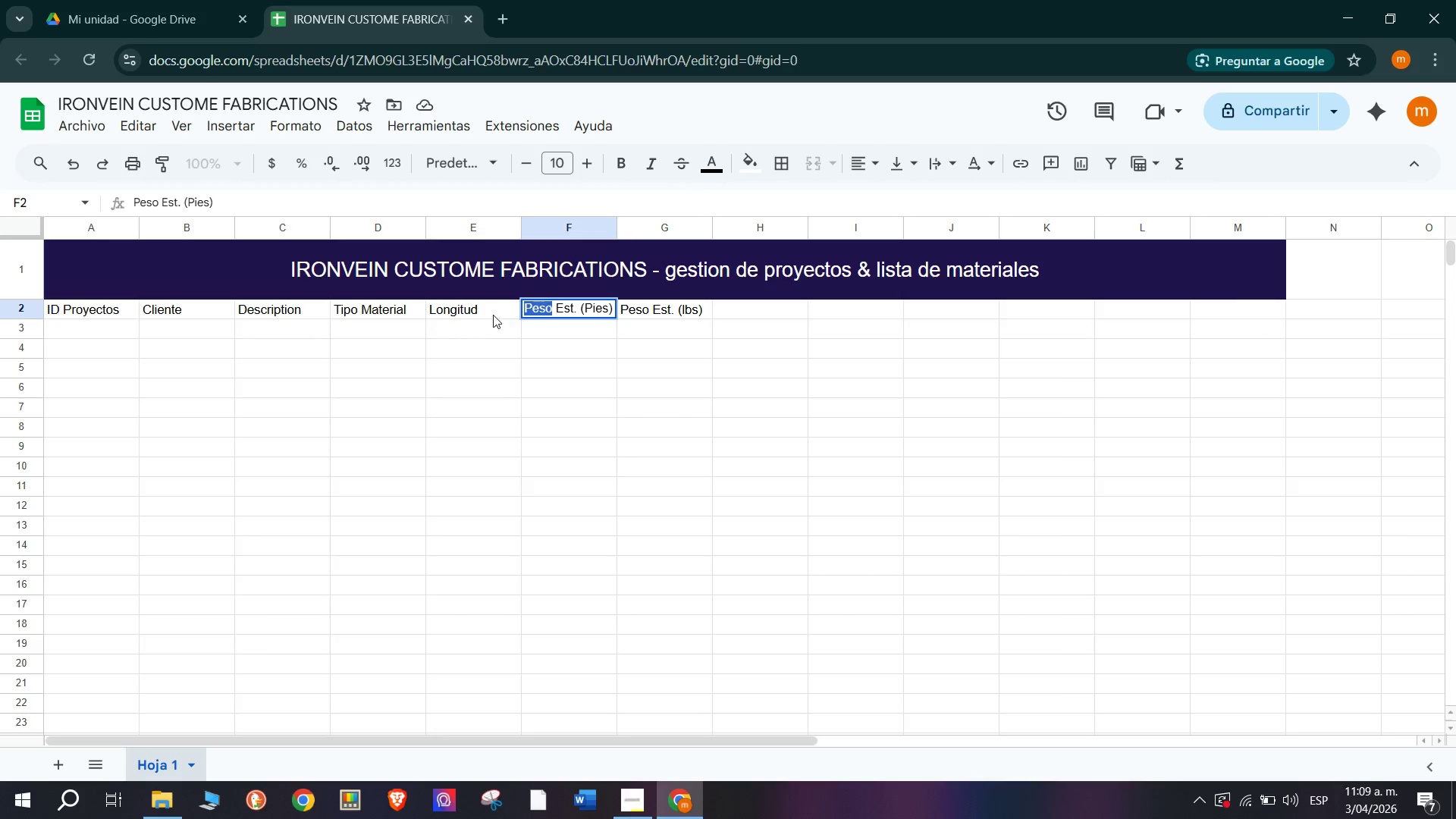 
type(Longiy)
key(Backspace)
type(tud)
 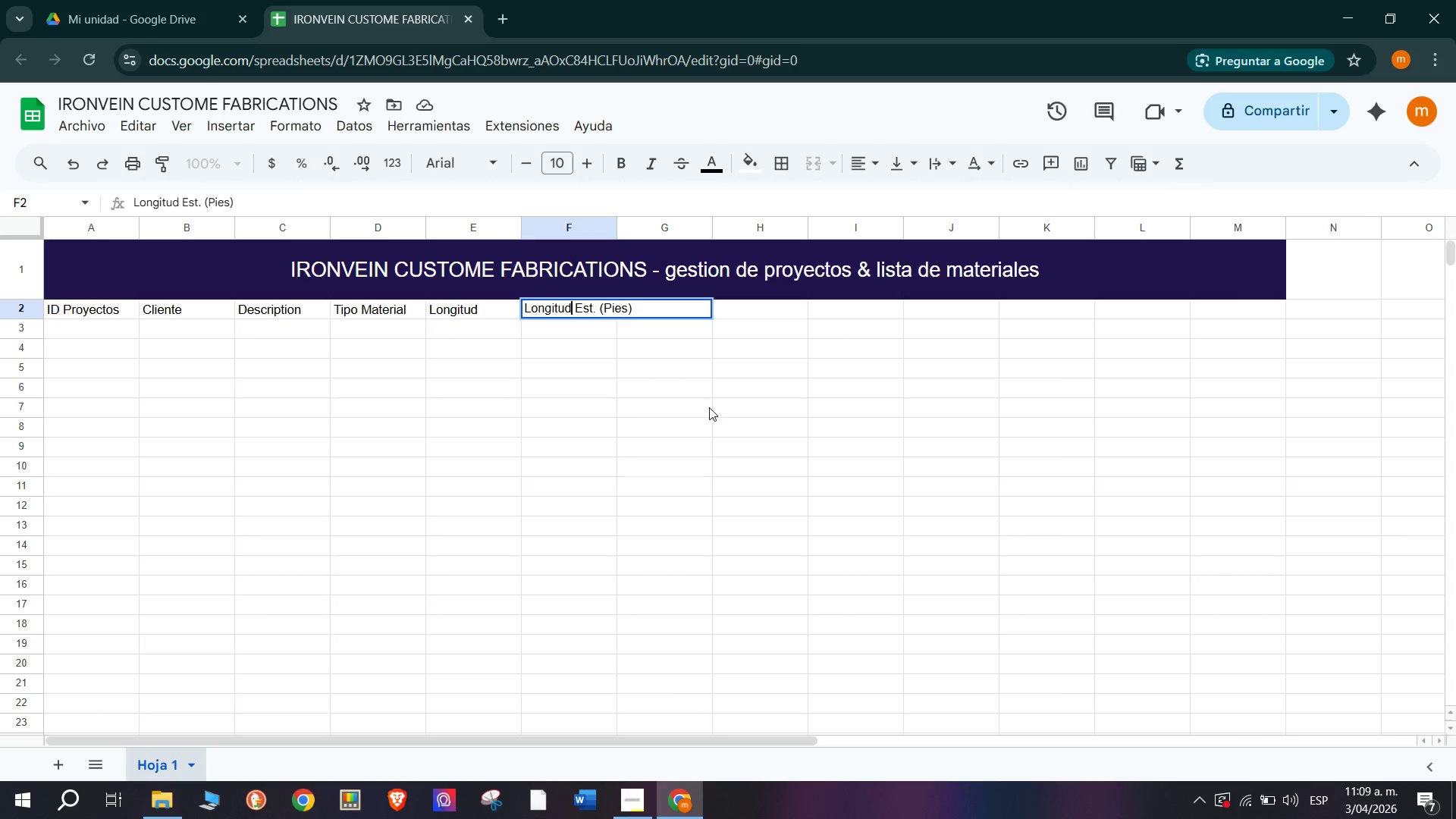 
left_click([768, 337])
 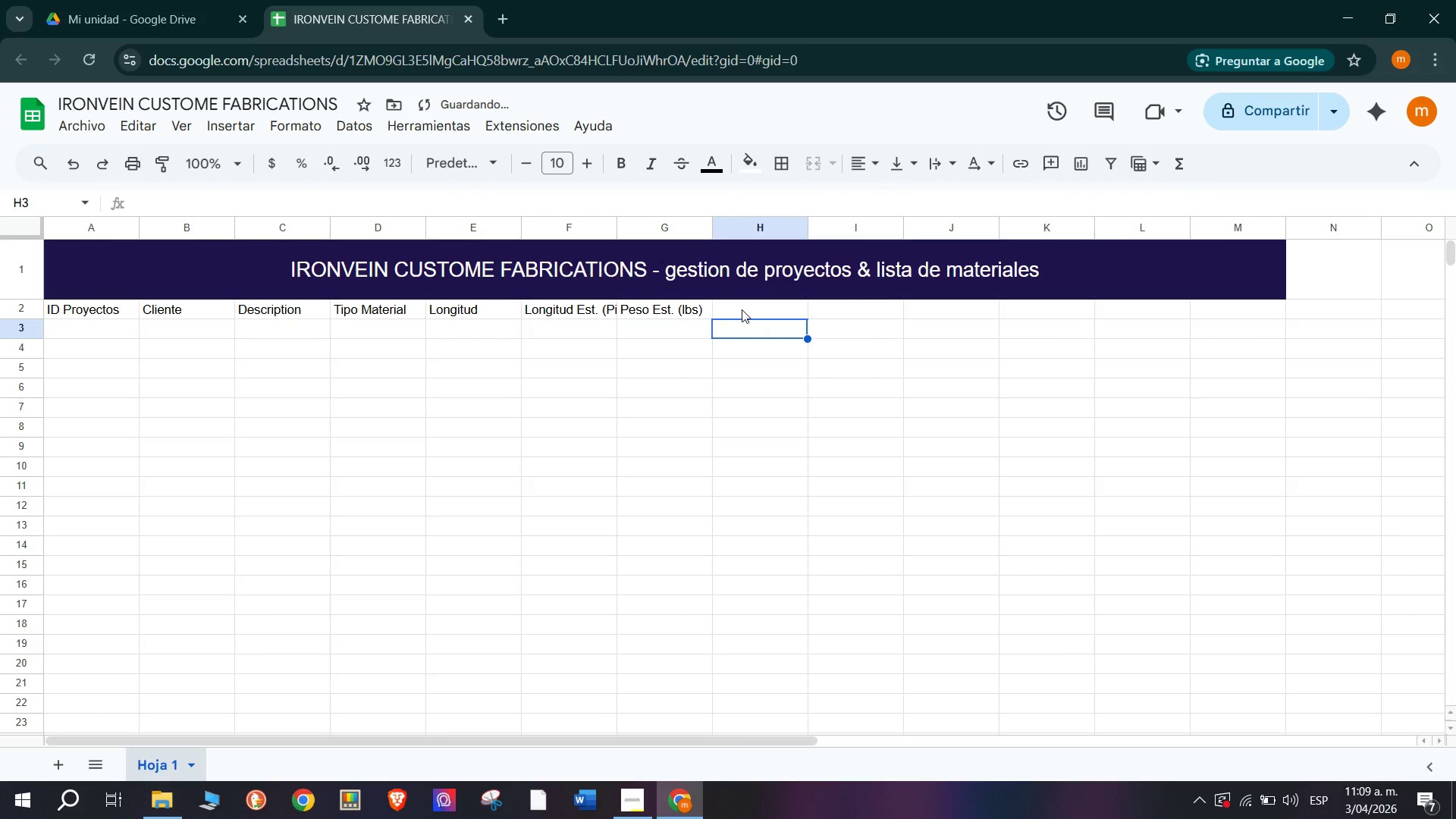 
left_click([742, 309])
 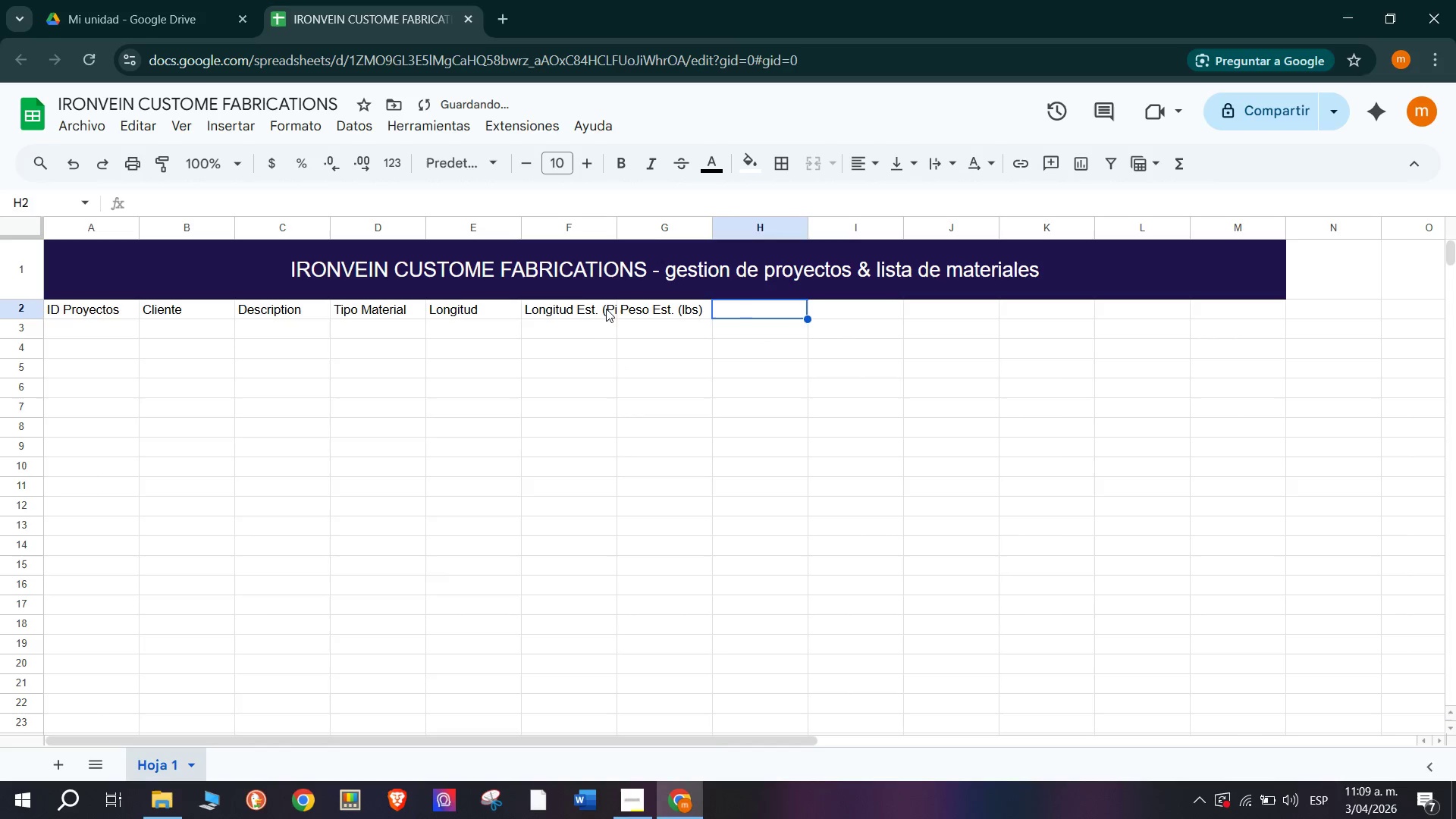 
left_click([587, 305])
 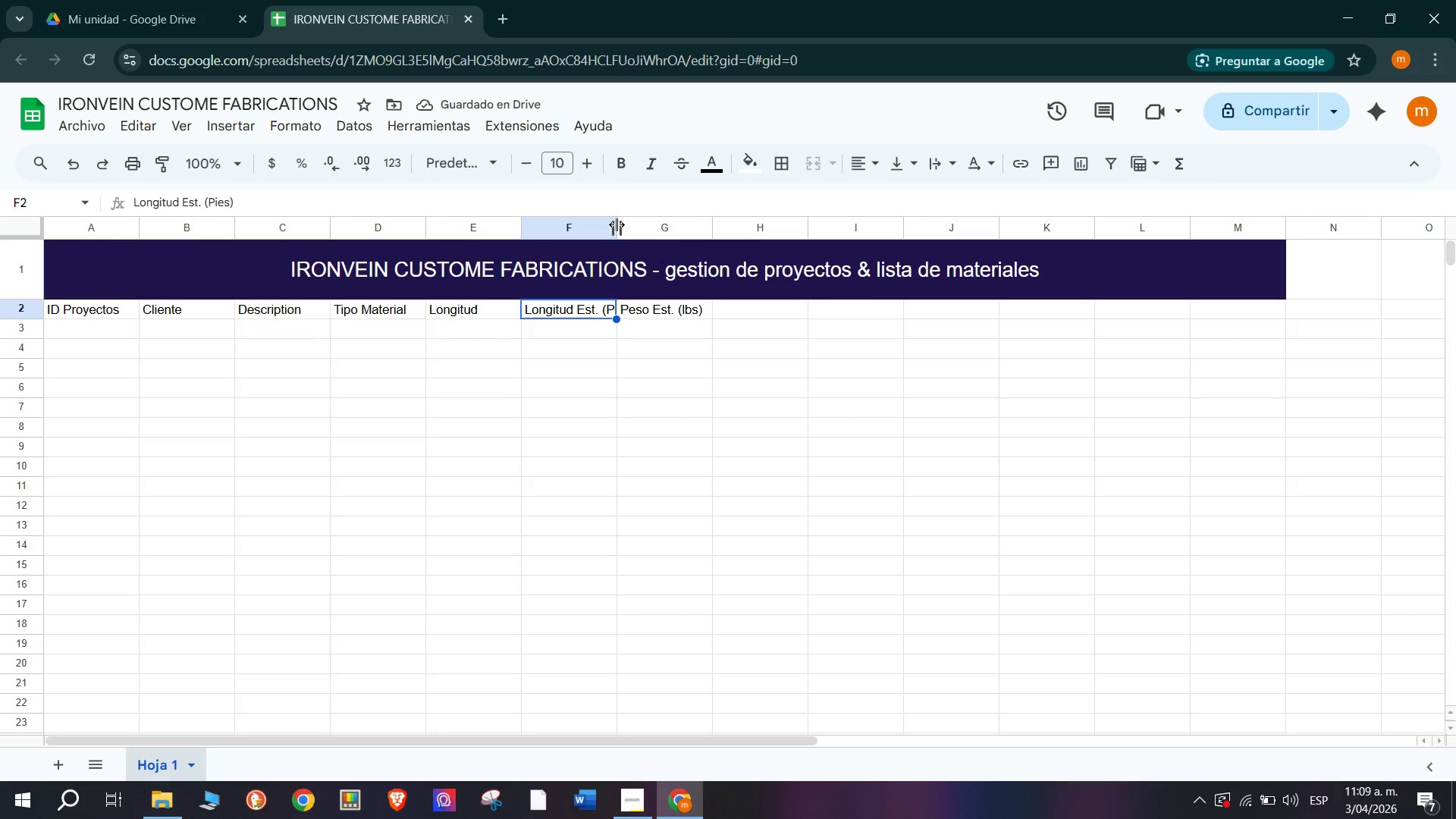 
left_click_drag(start_coordinate=[617, 223], to_coordinate=[650, 224])
 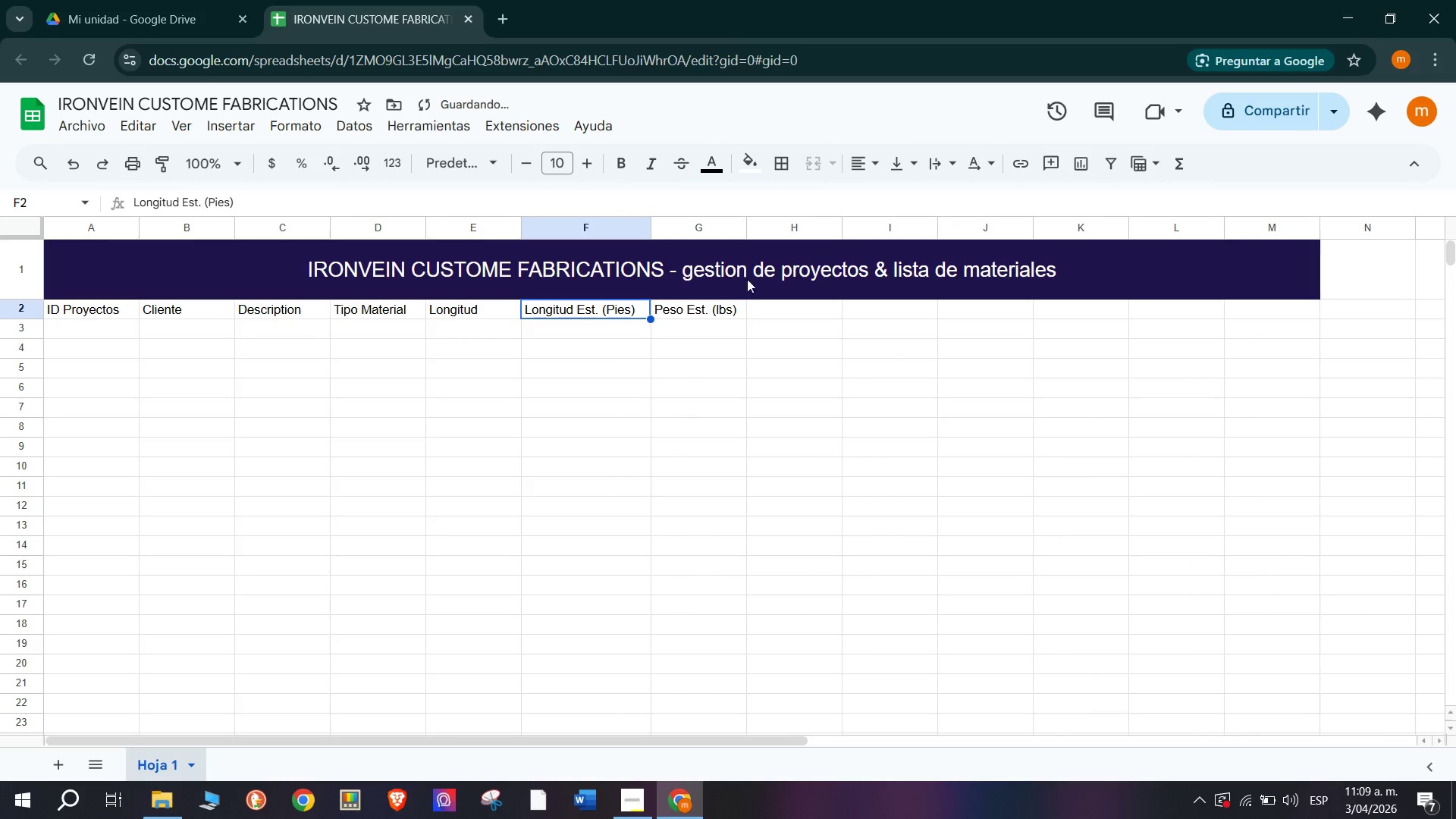 
left_click([767, 304])
 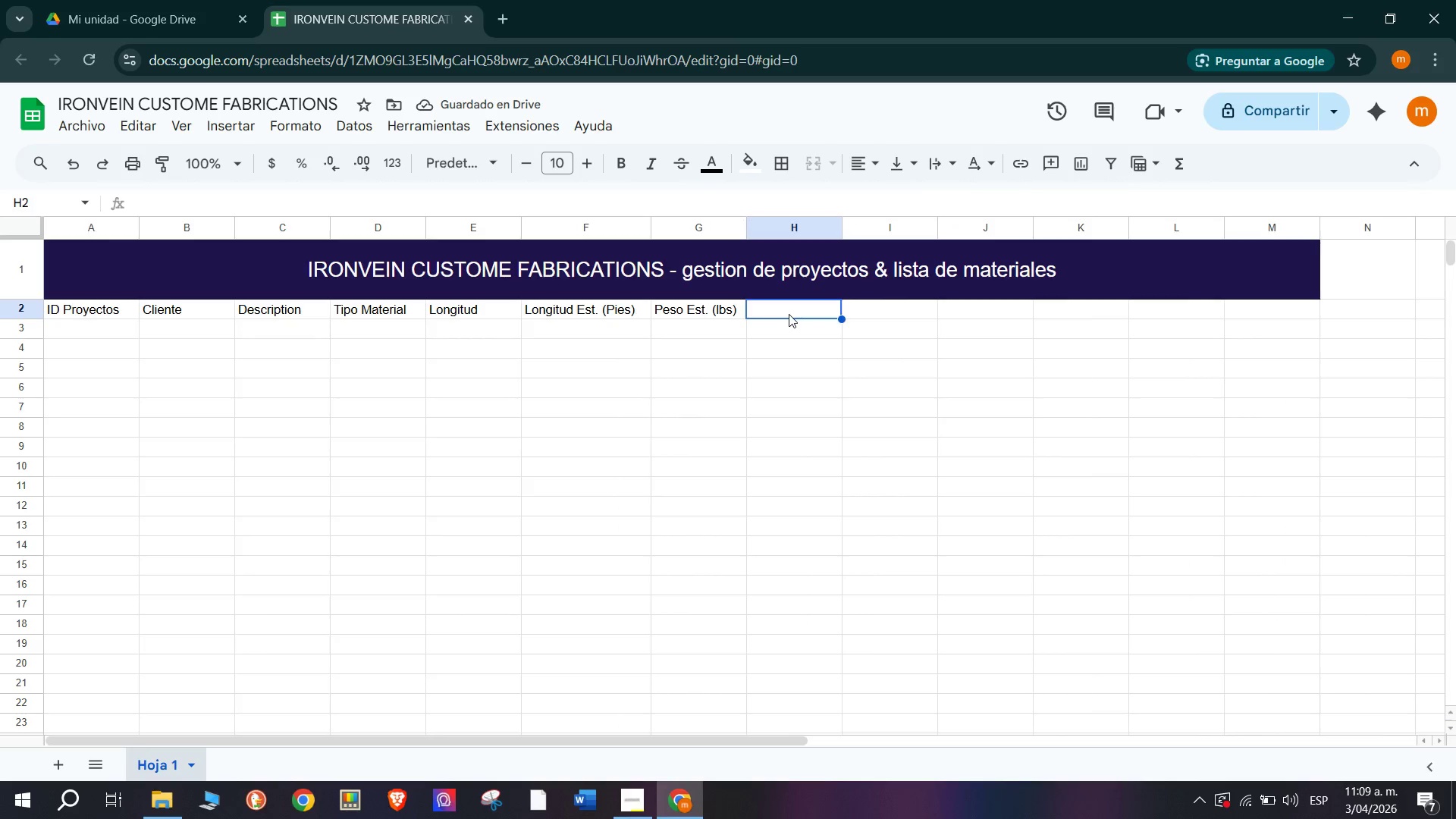 
double_click([790, 306])
 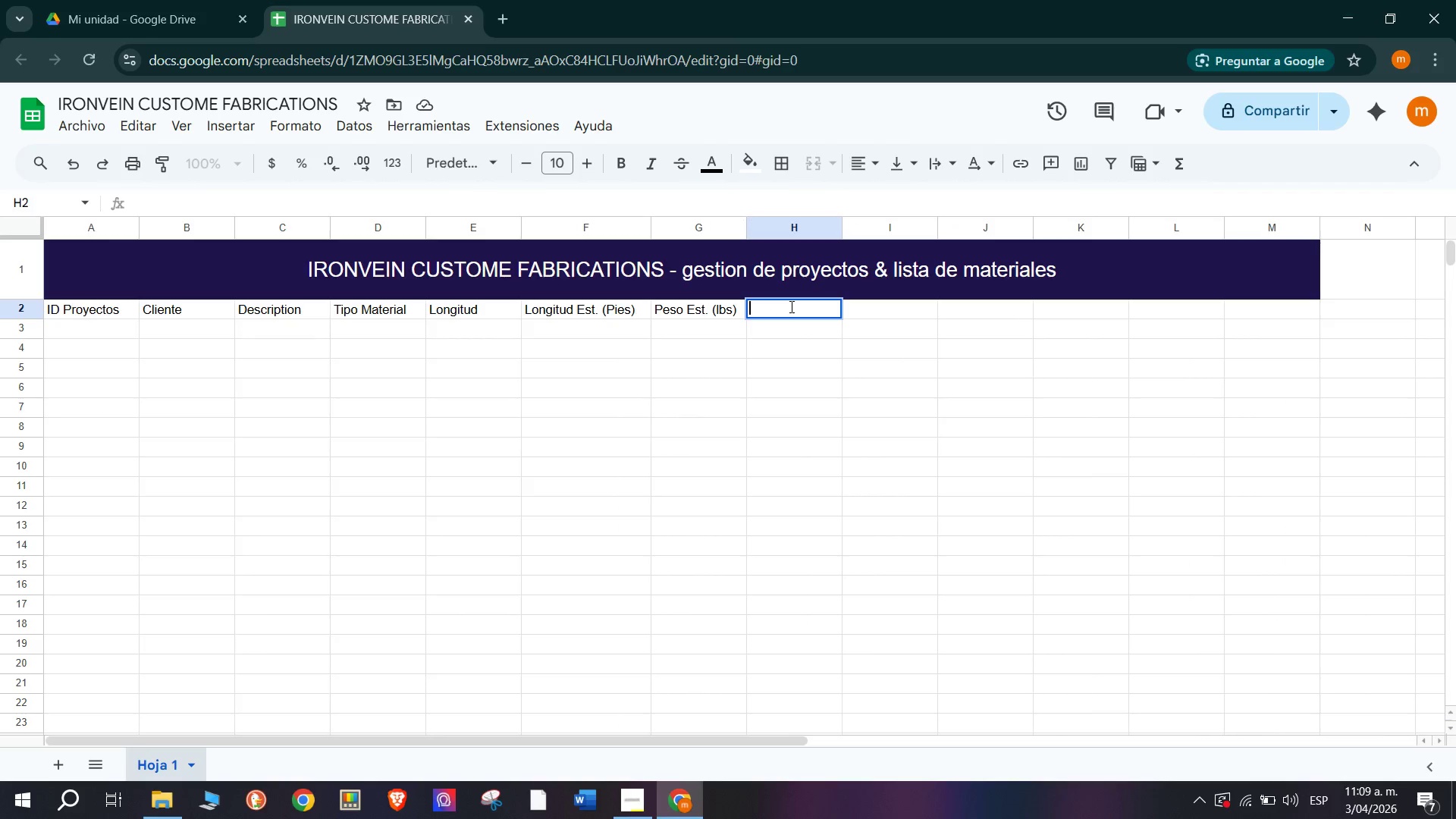 
type(Horas Soldadura)
 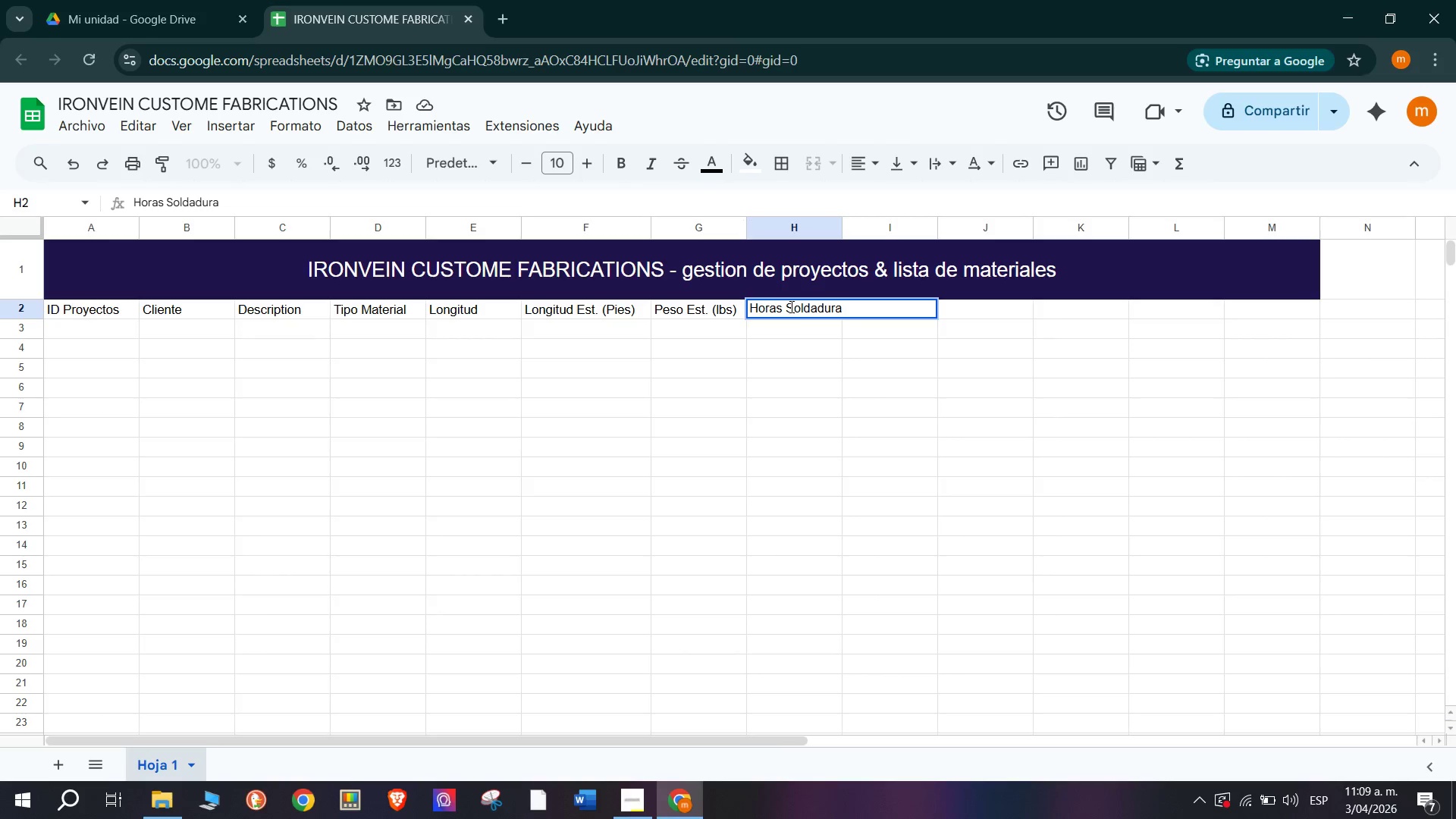 
left_click([843, 413])
 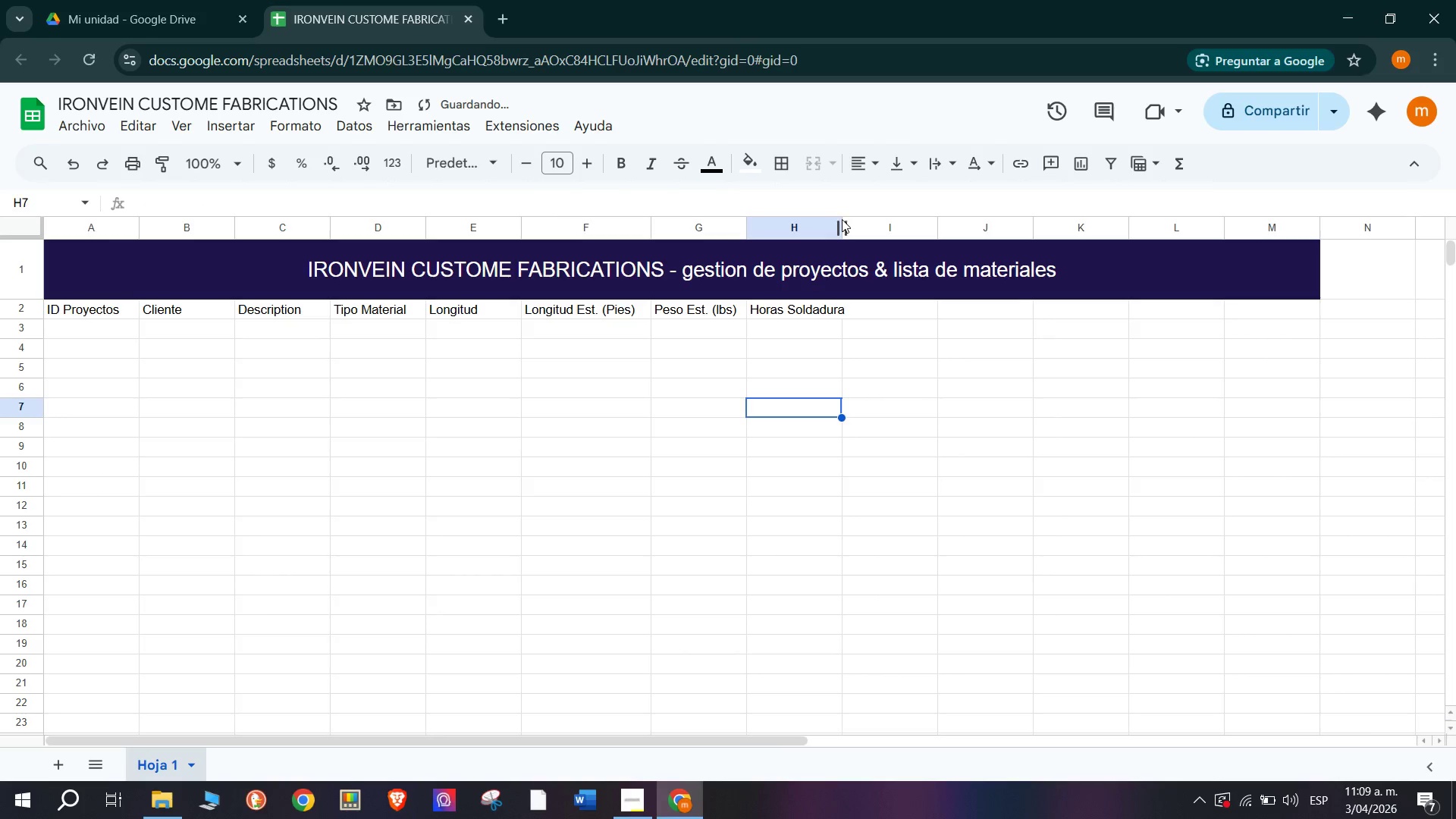 
left_click_drag(start_coordinate=[842, 224], to_coordinate=[856, 226])
 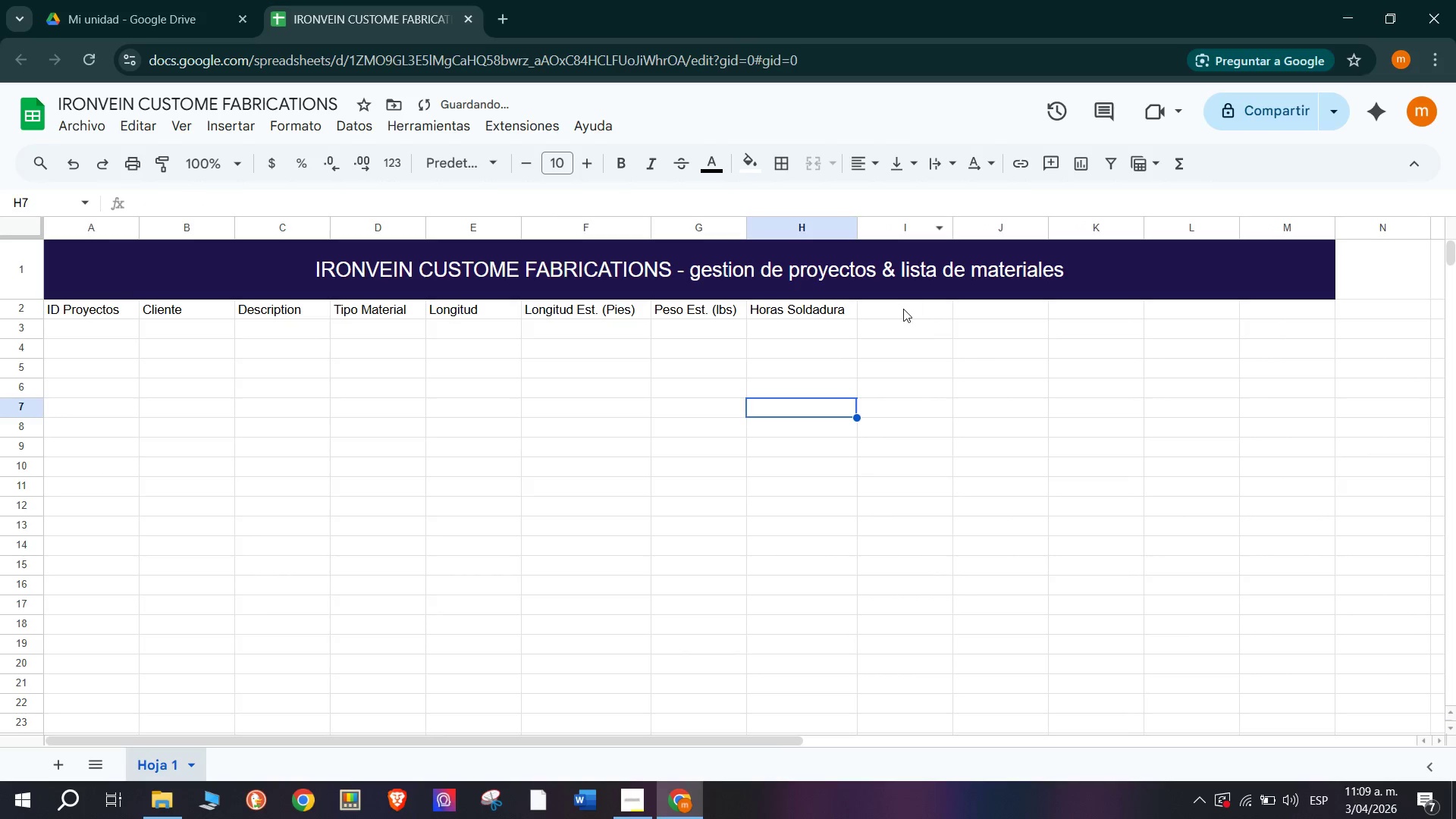 
left_click([903, 309])
 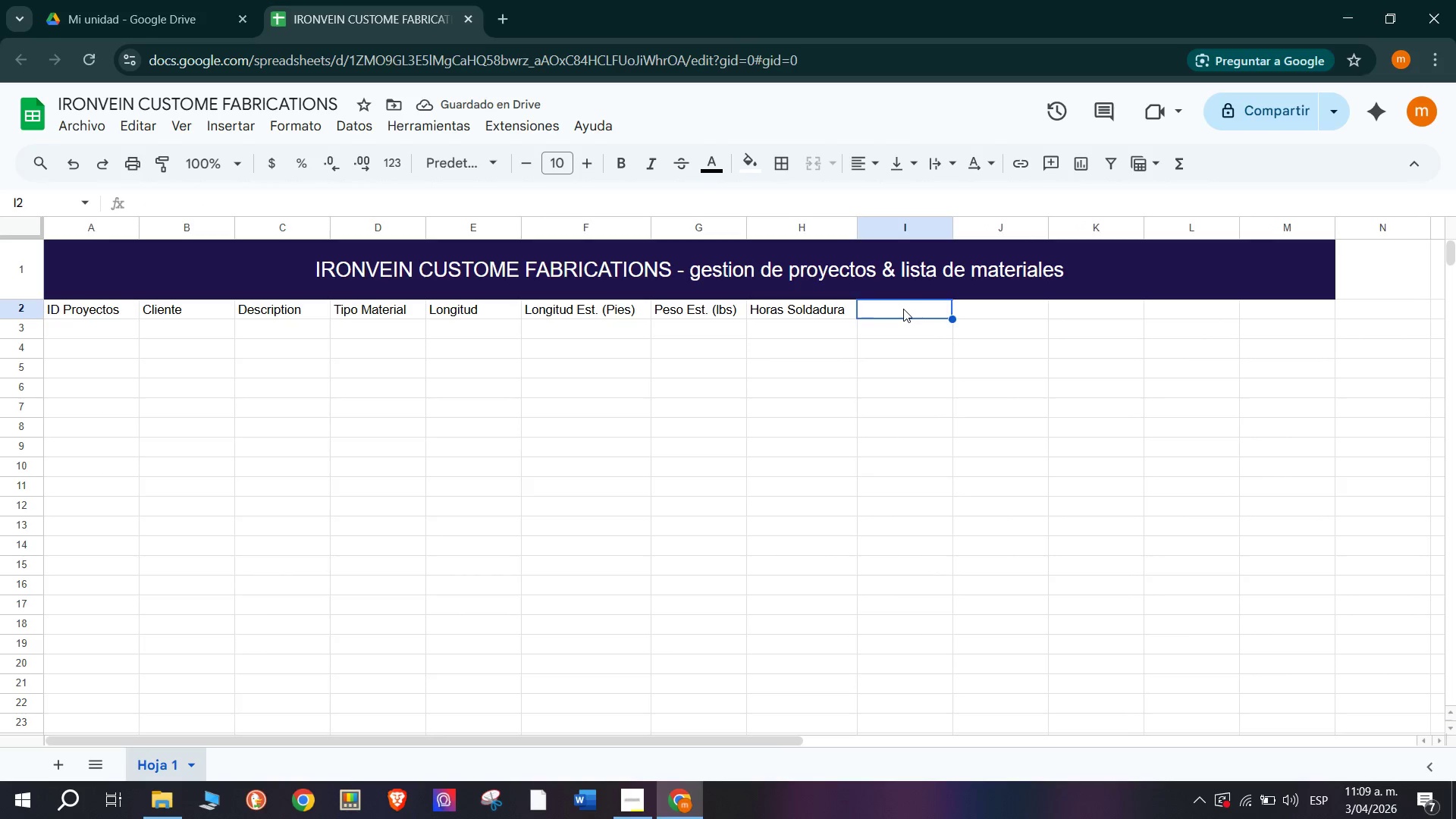 
double_click([903, 309])
 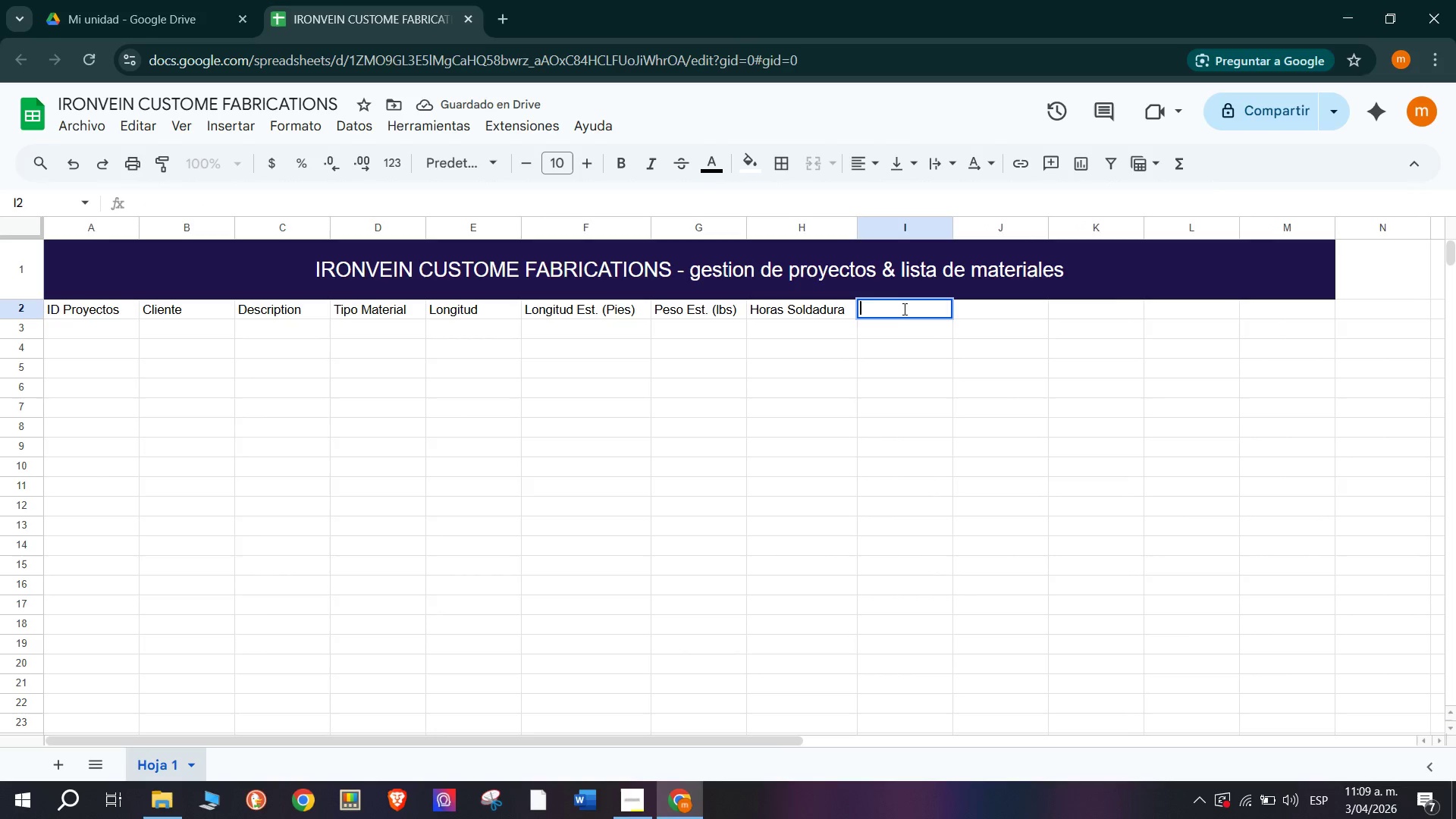 
type(Fecha Inicial)
key(Tab)
 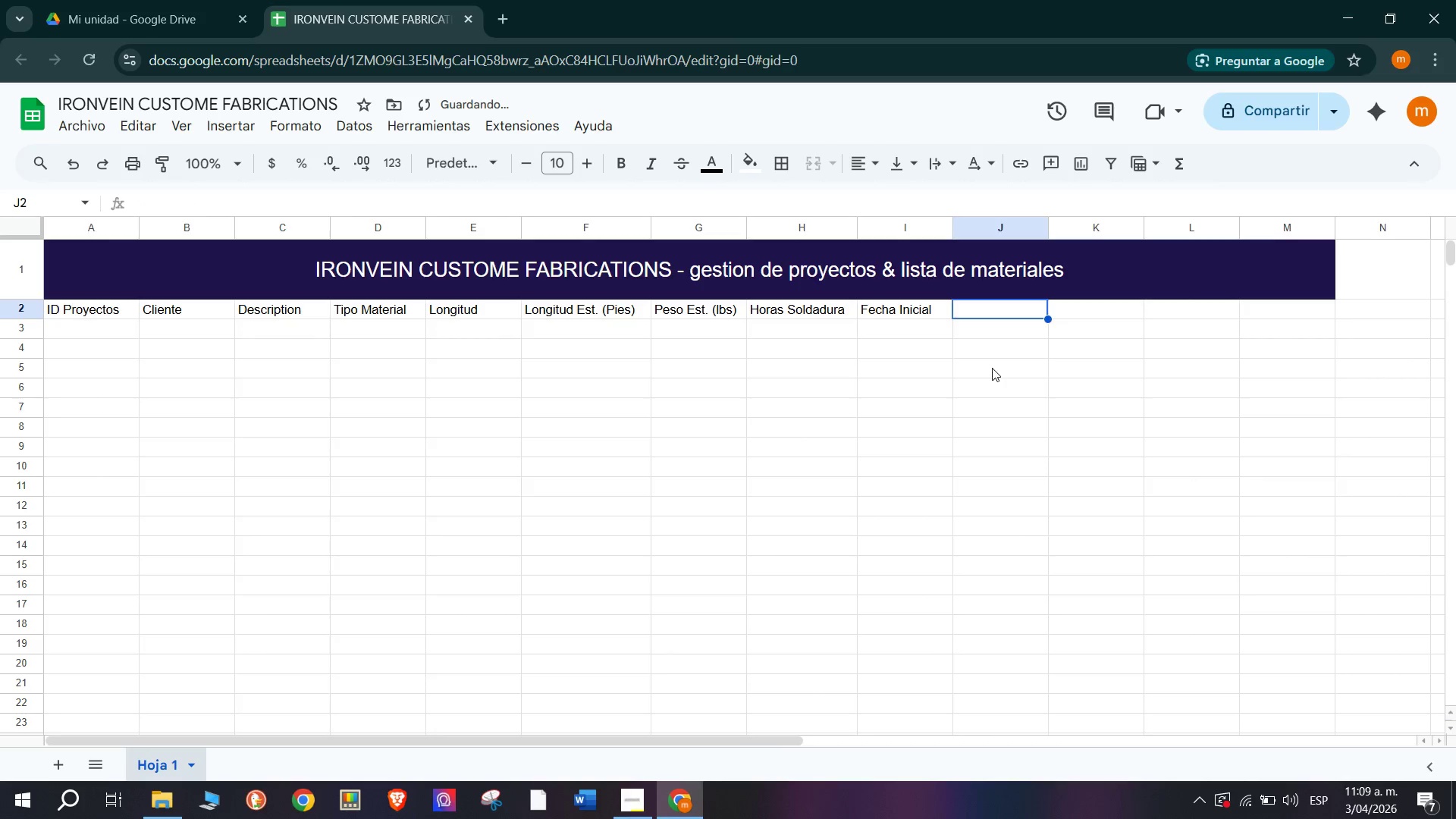 
type(Fecha entrega)
 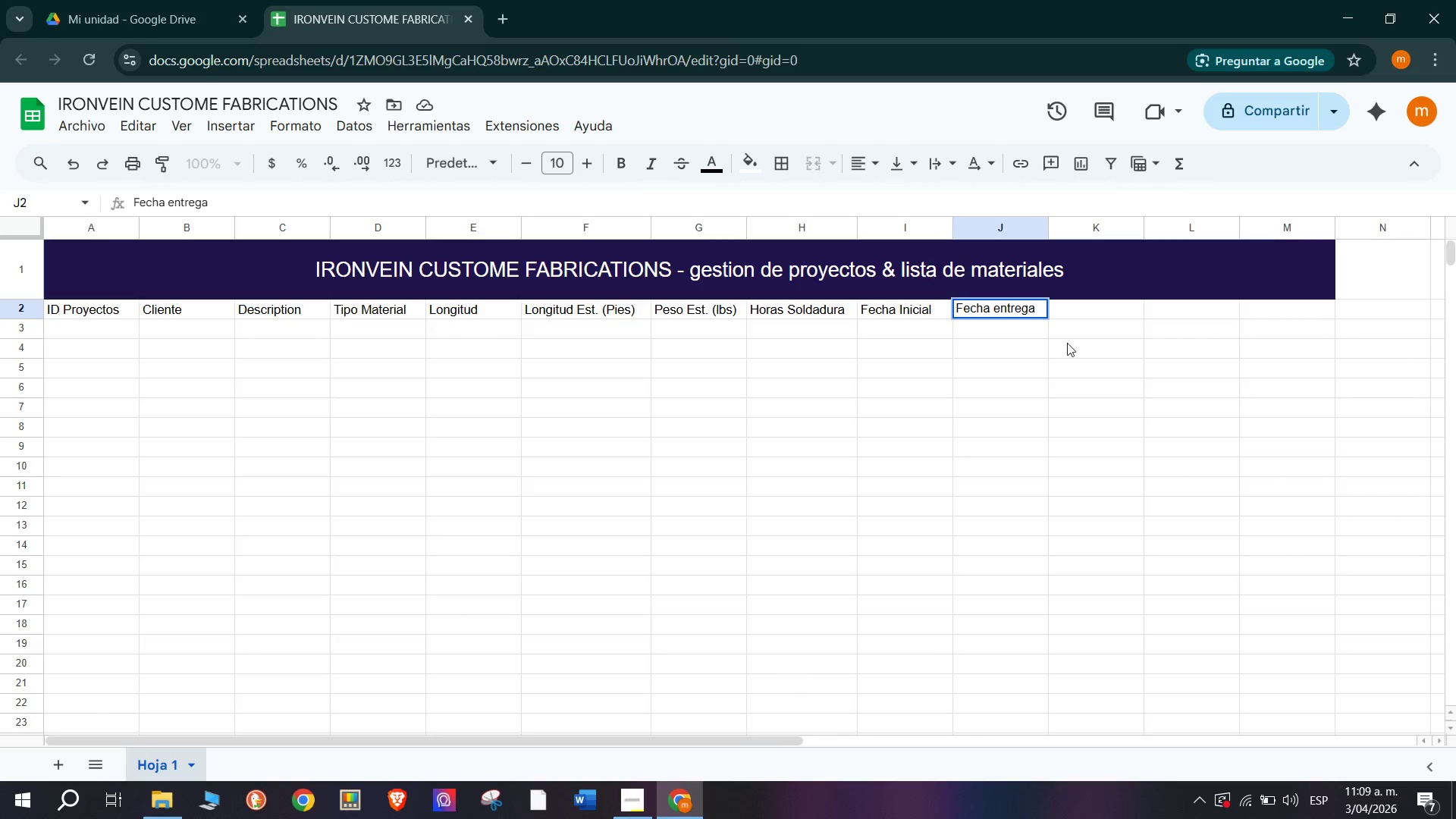 
left_click([1092, 312])
 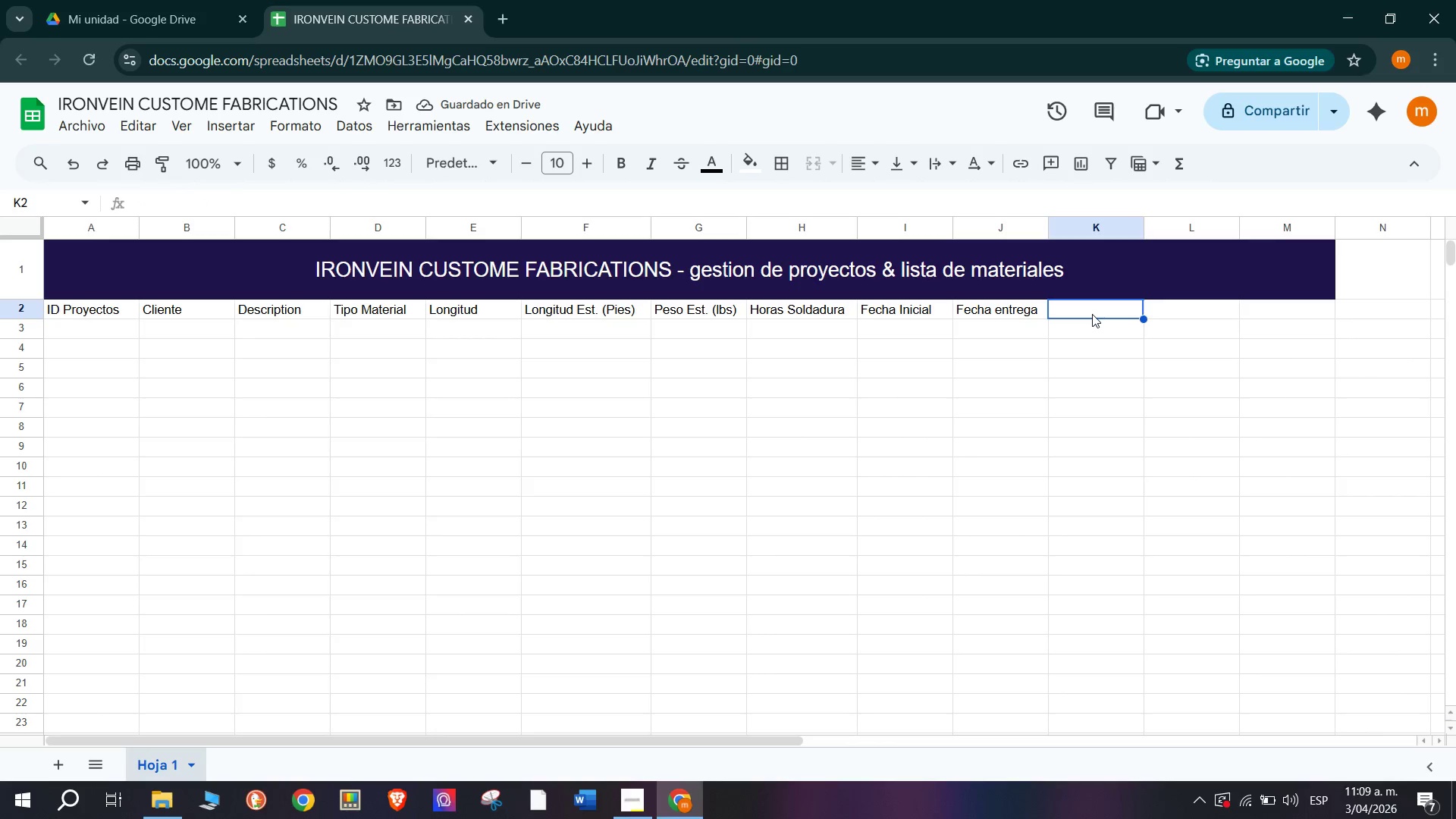 
type(Estado)
key(Tab)
 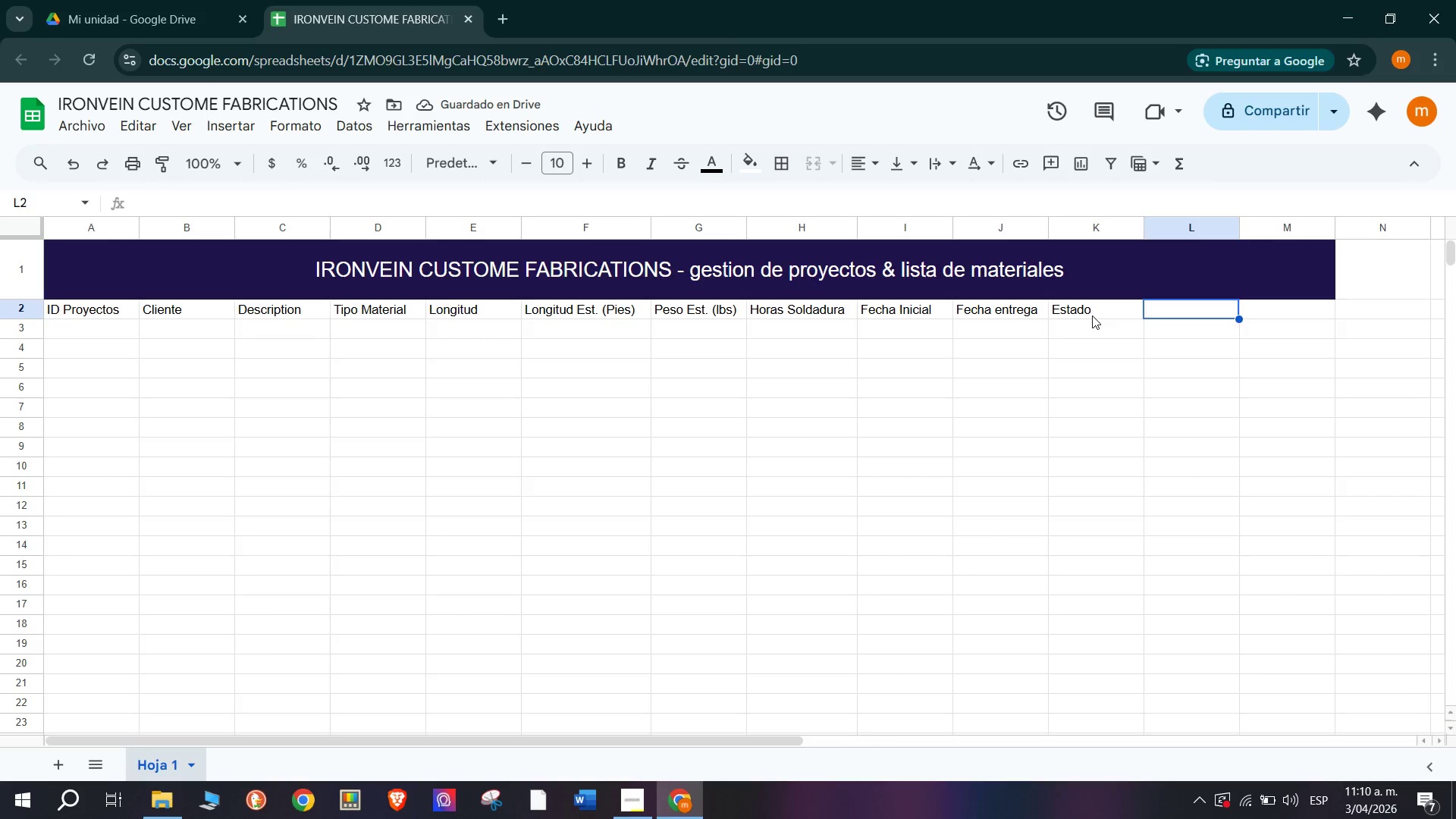 
wait(8.91)
 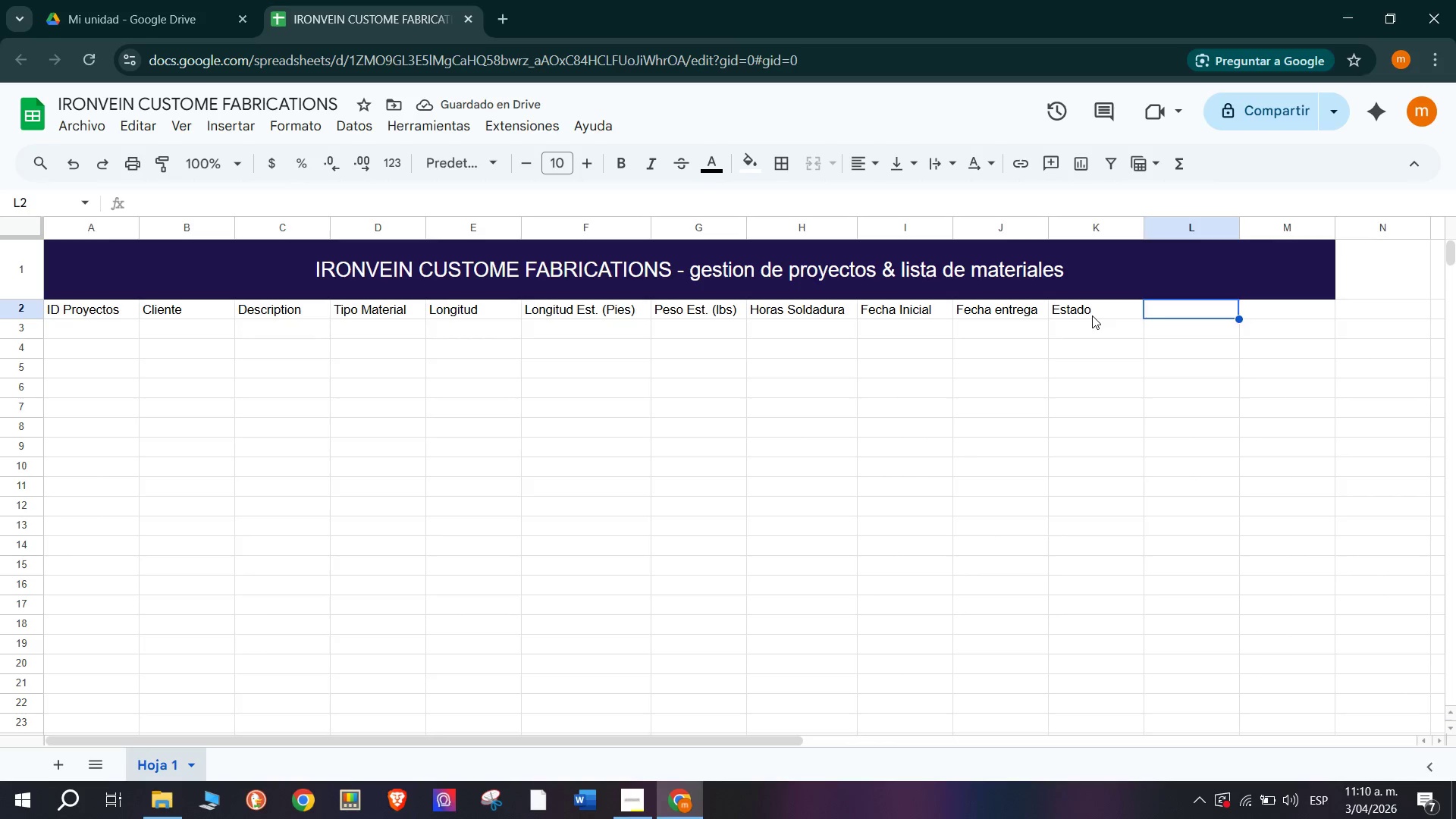 
type(Fecha inicio de Acabado)
 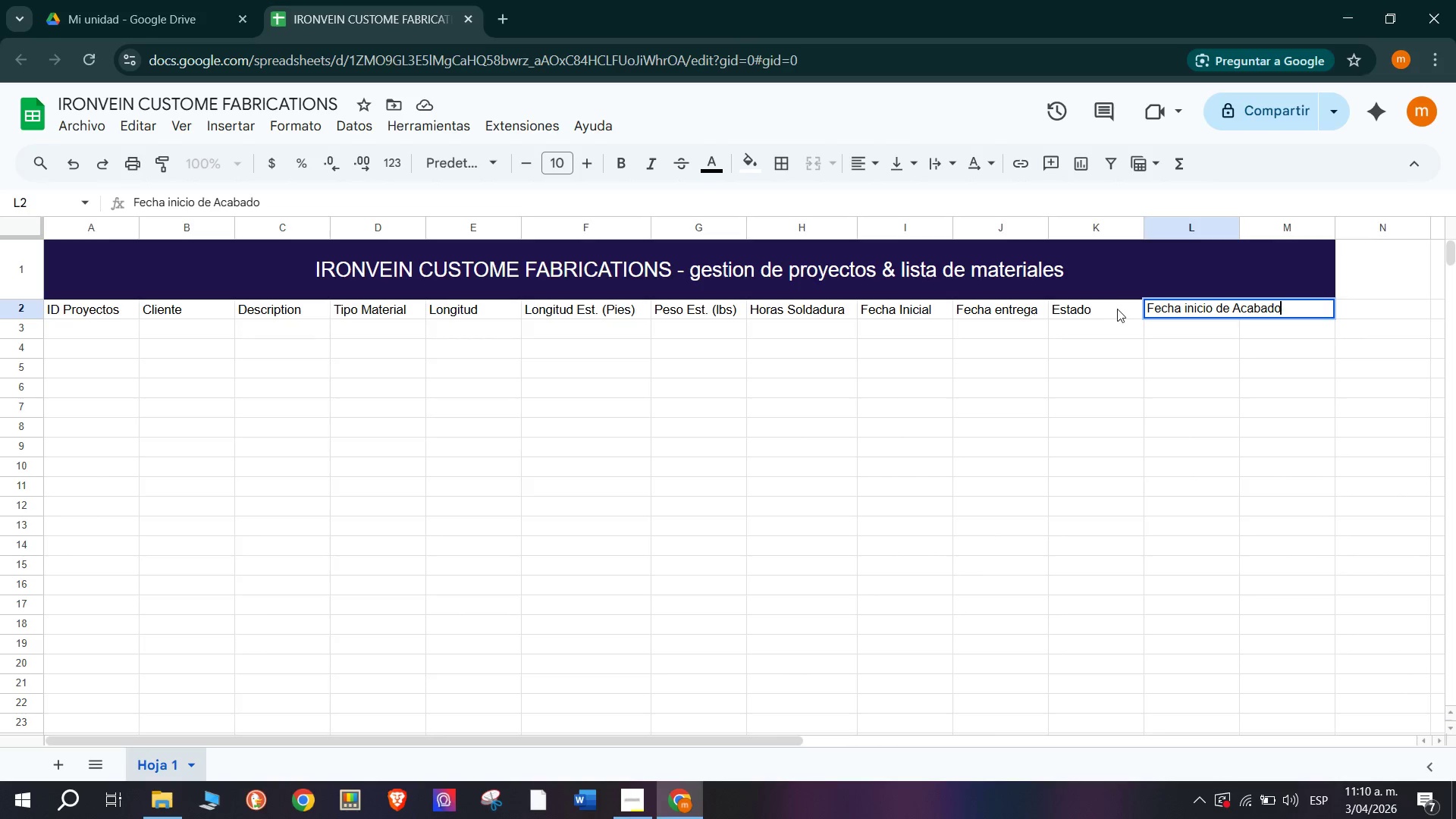 
double_click([1119, 310])
 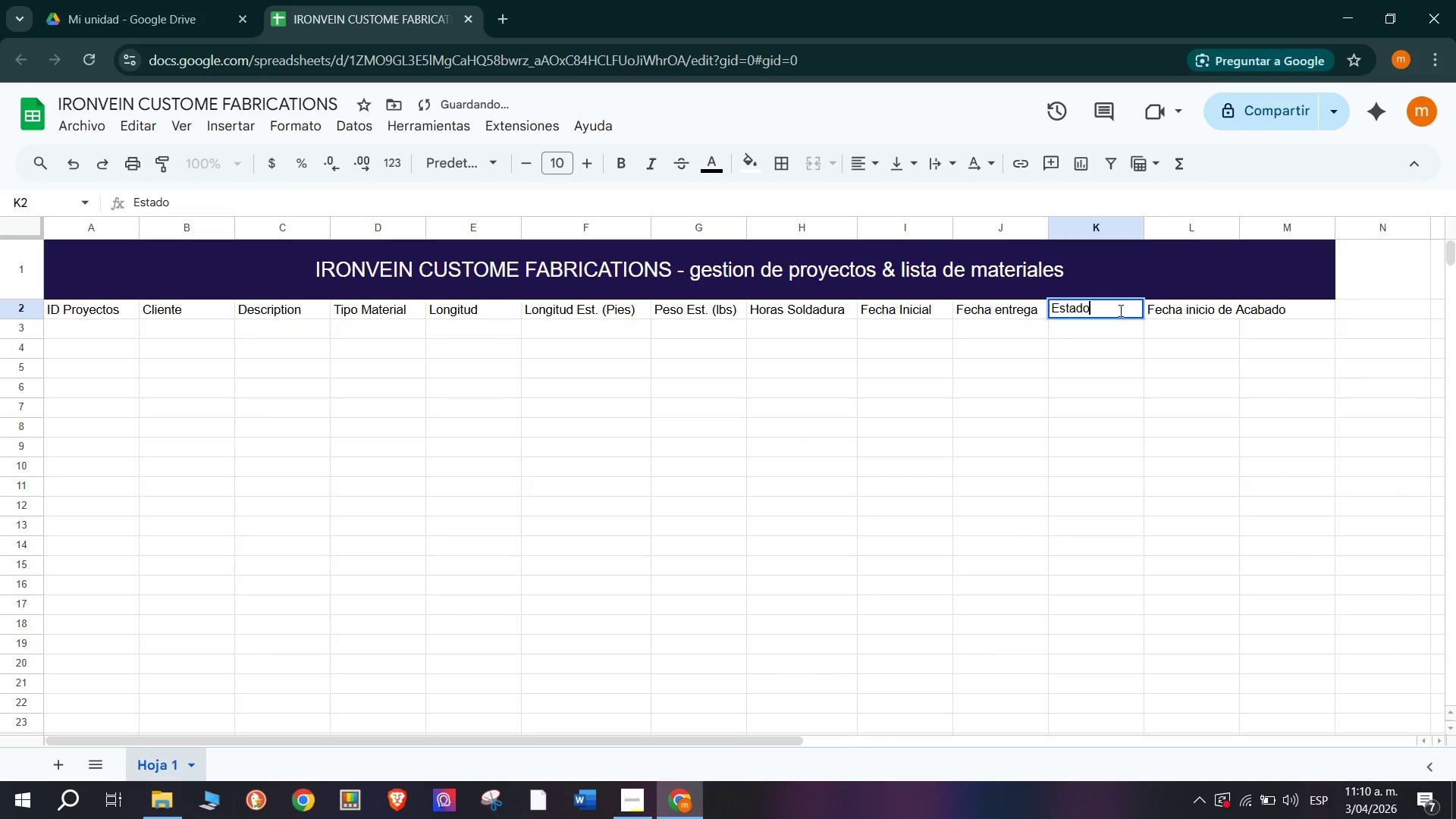 
type( Acabado)
 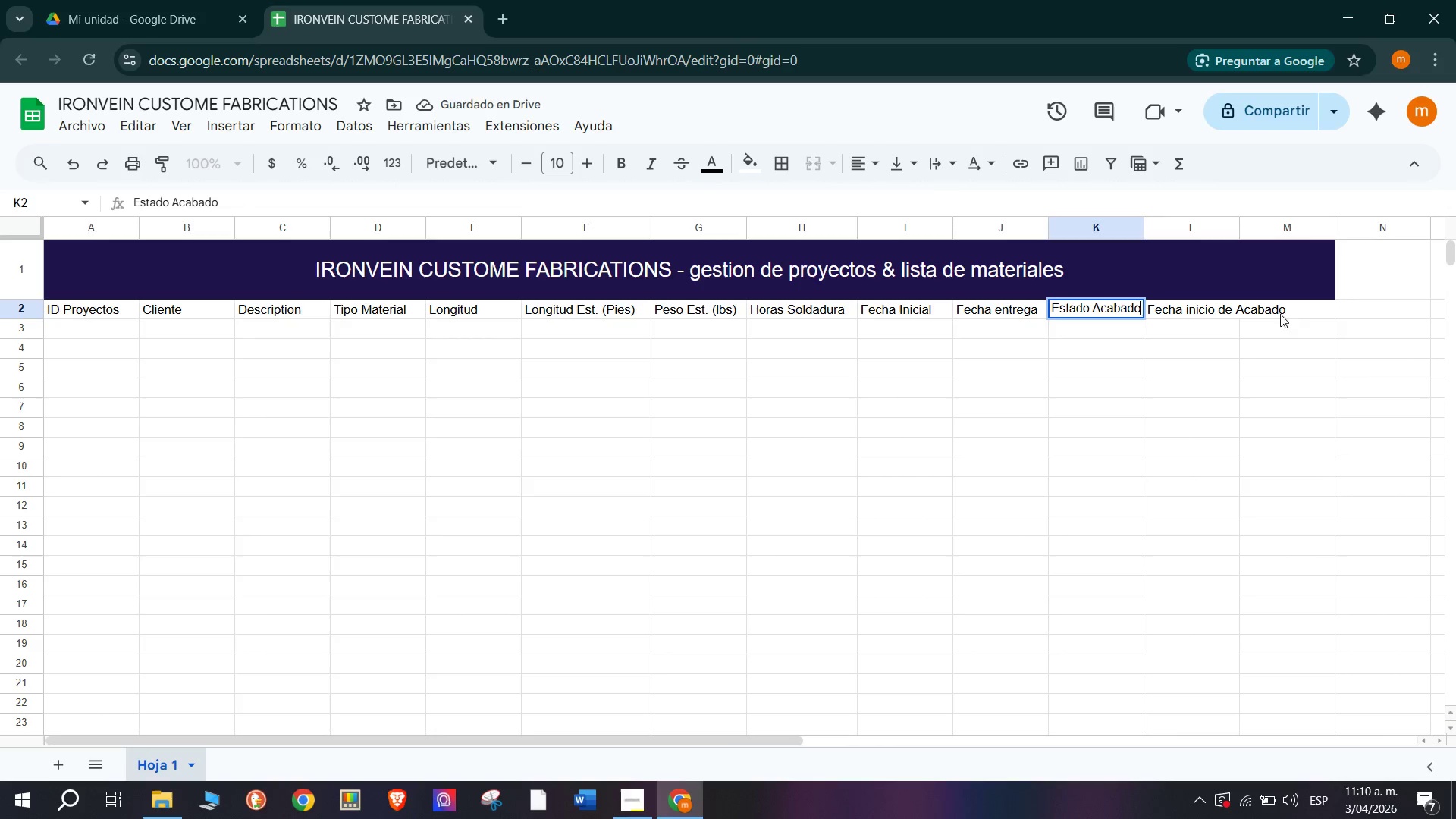 
double_click([1303, 312])
 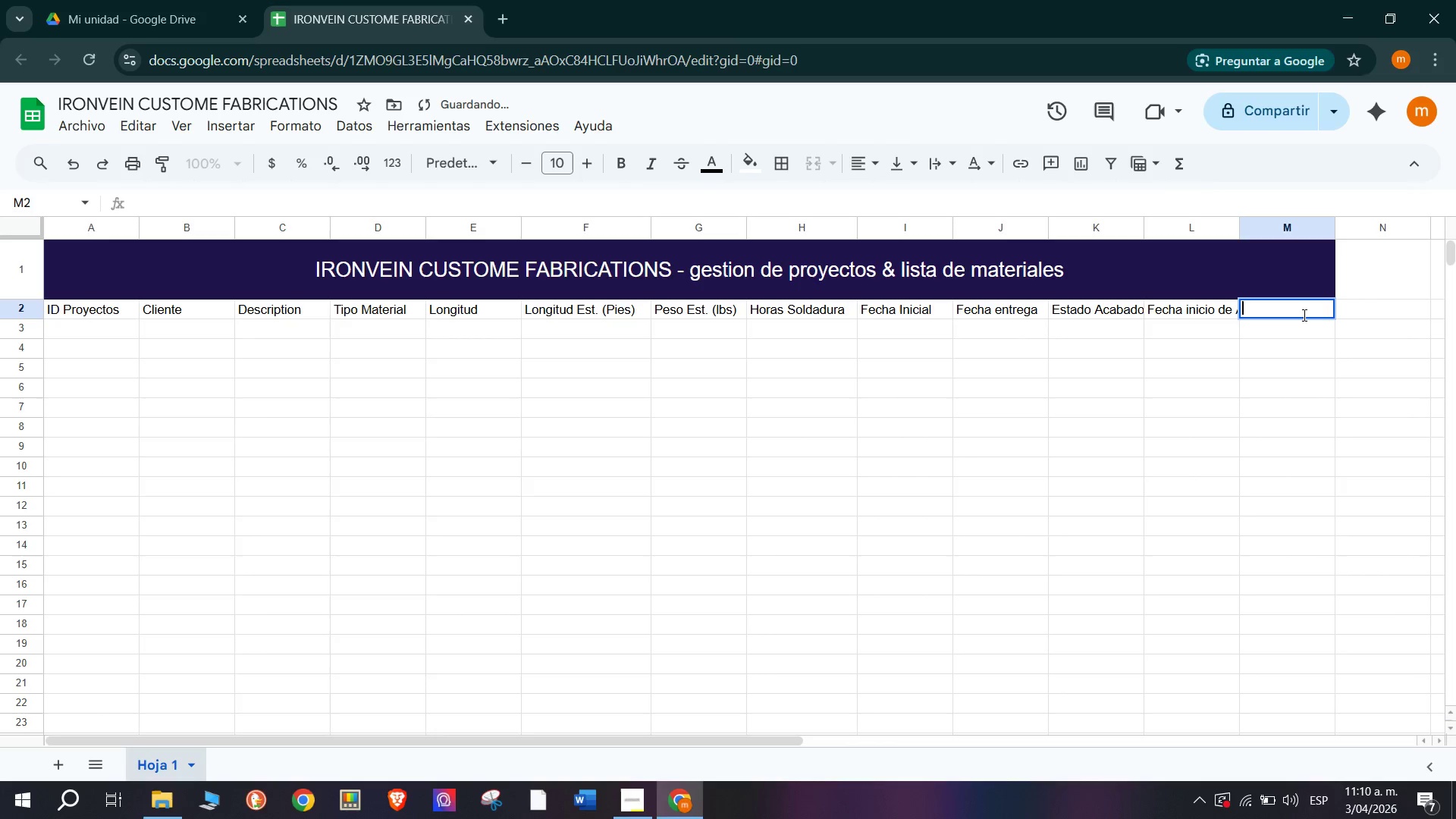 
type(Dias en Acabado)
 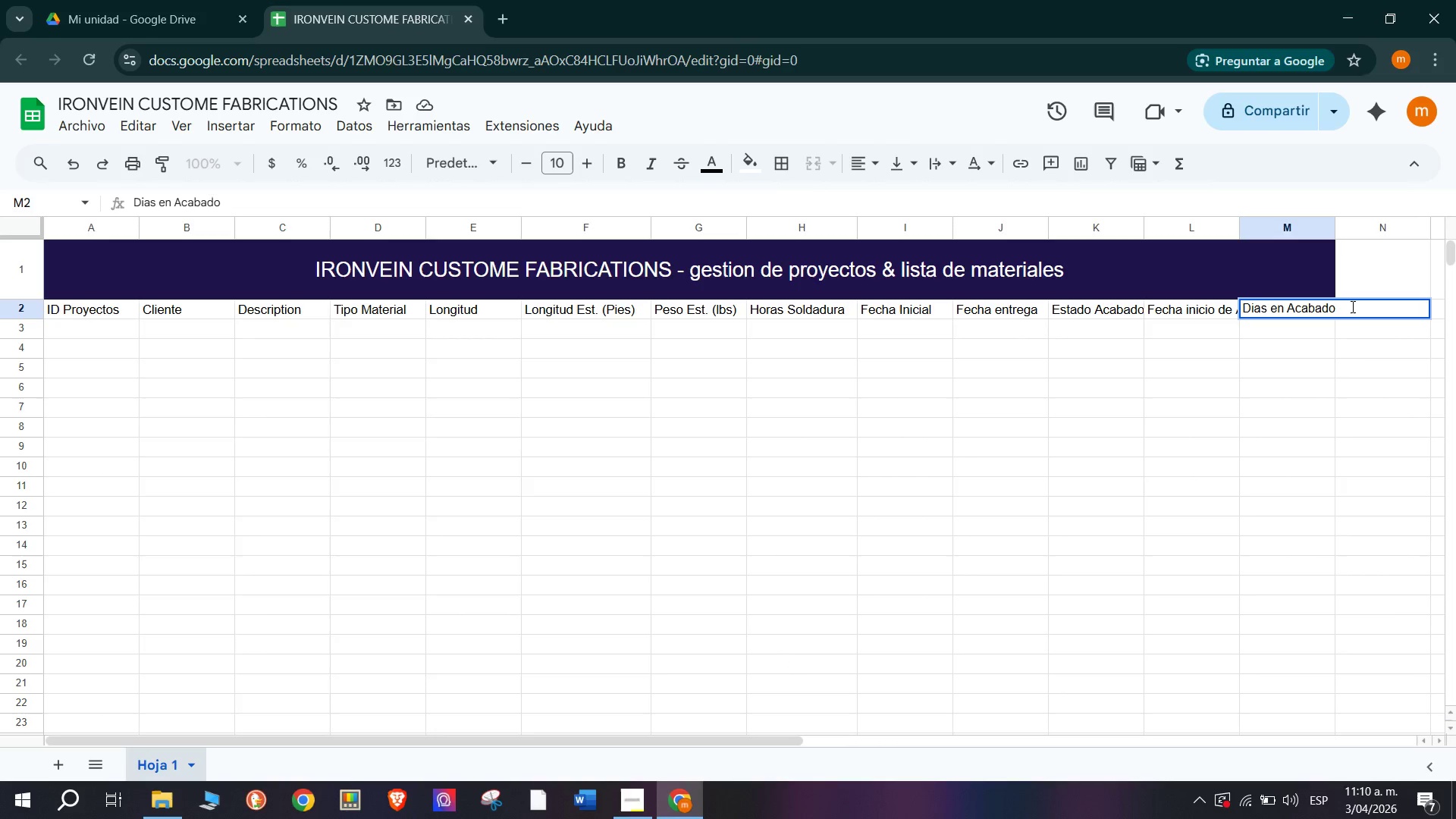 
left_click([1102, 354])
 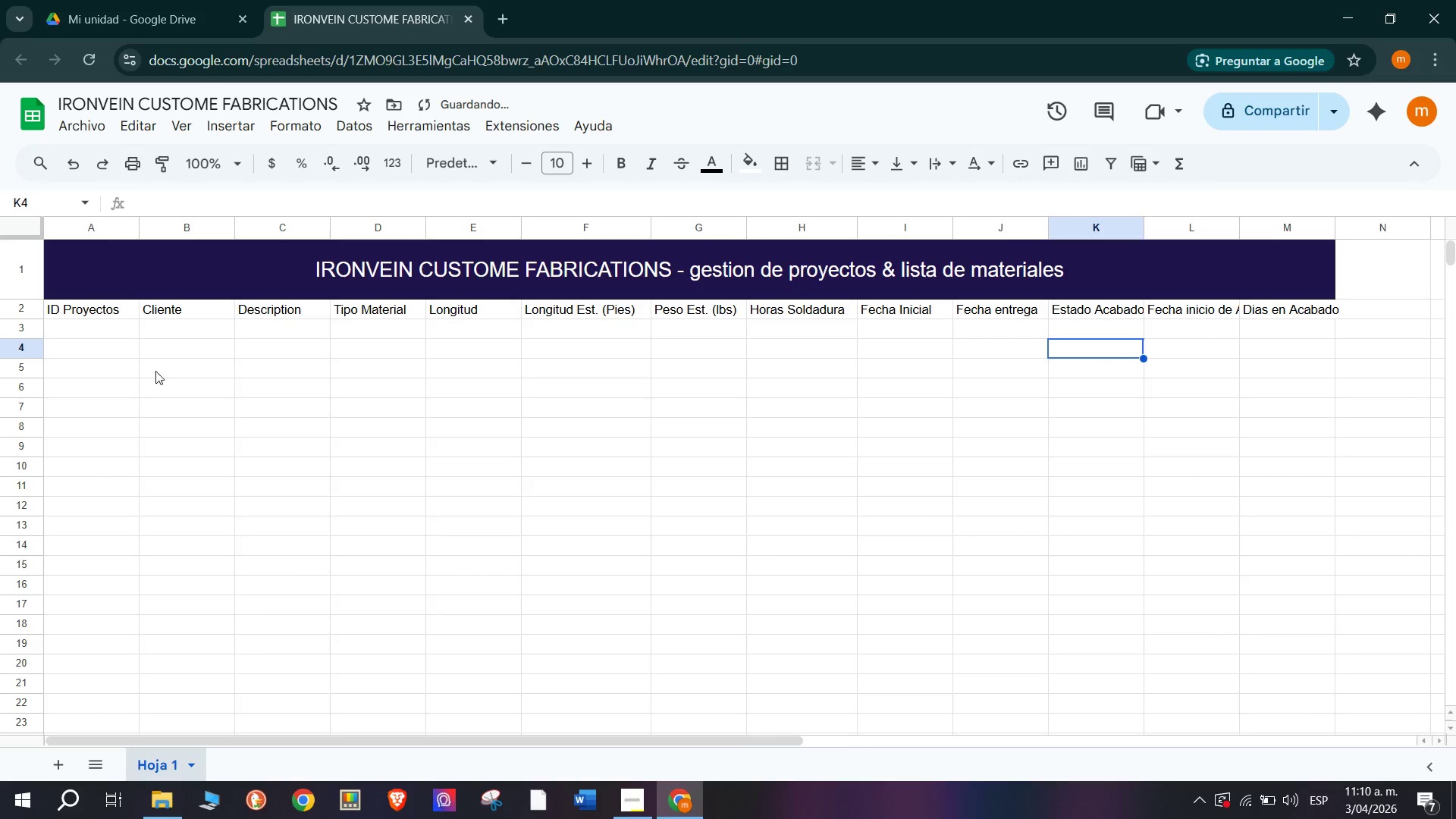 
scroll: coordinate [154, 368], scroll_direction: up, amount: 2.0
 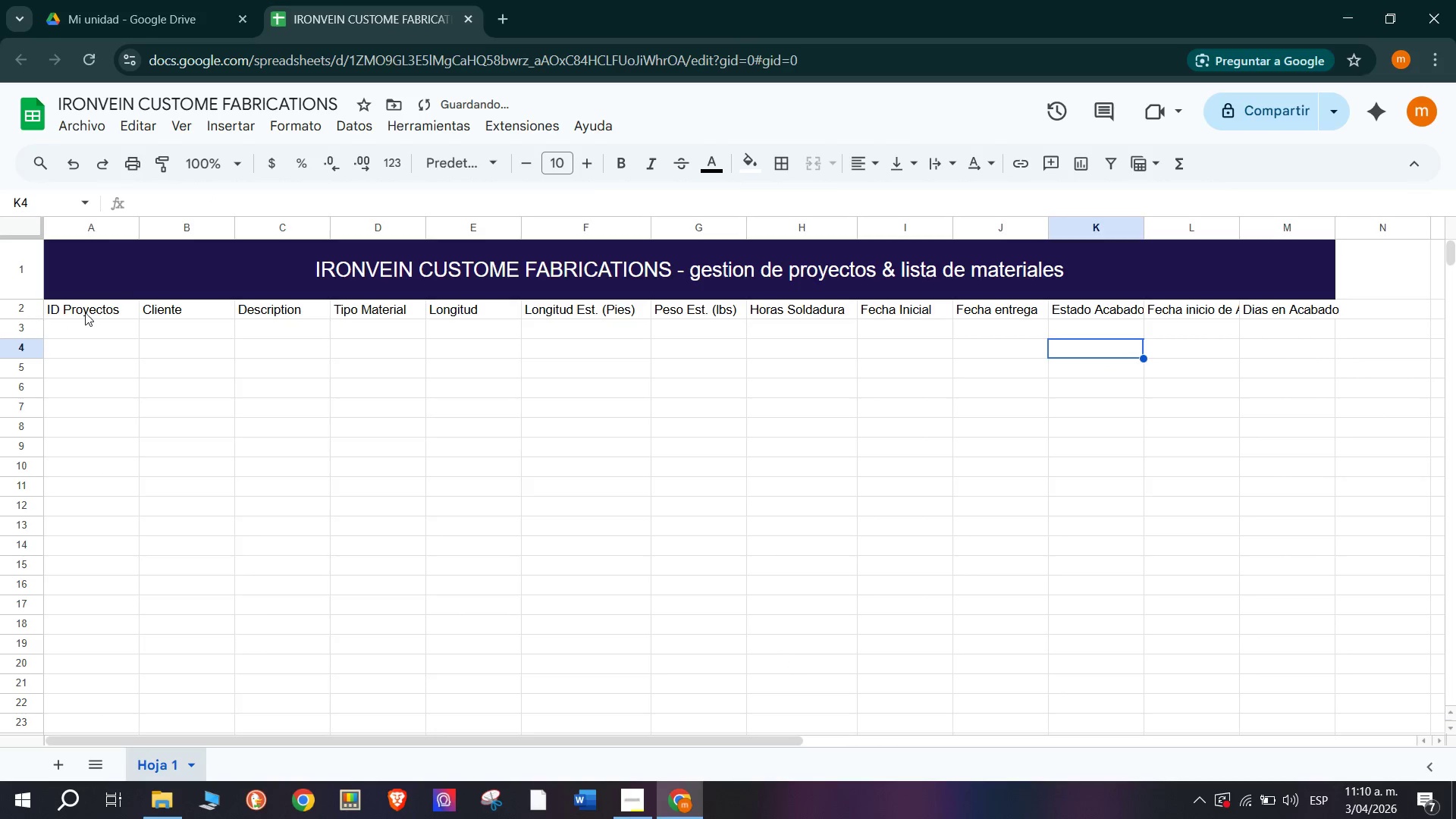 
left_click_drag(start_coordinate=[81, 309], to_coordinate=[1315, 308])
 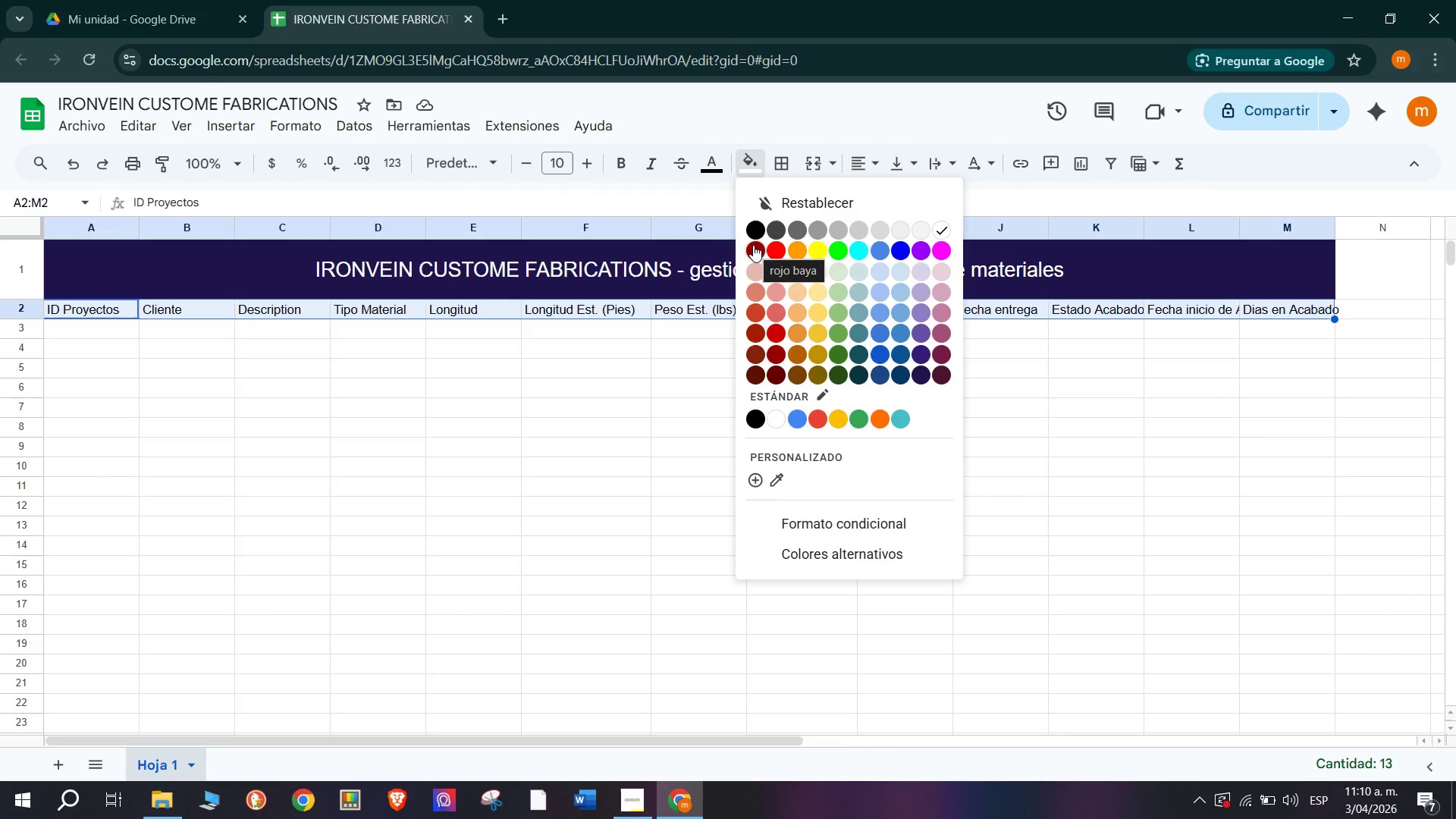 
wait(13.97)
 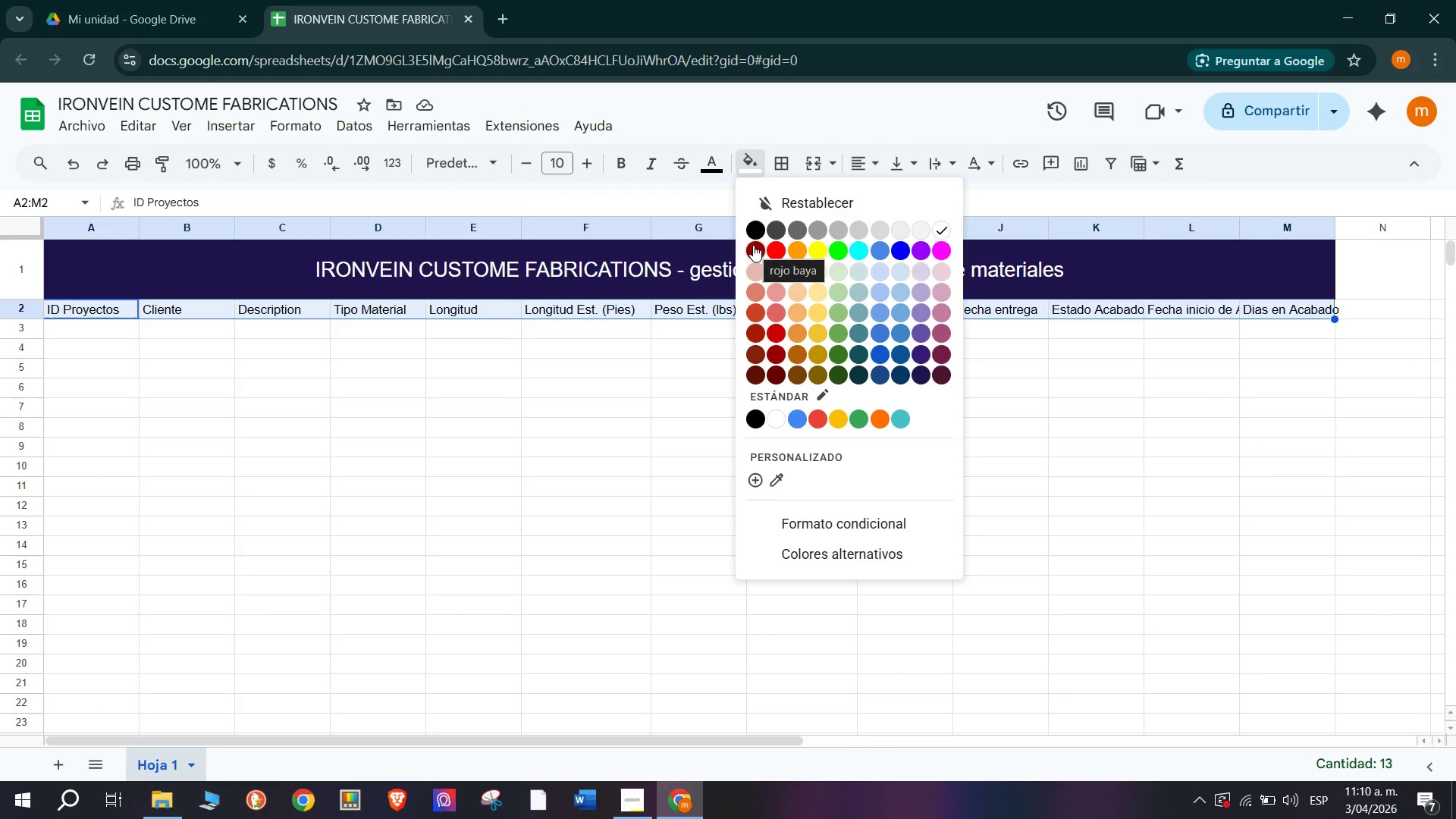 
left_click([903, 378])
 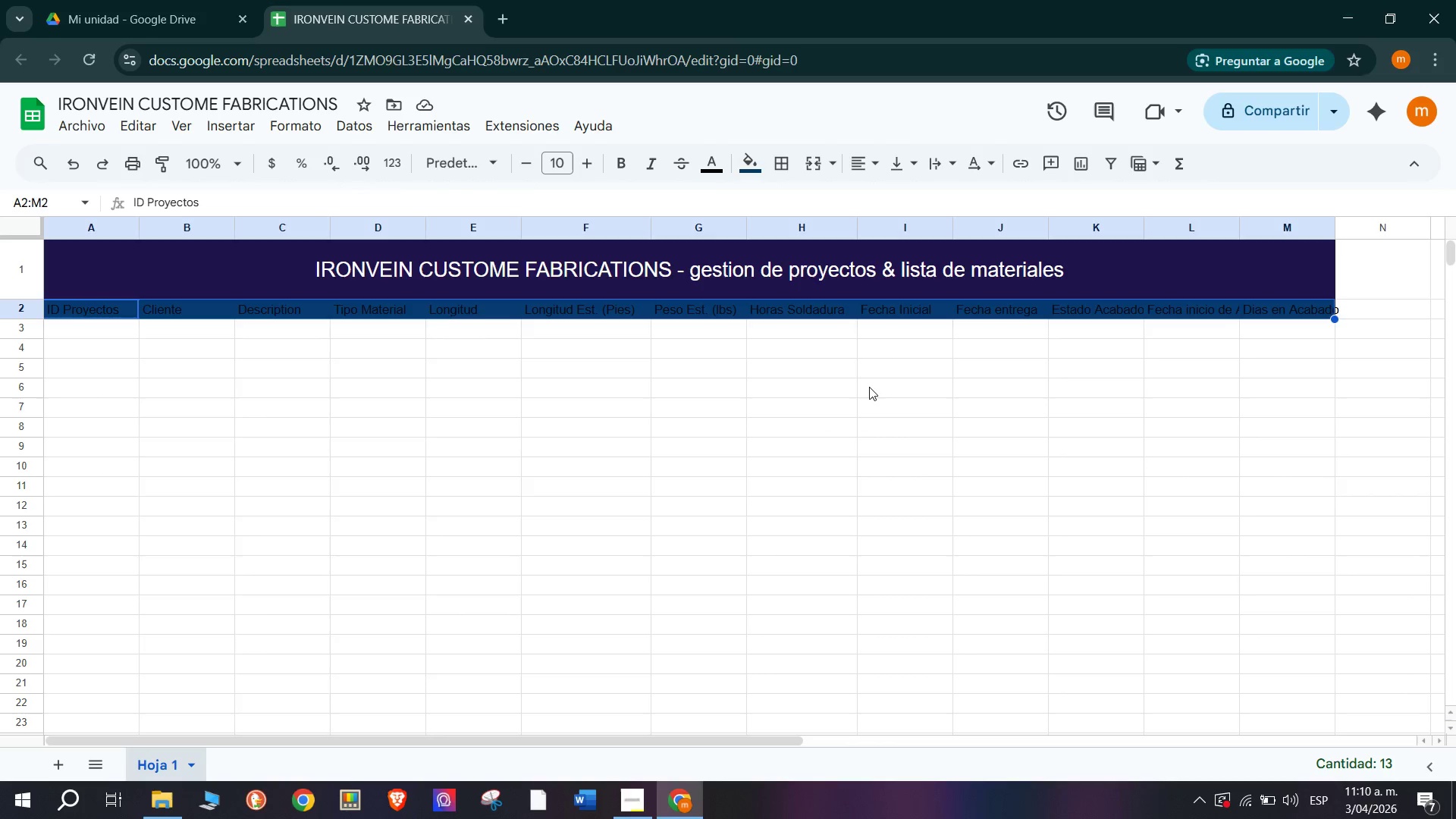 
wait(19.36)
 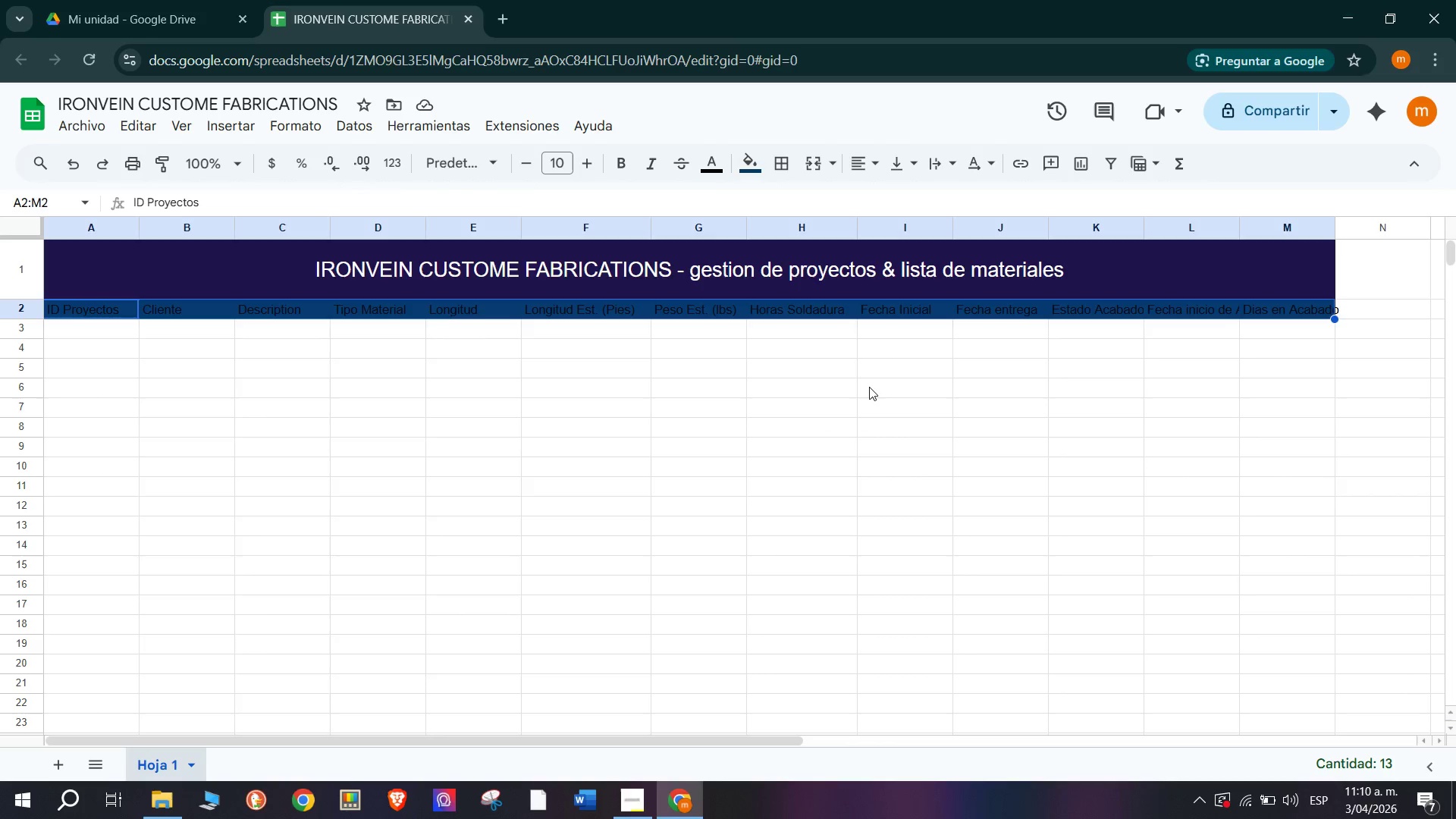 
left_click([904, 230])
 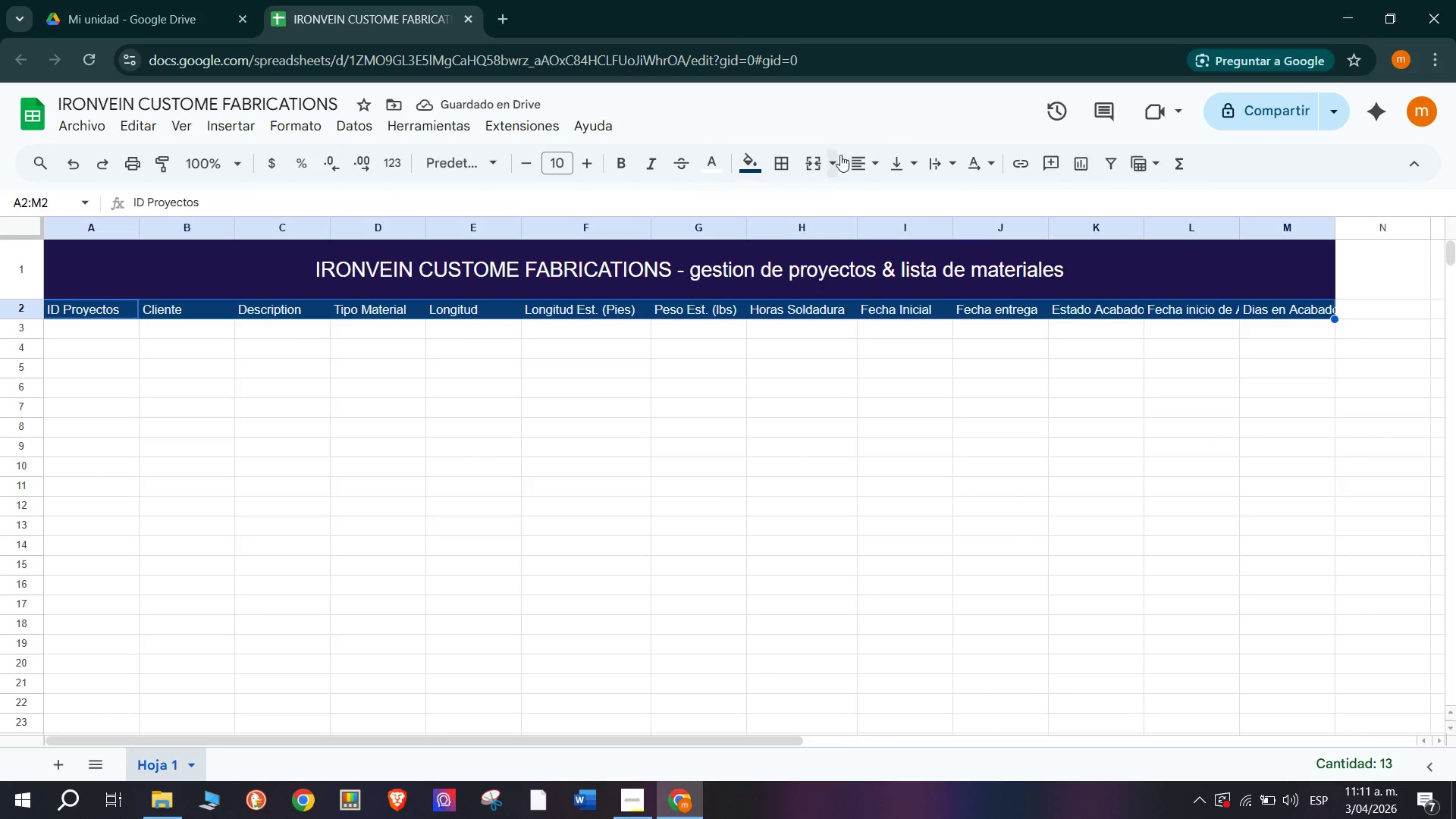 
double_click([896, 189])
 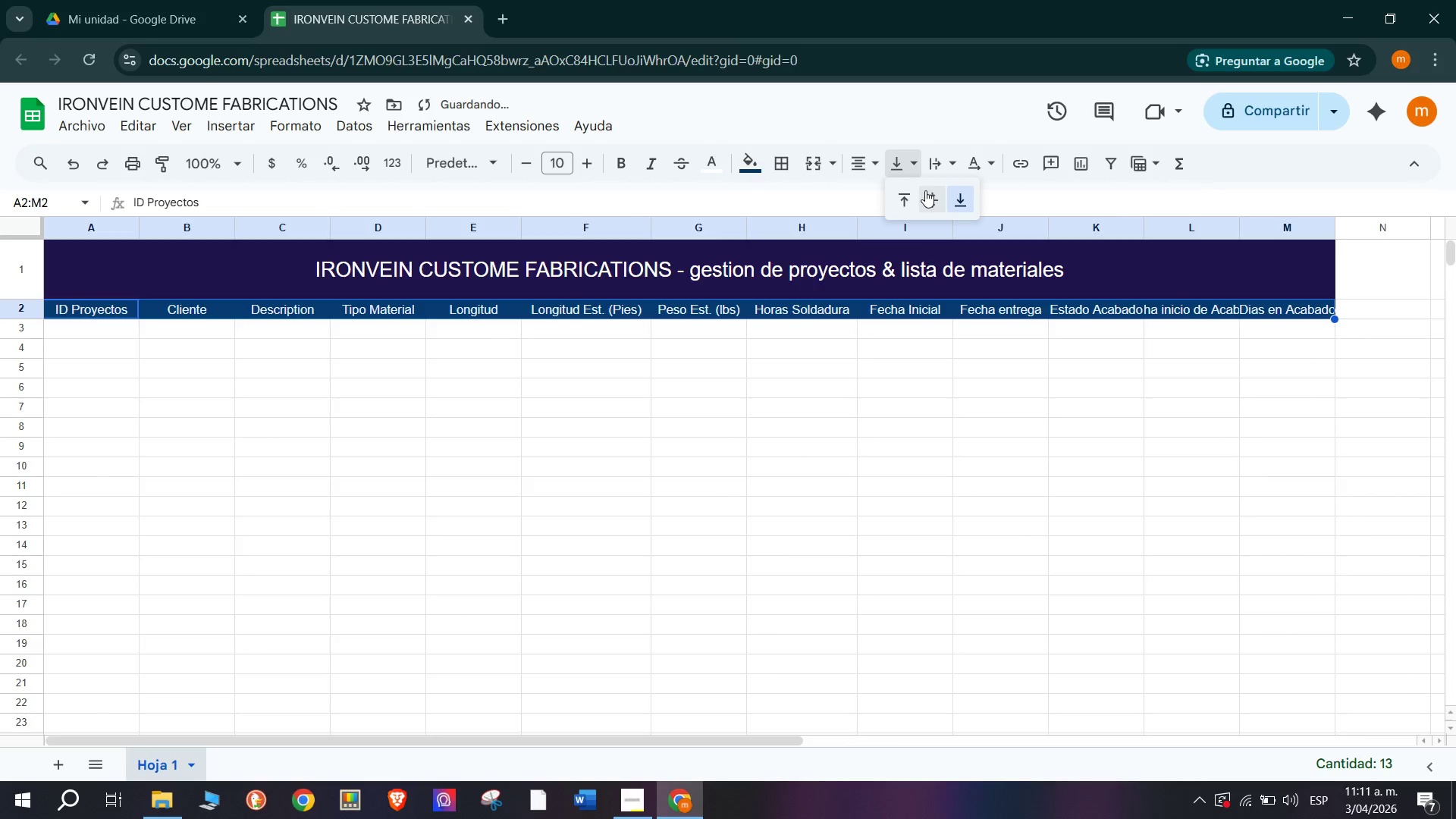 
left_click([927, 190])
 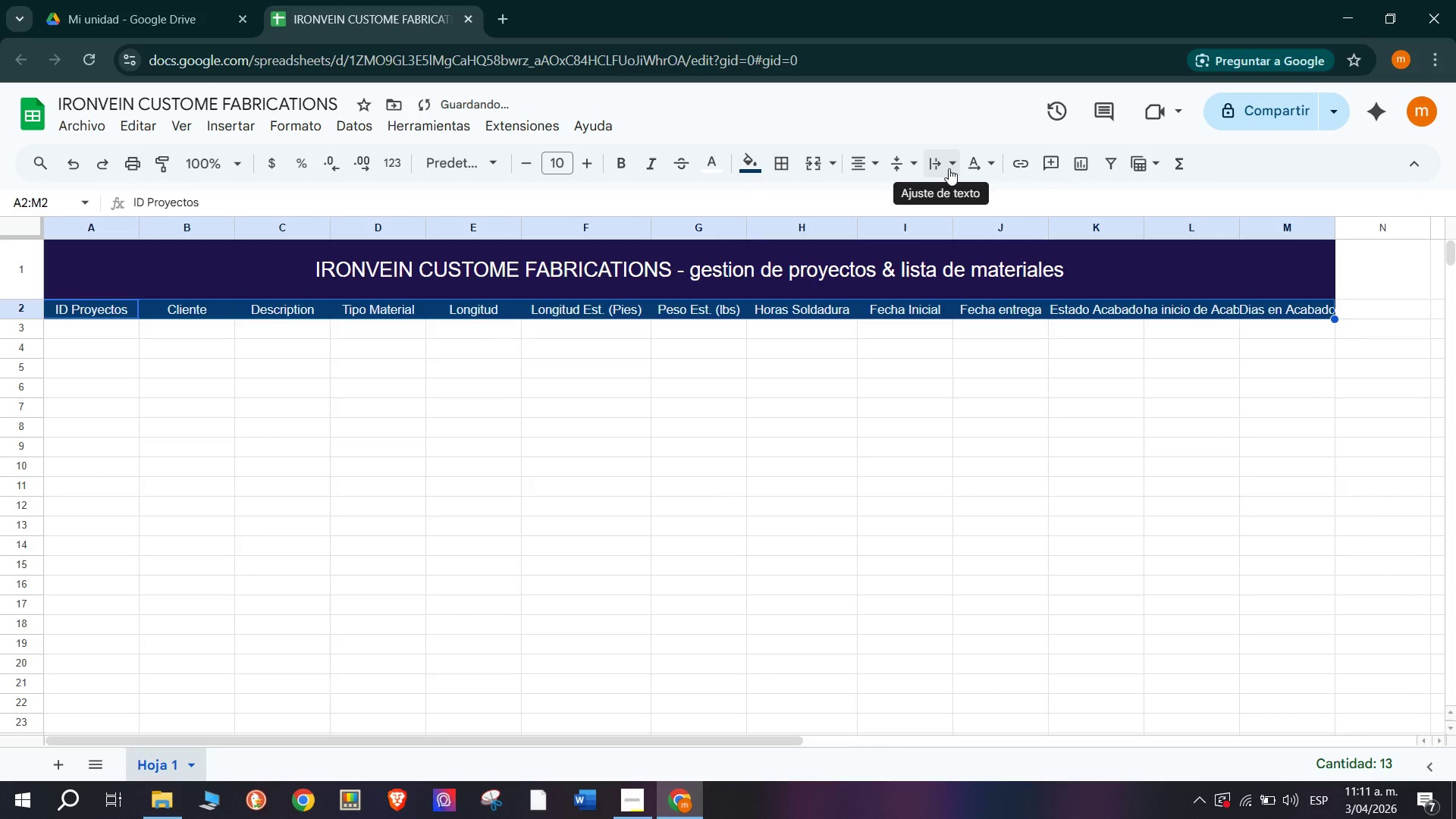 
left_click([972, 196])
 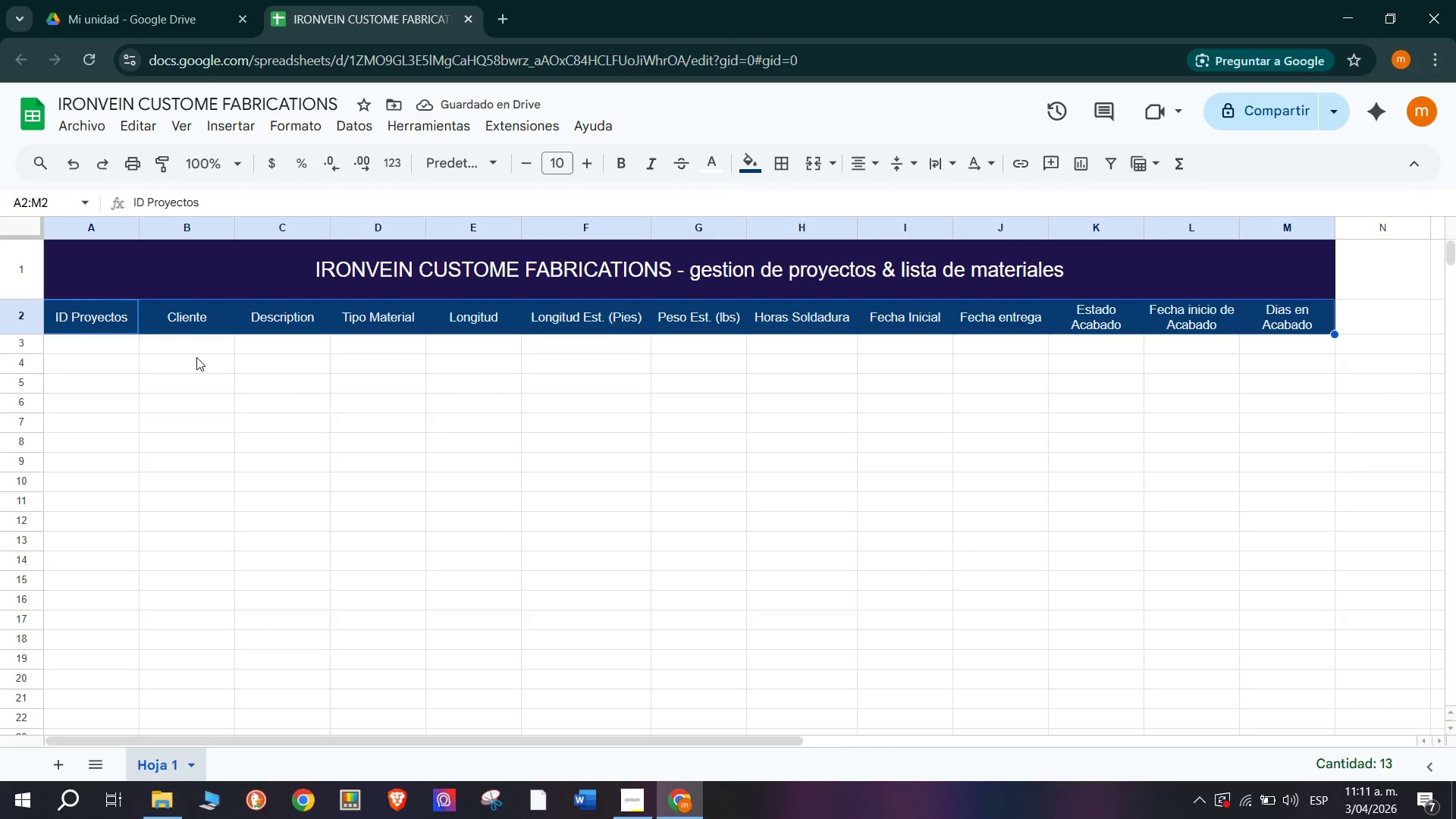 
left_click([689, 359])
 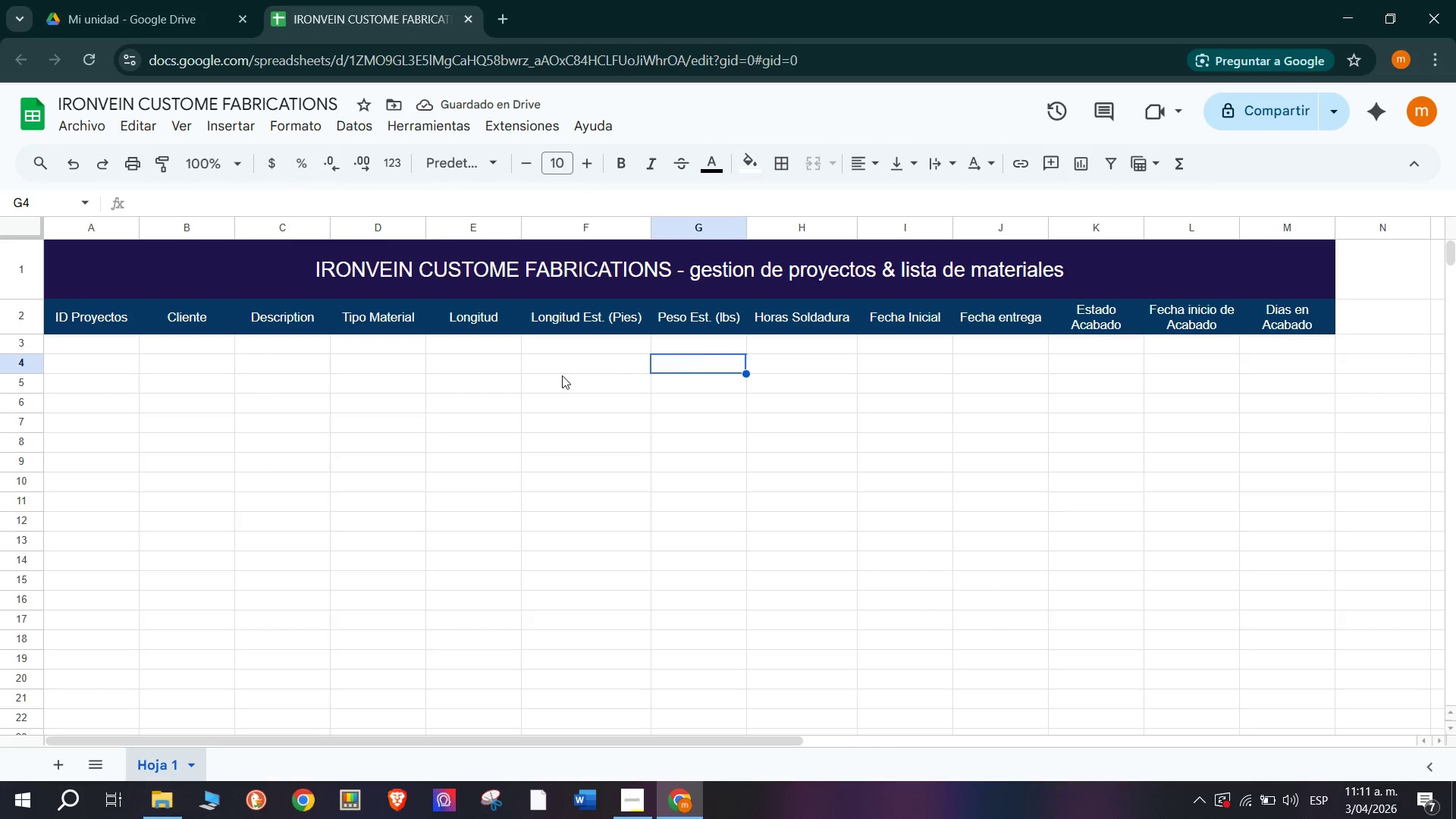 
left_click([558, 376])
 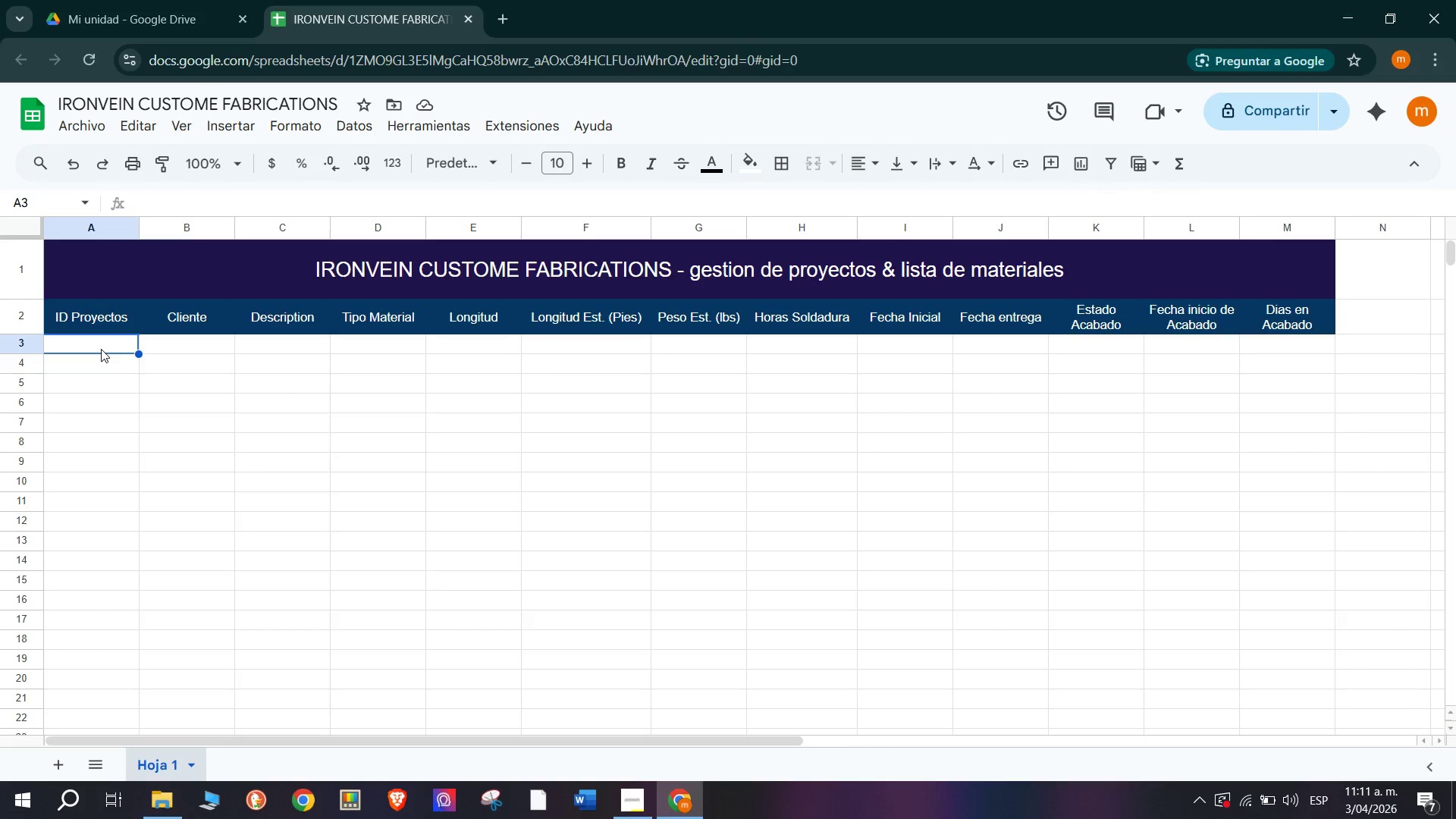 
wait(6.38)
 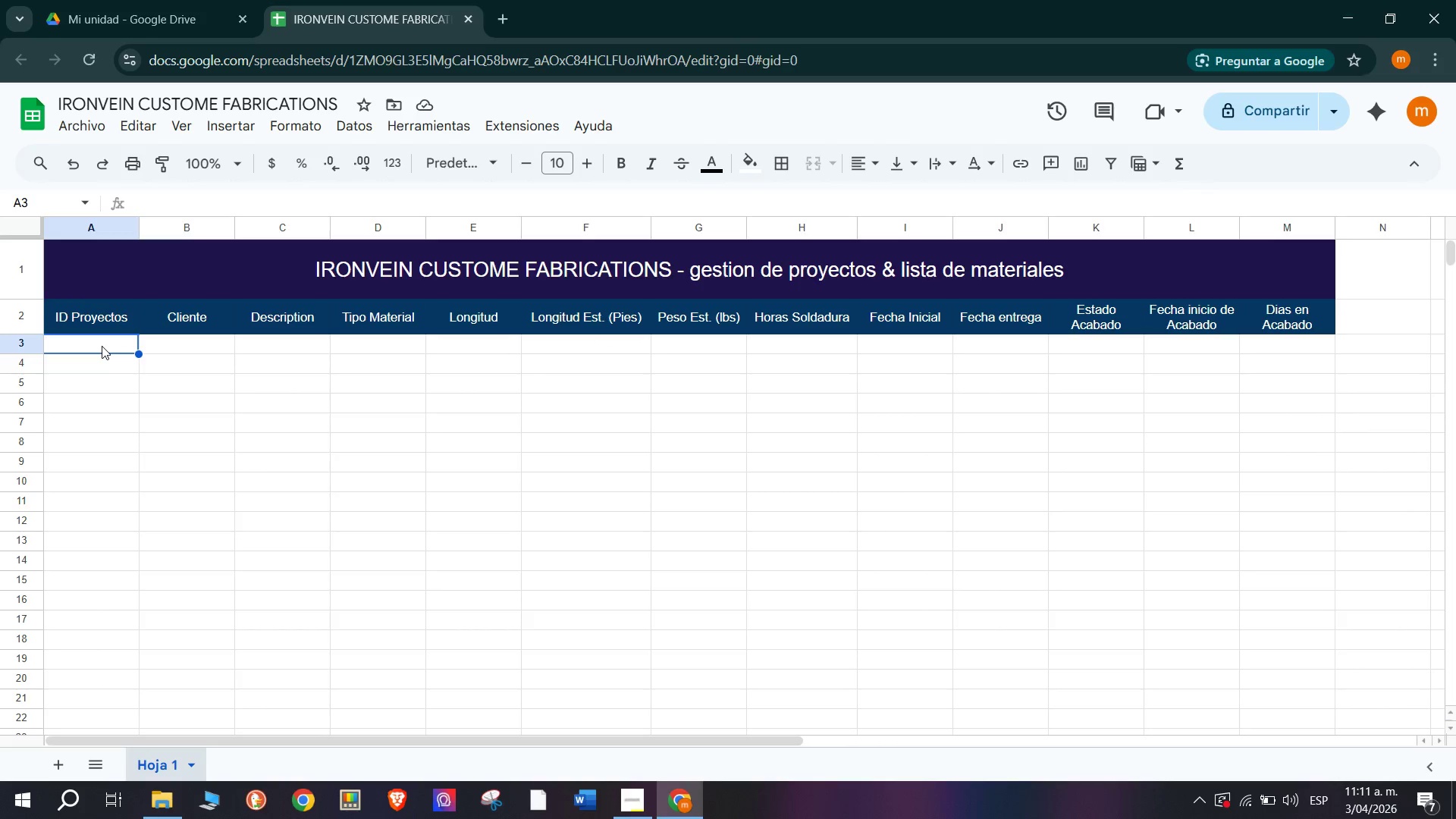 
type(PRJ-001)
 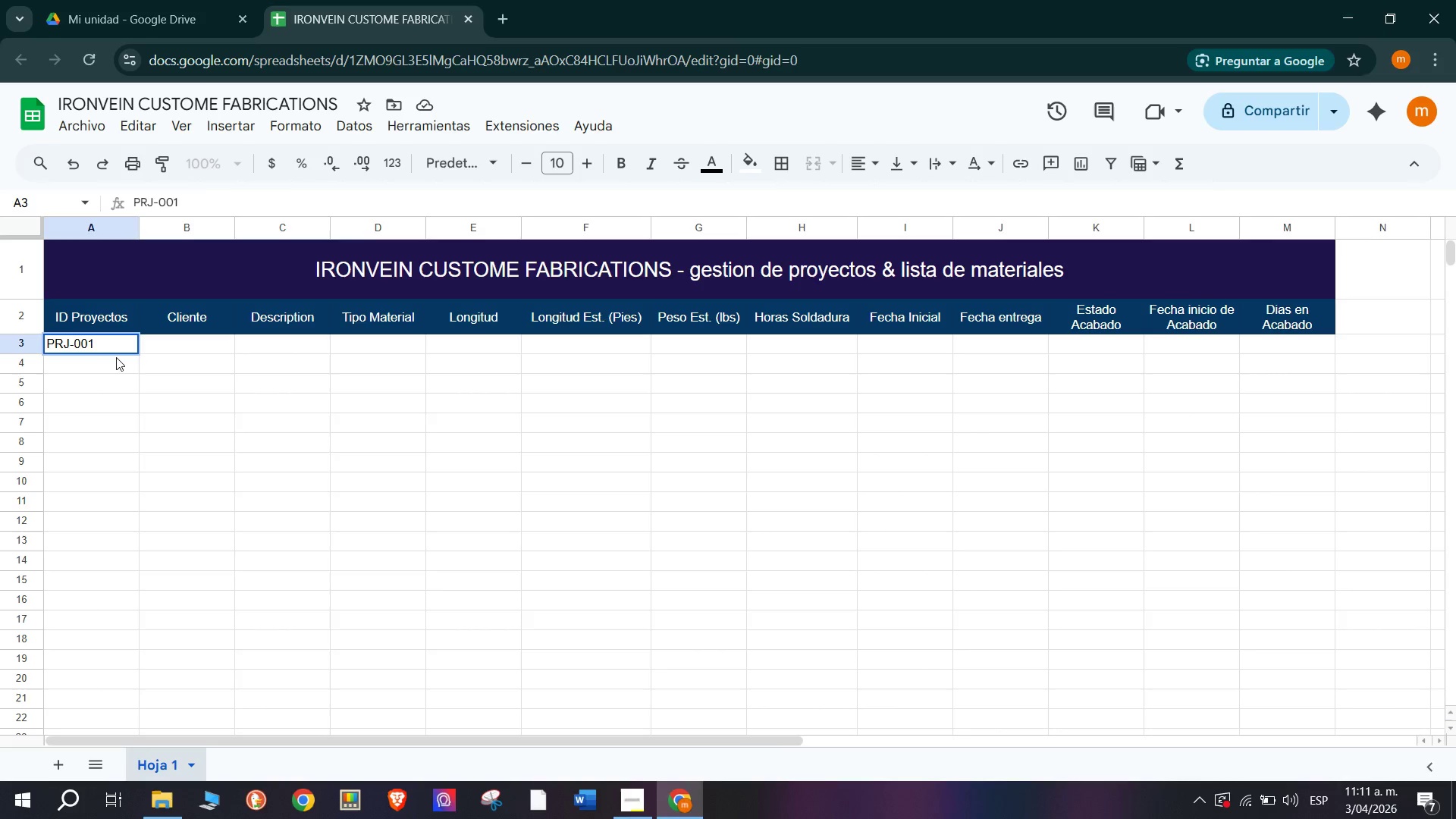 
left_click([116, 357])
 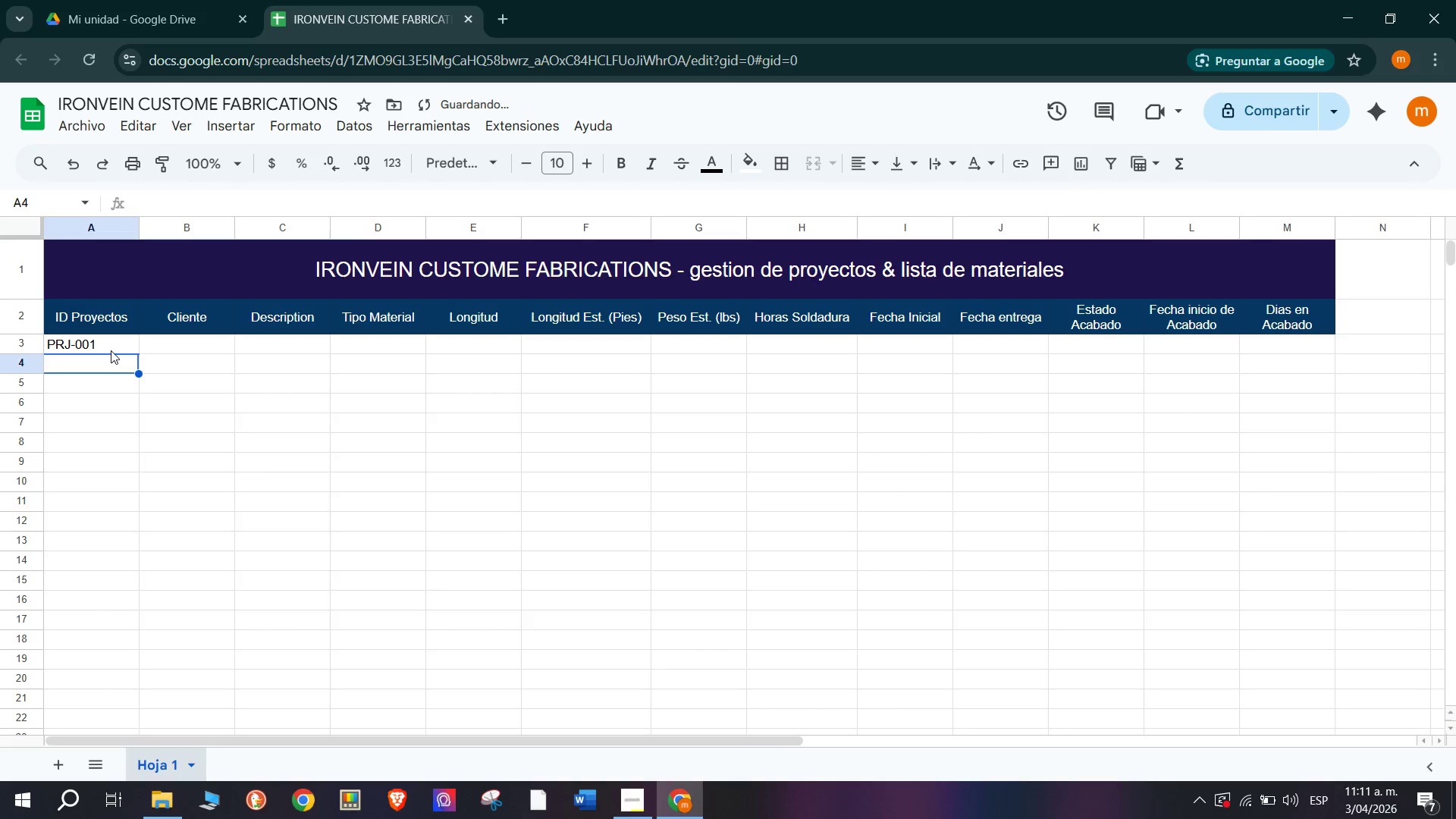 
left_click([111, 349])
 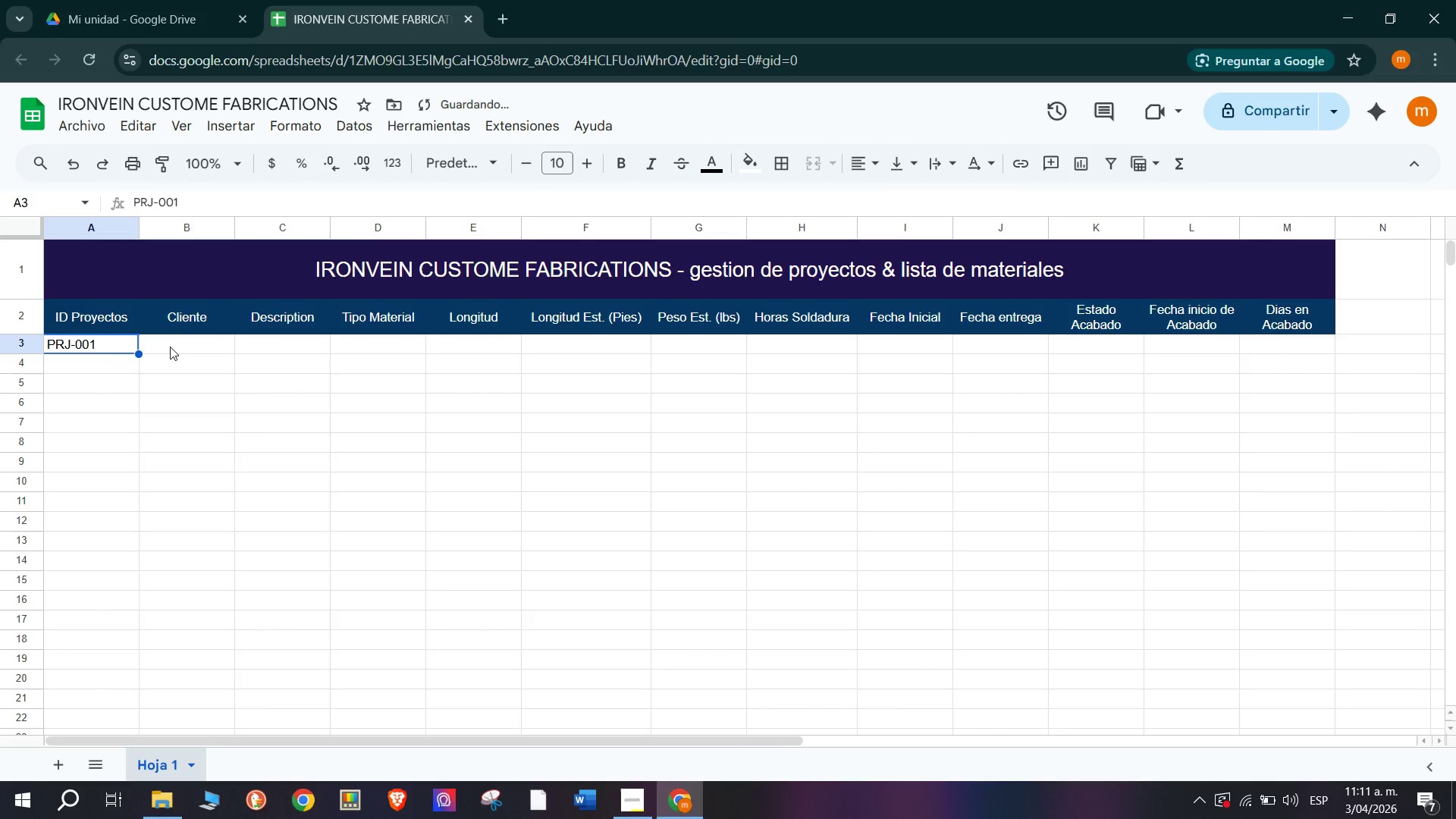 
left_click([180, 337])
 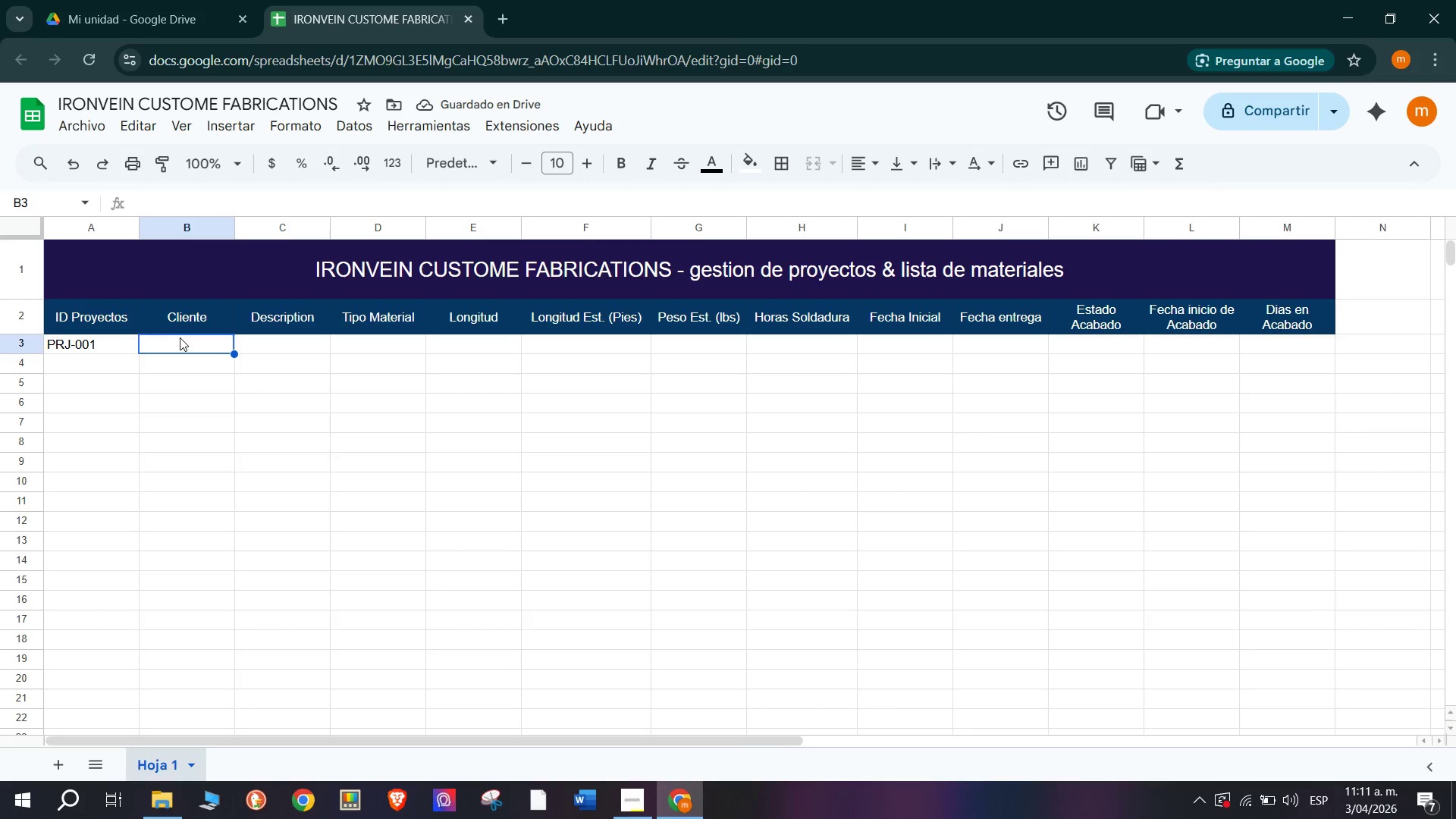 
type(aLMERIA rESIDENT)
key(Backspace)
key(Backspace)
key(Backspace)
key(Backspace)
type(Almeria Residences)
 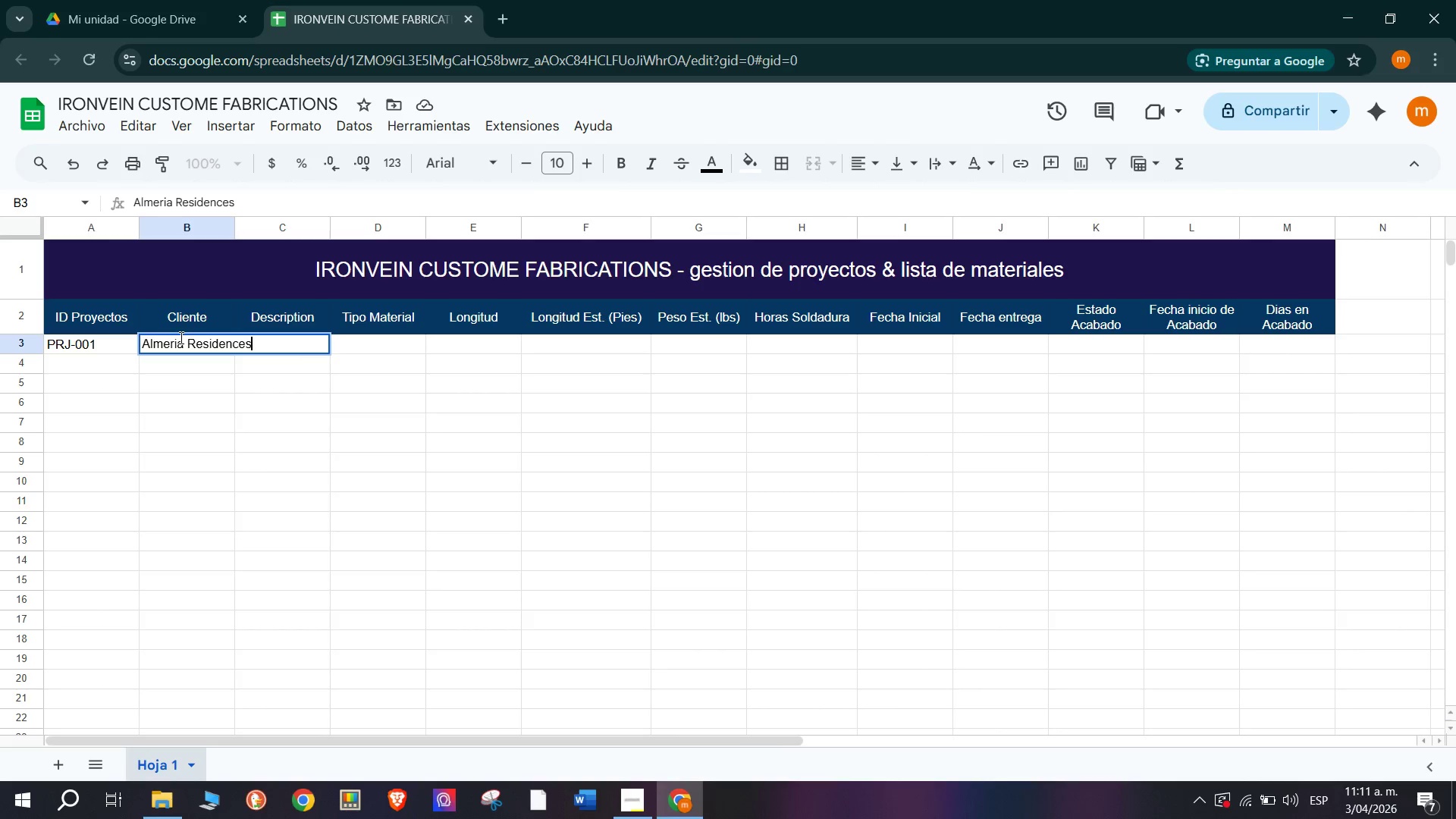 
left_click([170, 367])
 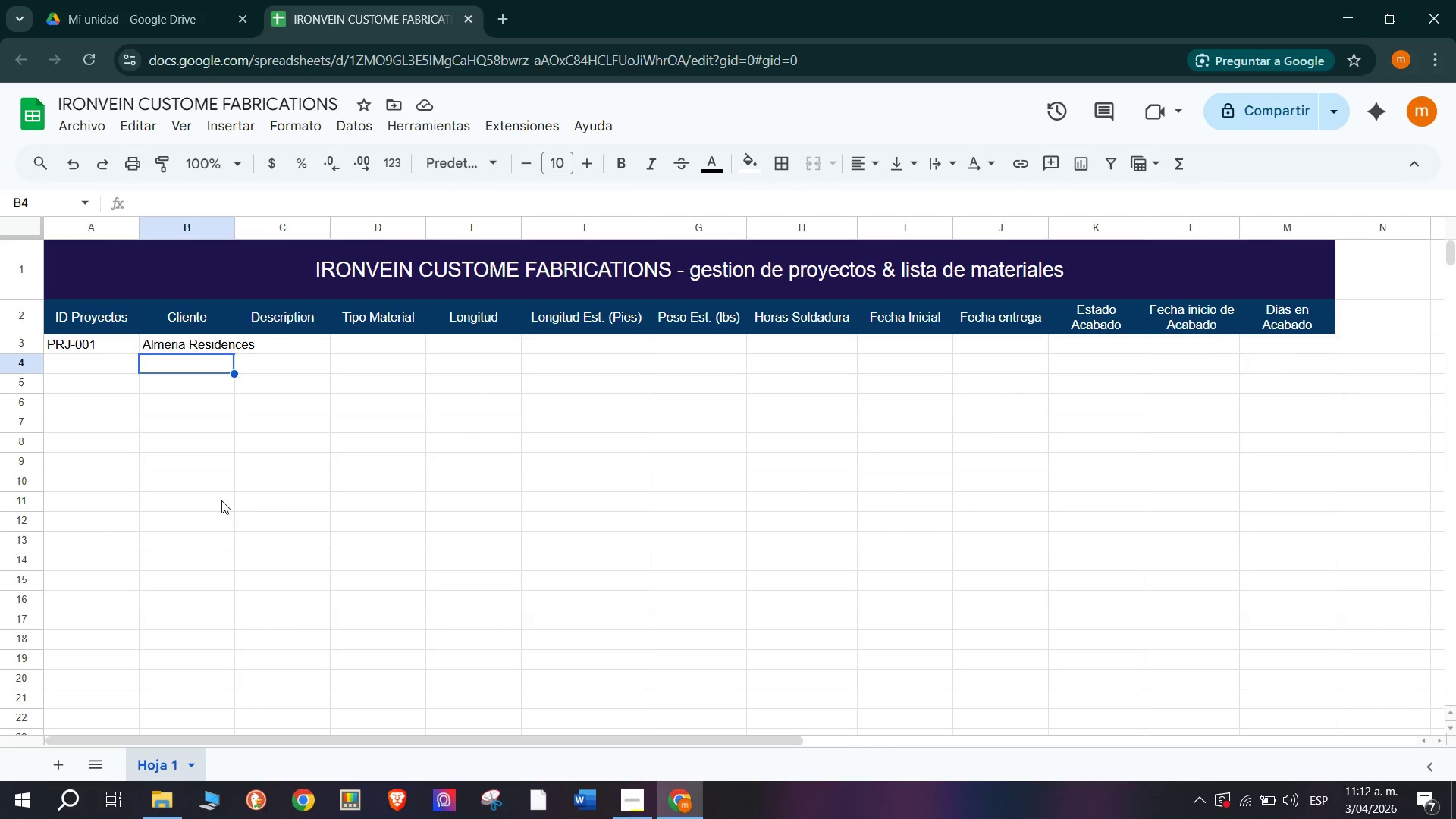 
wait(48.94)
 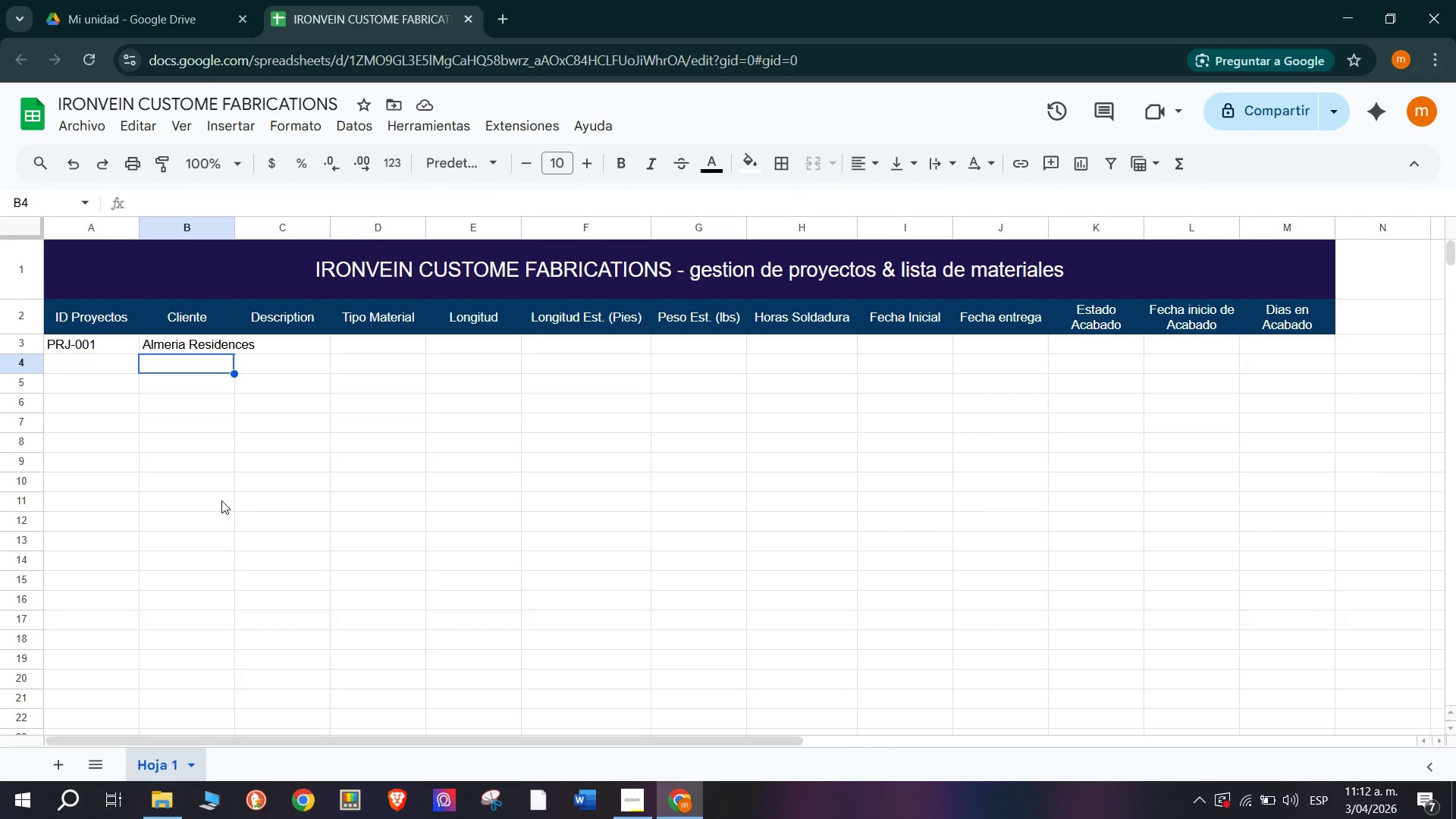 
left_click([295, 352])
 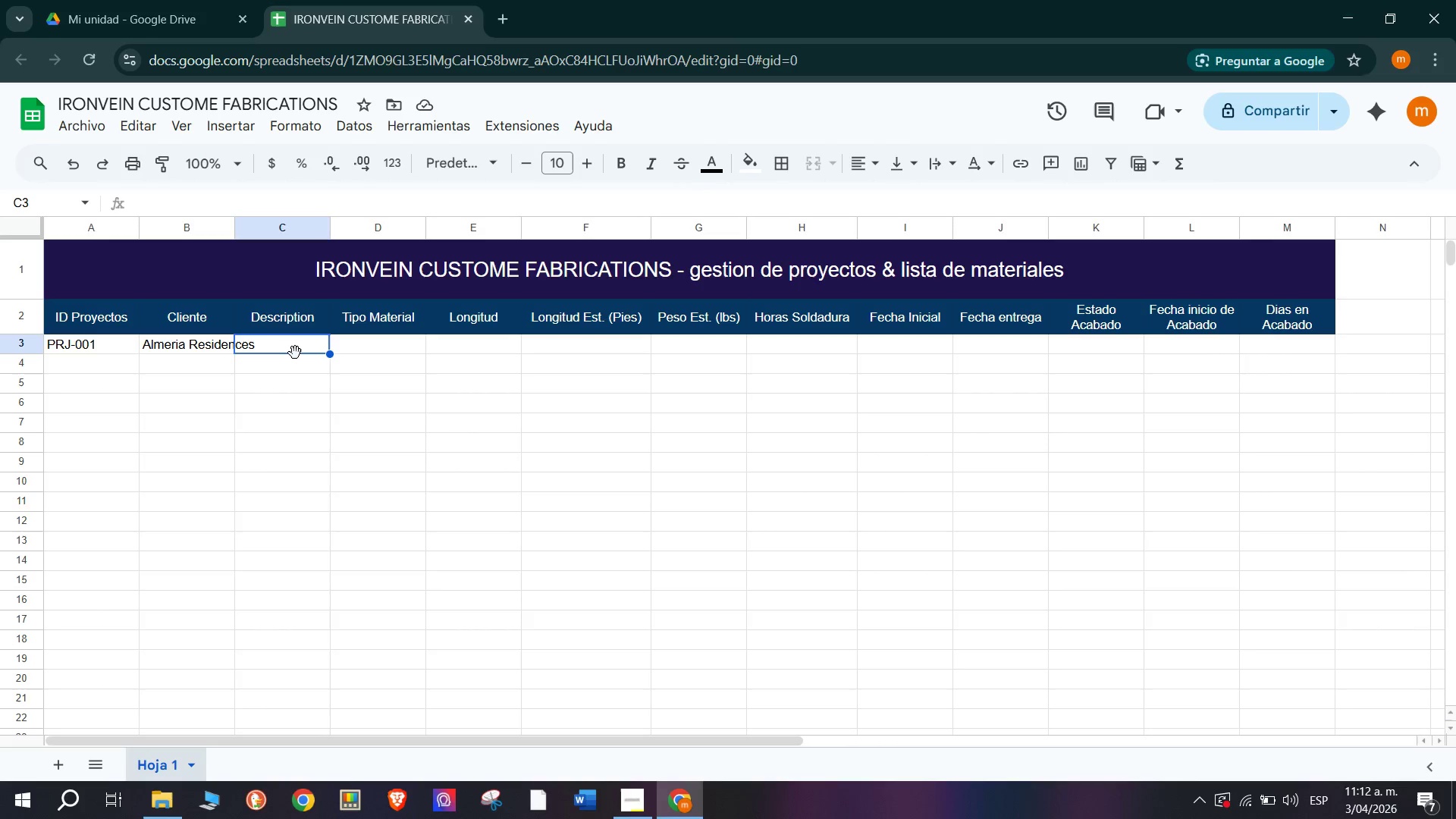 
type(Escalera Helicoidal 3 Pisos)
 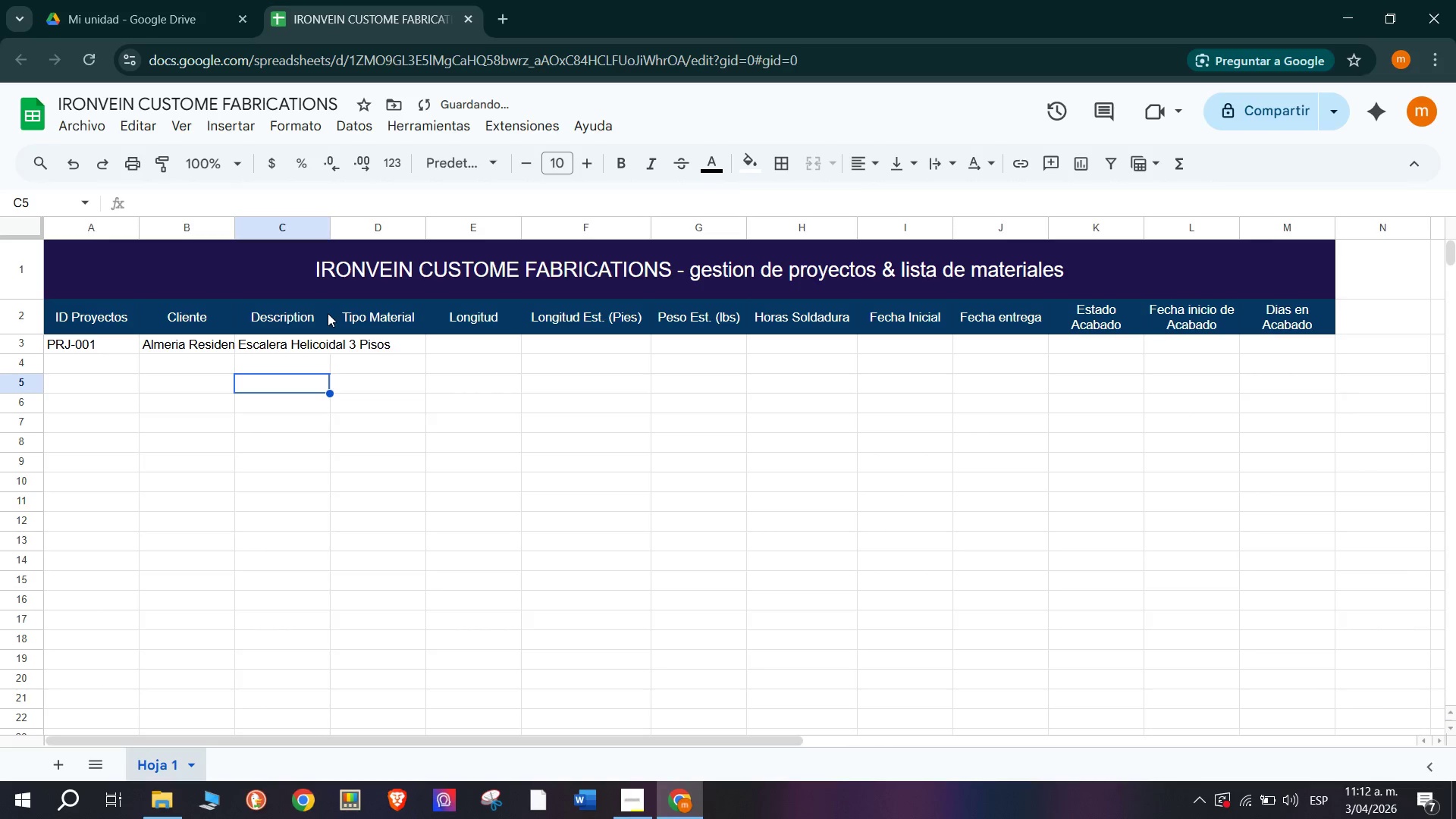 
left_click_drag(start_coordinate=[332, 229], to_coordinate=[408, 232])
 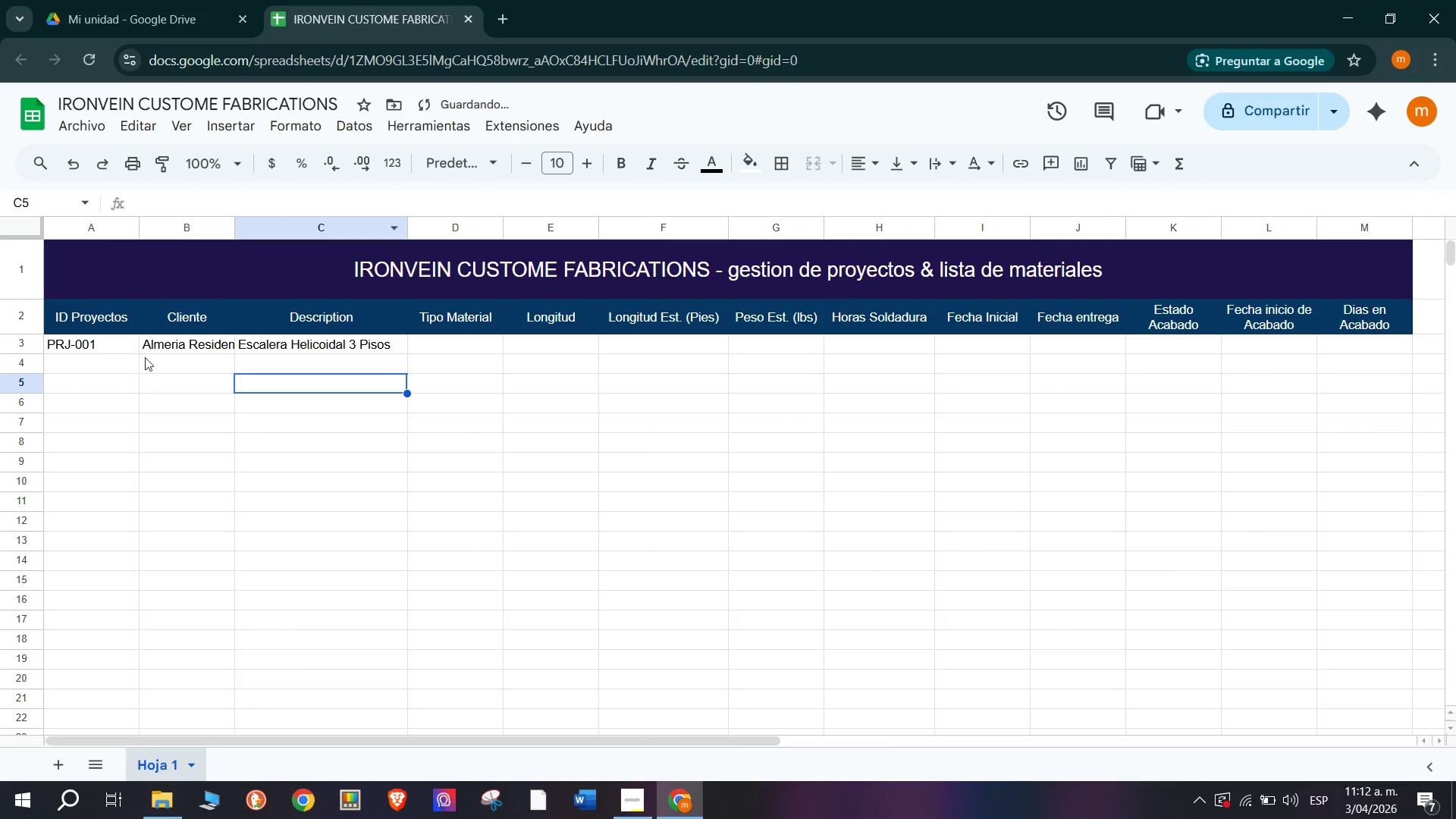 
left_click([171, 357])
 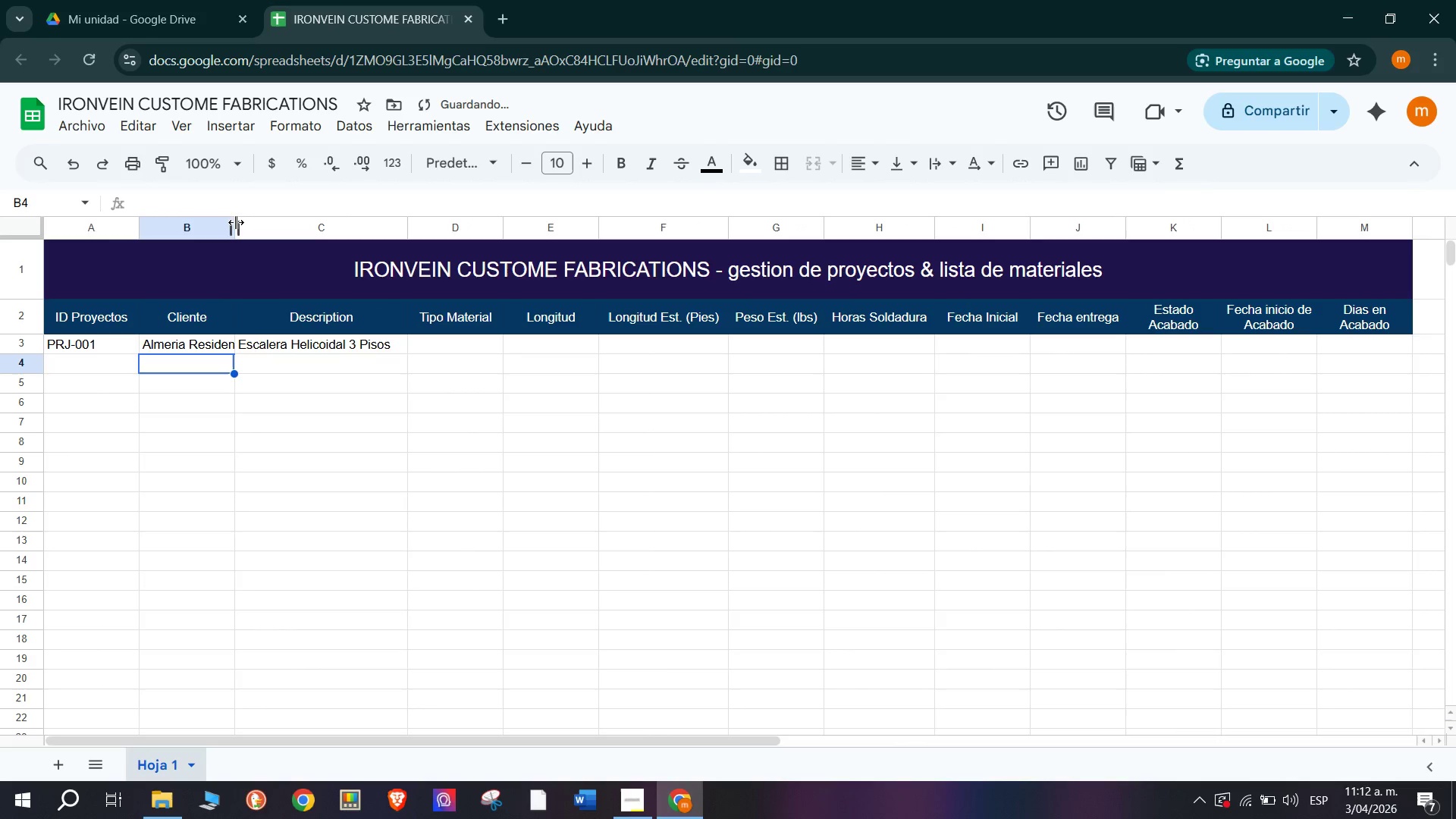 
left_click_drag(start_coordinate=[236, 222], to_coordinate=[267, 228])
 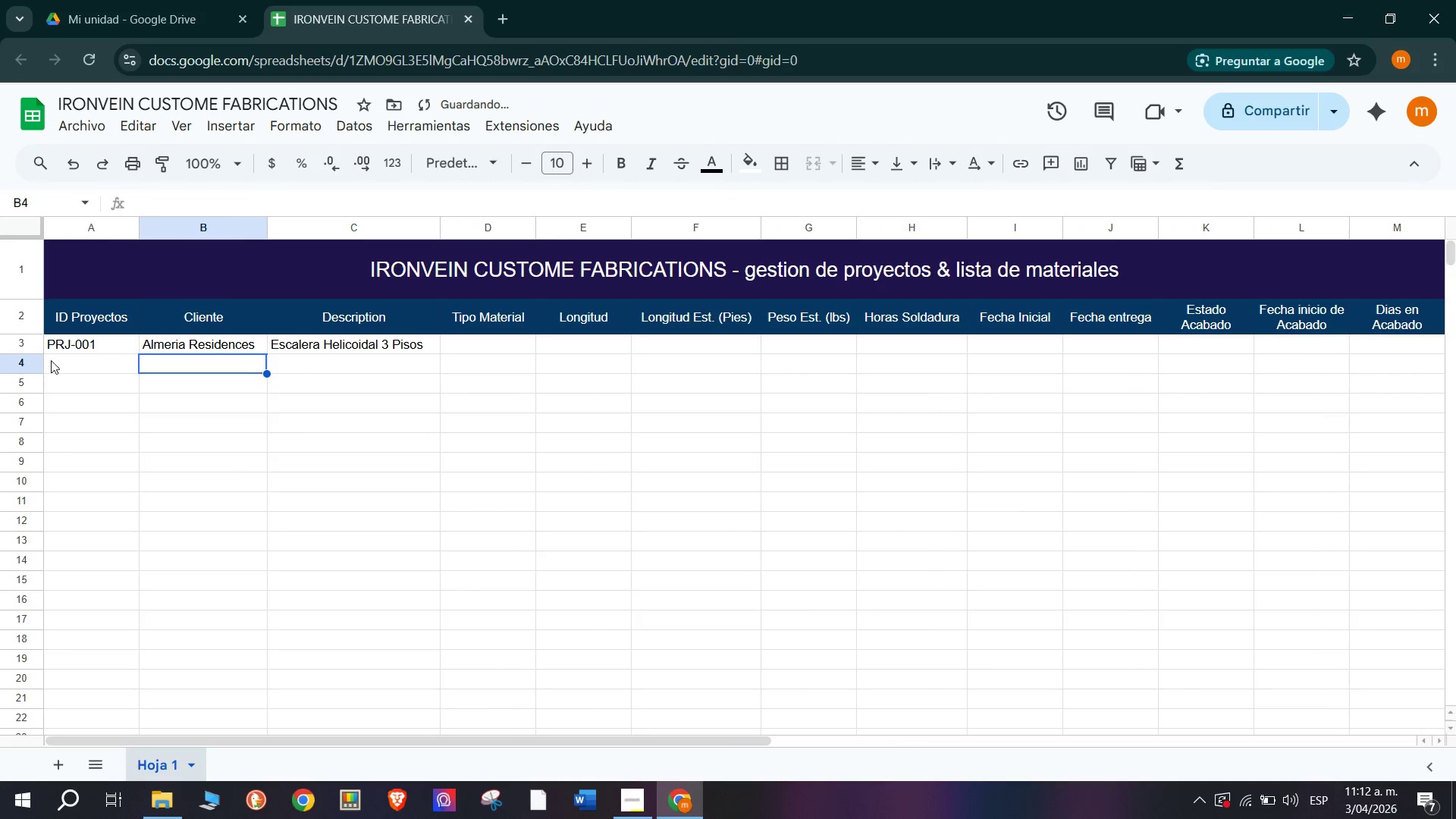 
left_click([69, 363])
 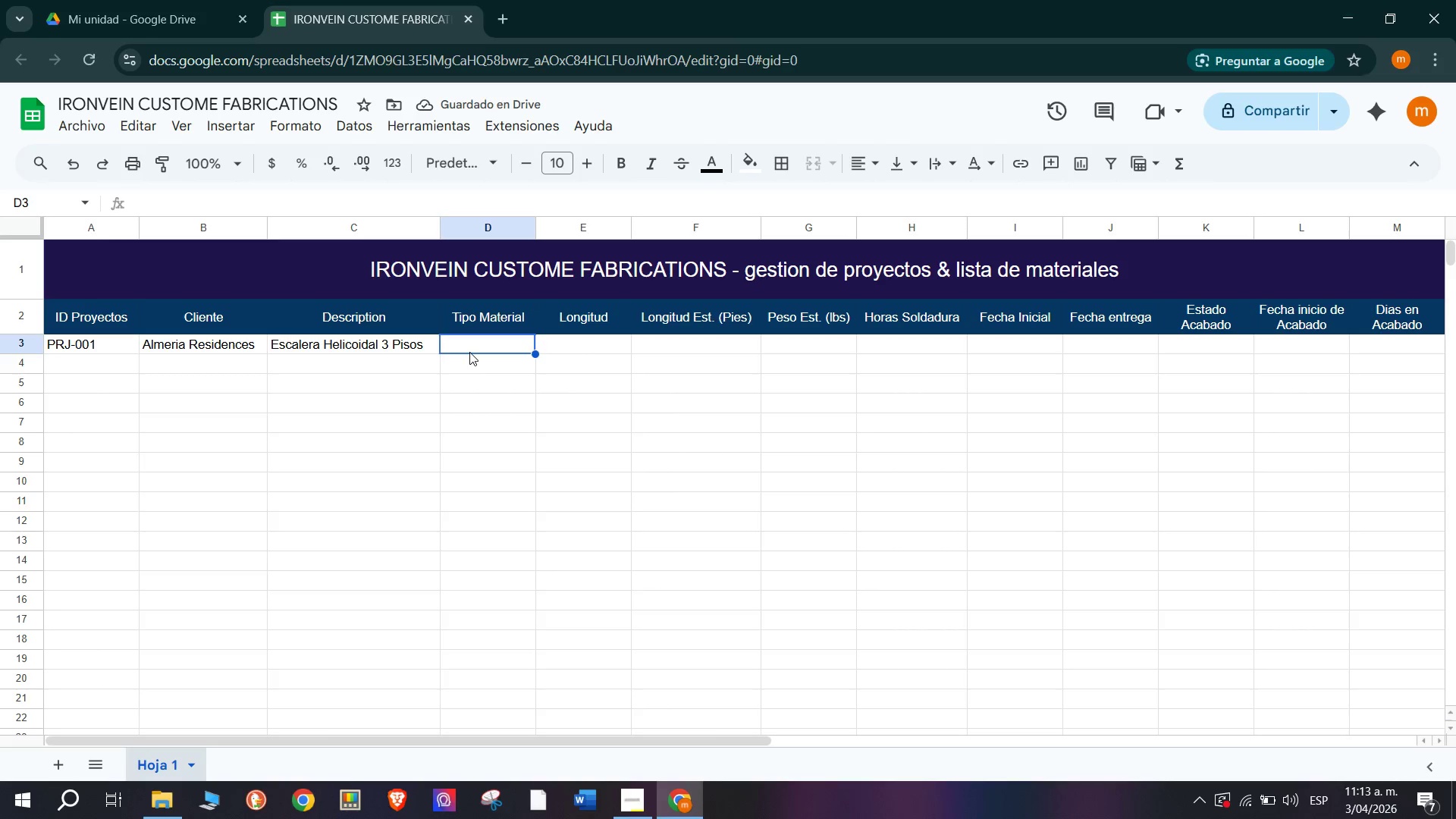 
wait(8.39)
 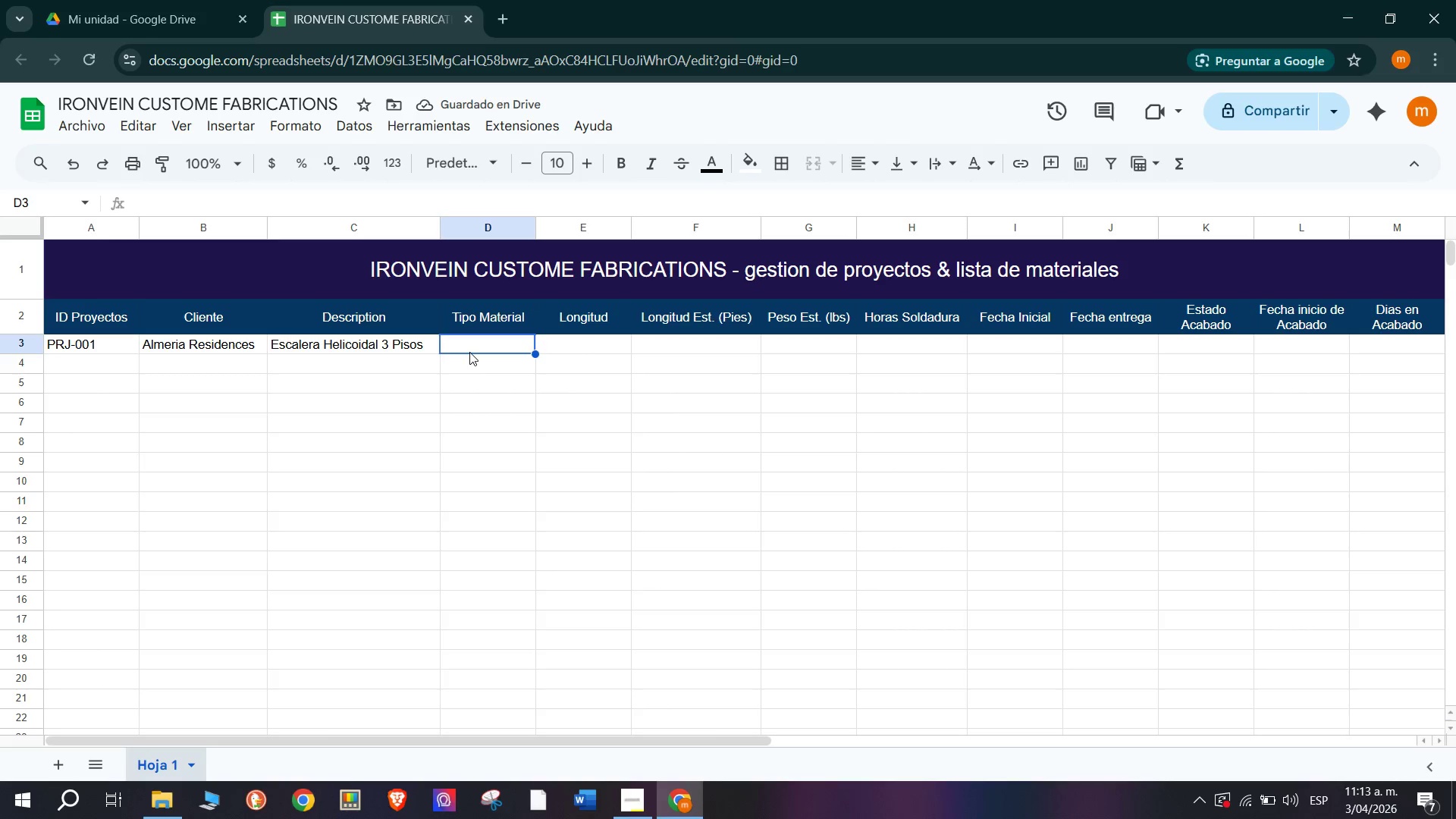 
double_click([117, 341])
 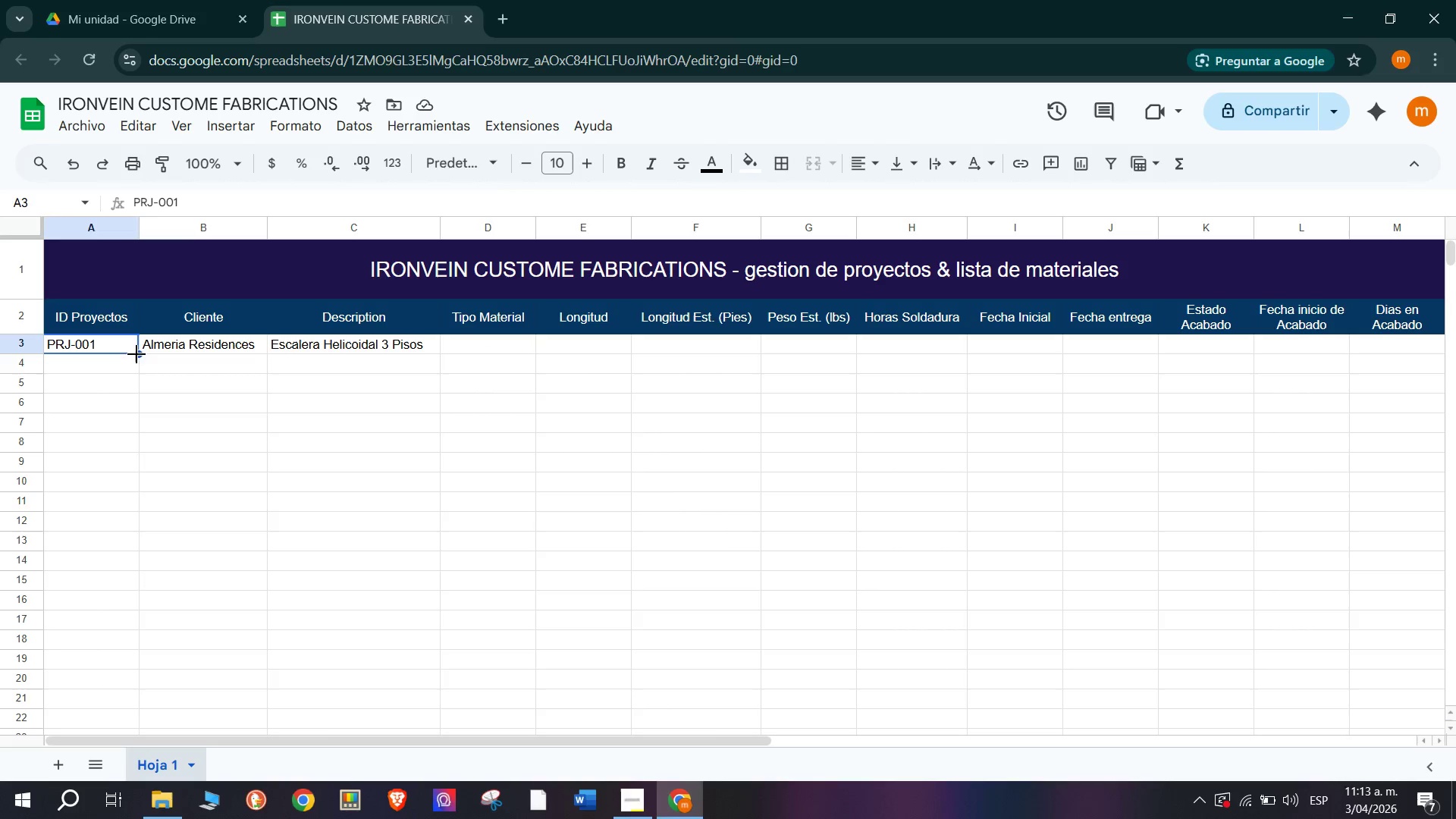 
left_click([143, 356])
 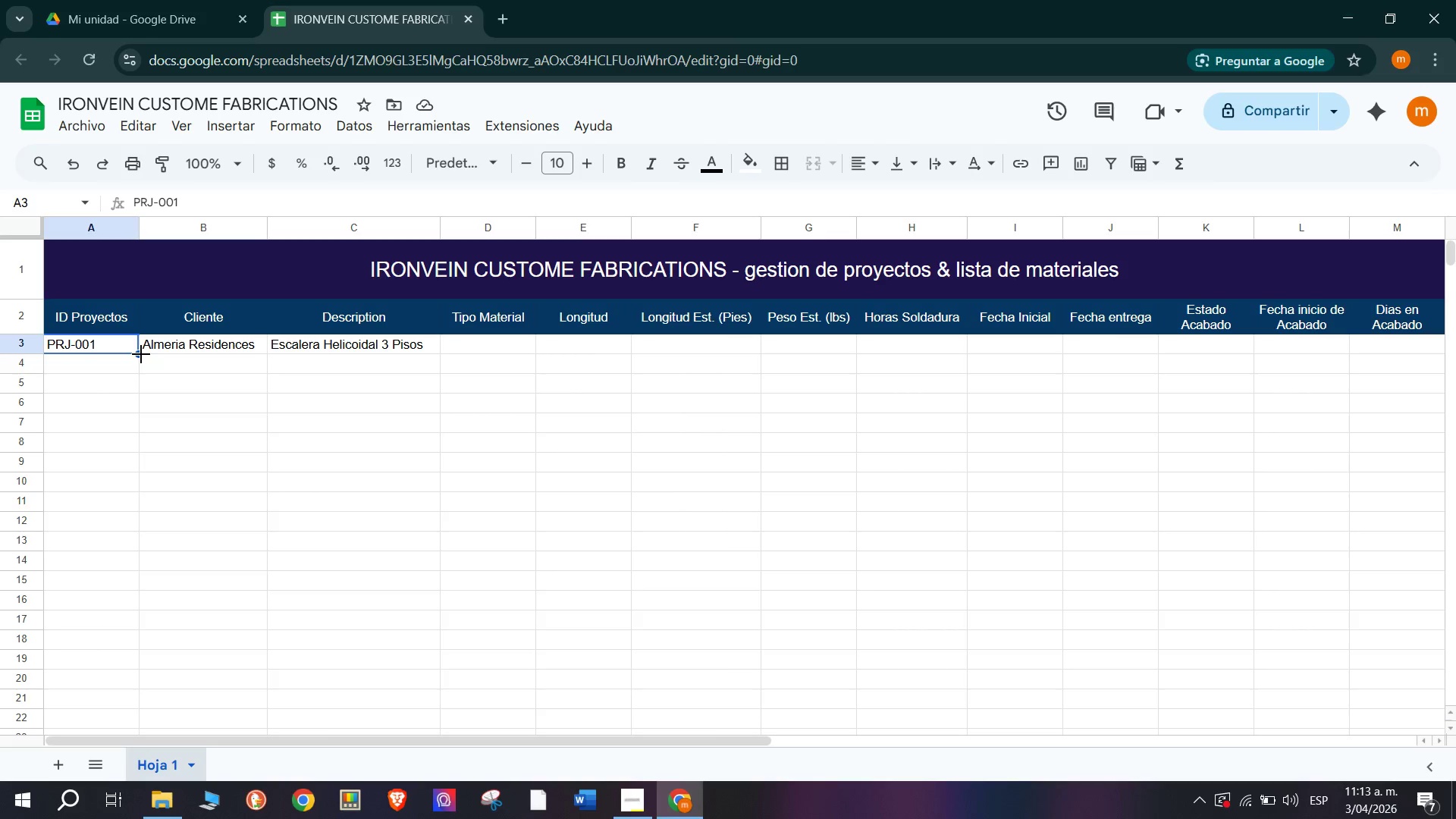 
left_click_drag(start_coordinate=[139, 354], to_coordinate=[151, 706])
 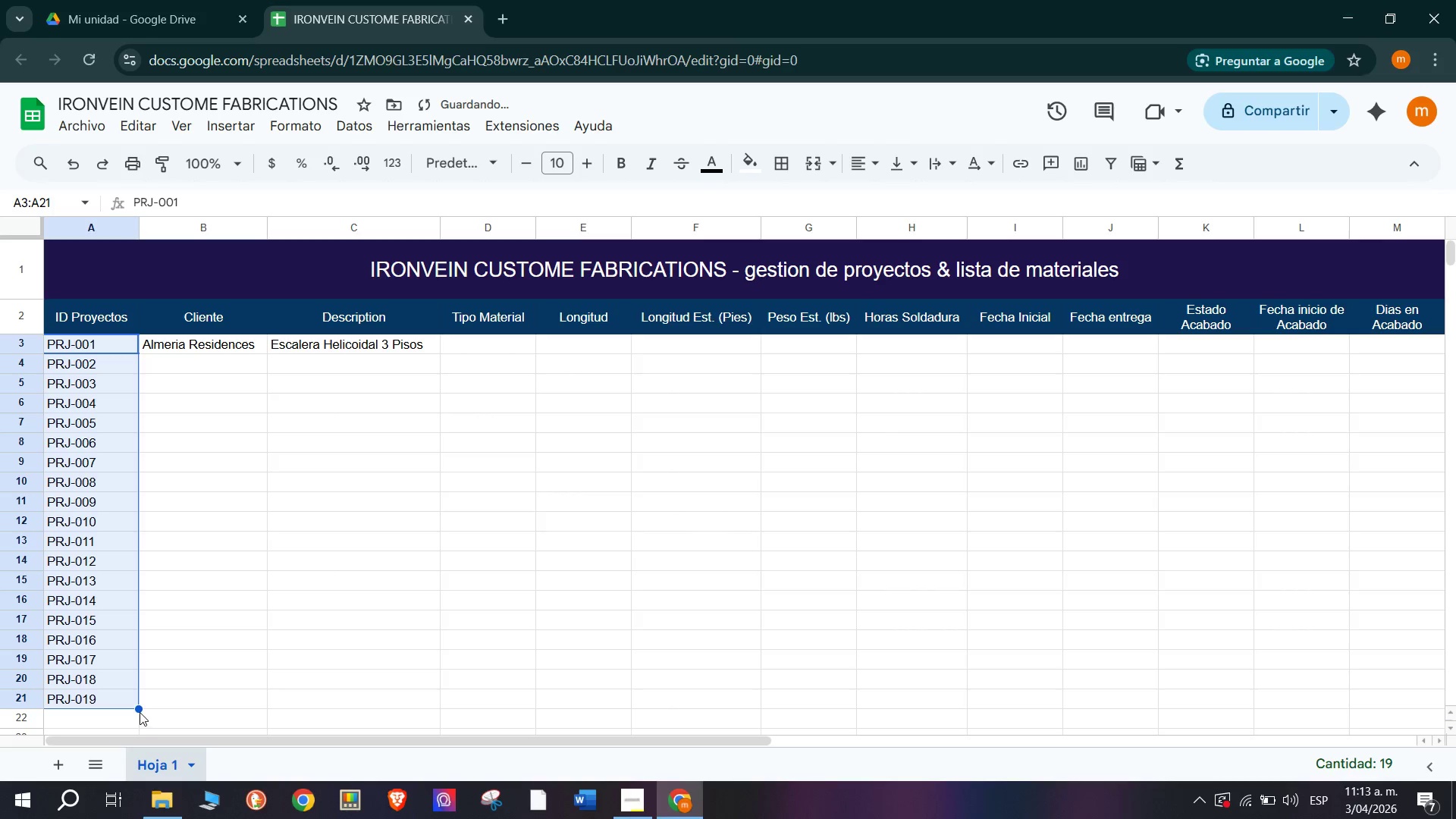 
left_click_drag(start_coordinate=[140, 709], to_coordinate=[139, 721])
 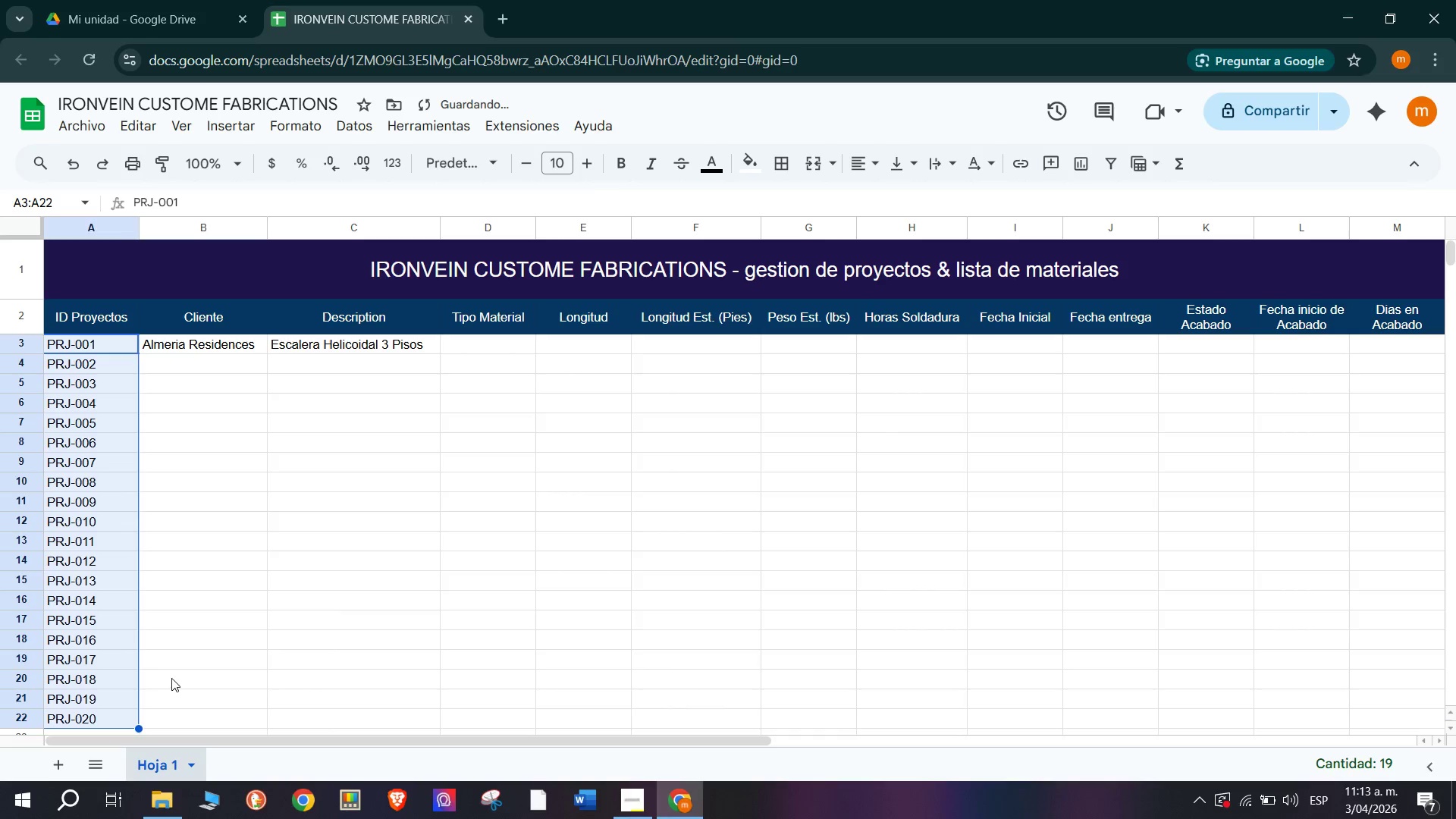 
left_click([171, 677])
 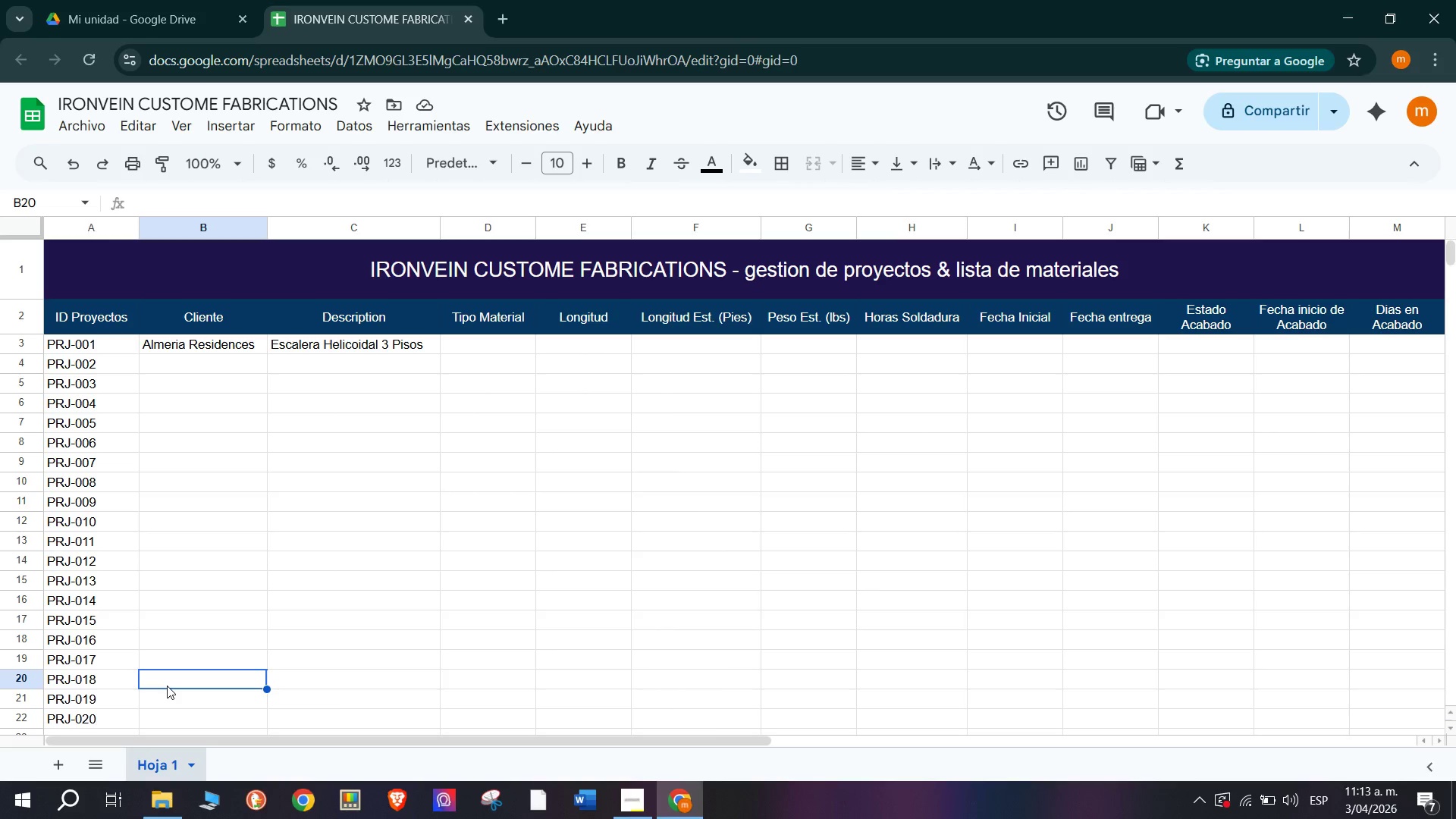 
wait(11.39)
 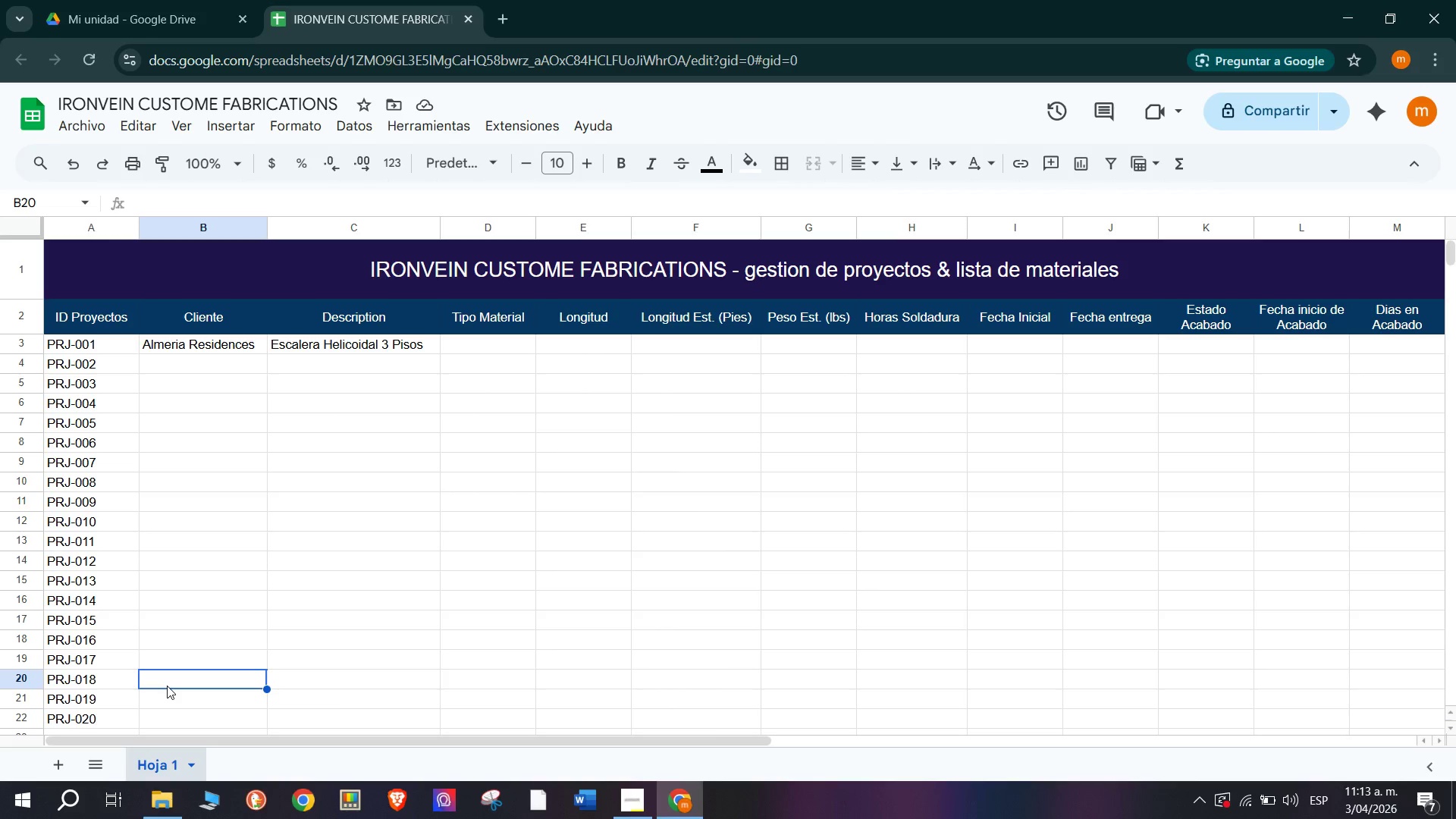 
left_click([205, 353])
 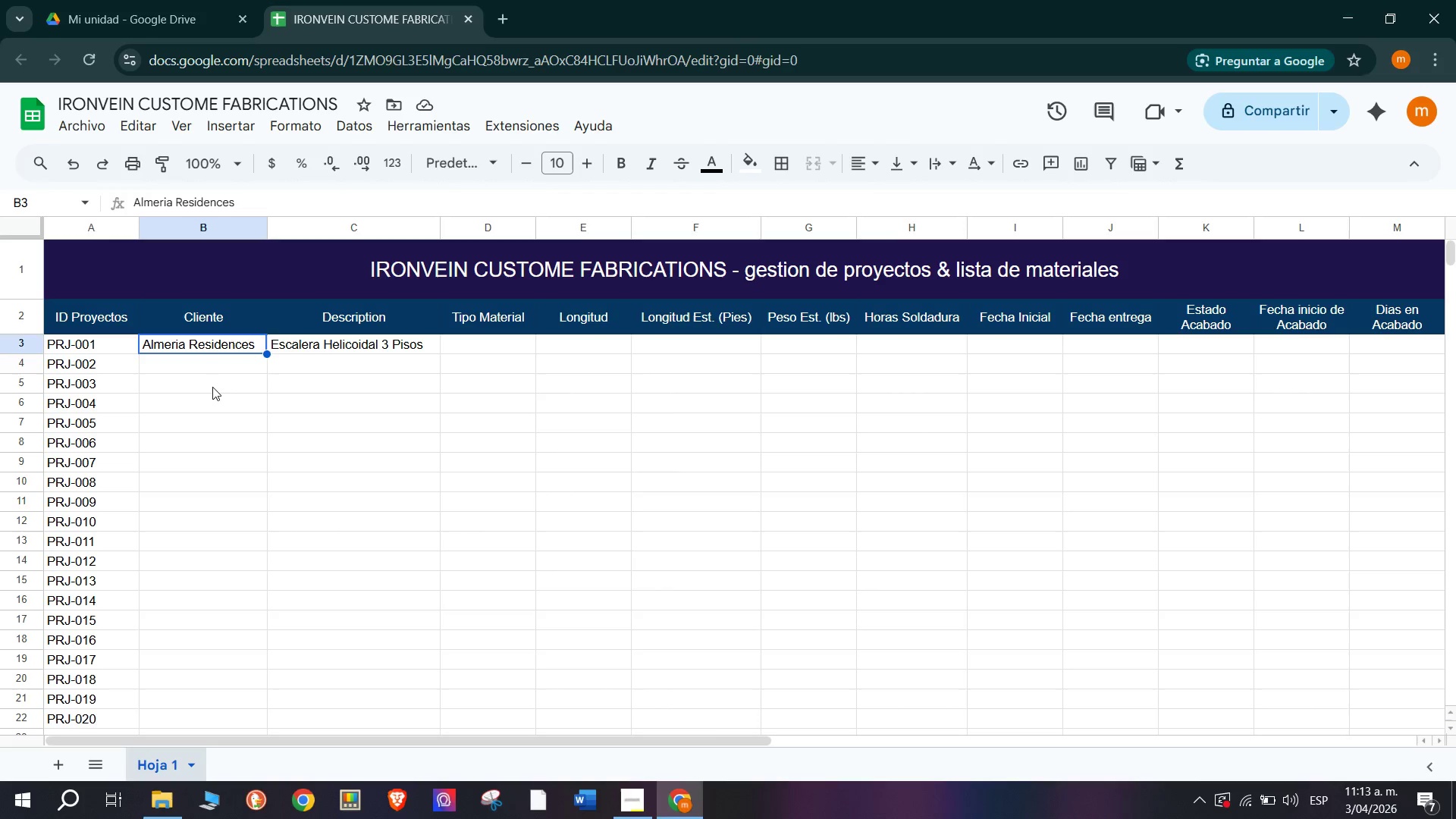 
left_click([211, 366])
 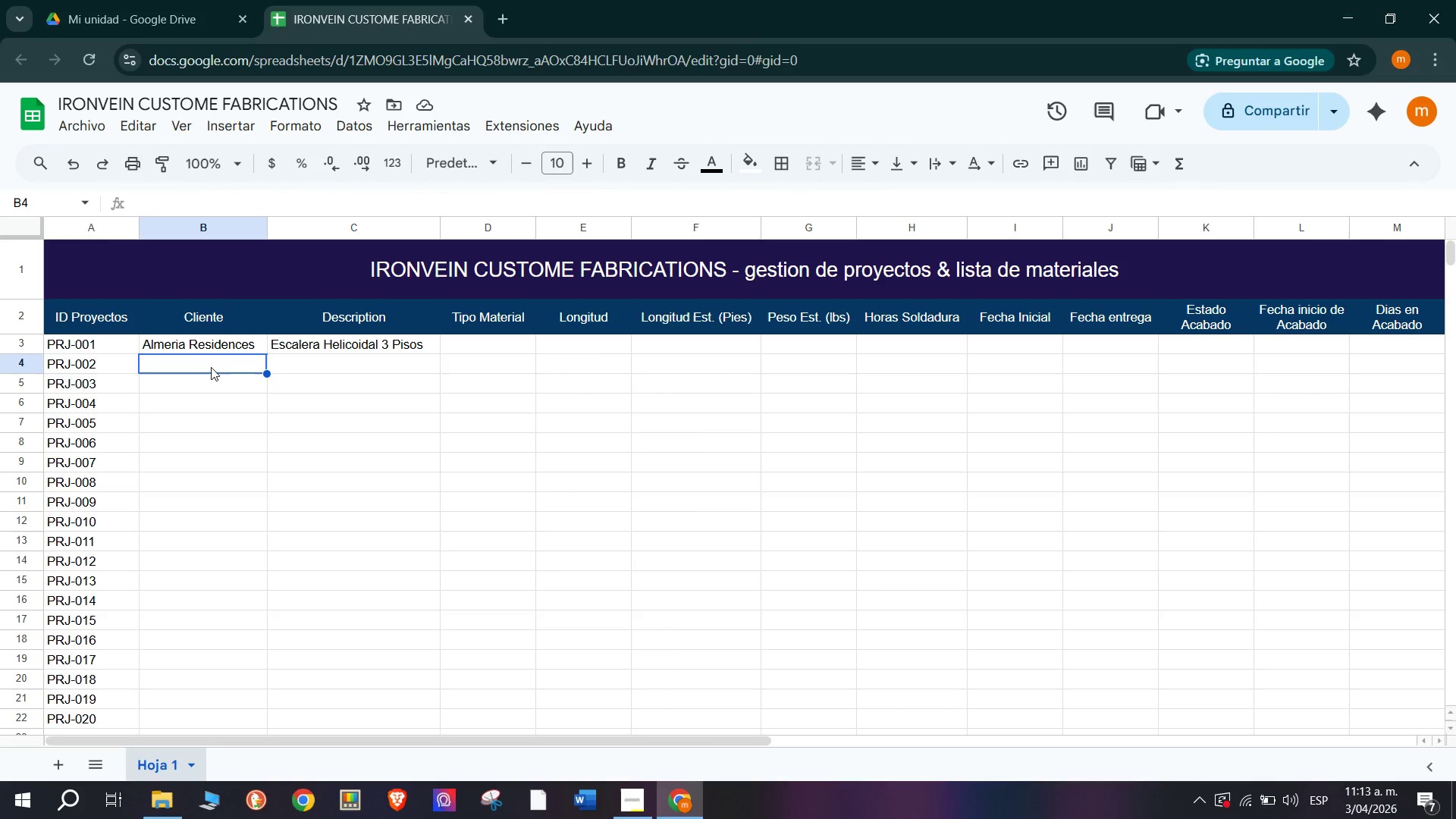 
type(Torre Miradoer)
key(Backspace)
key(Backspace)
type(r)
 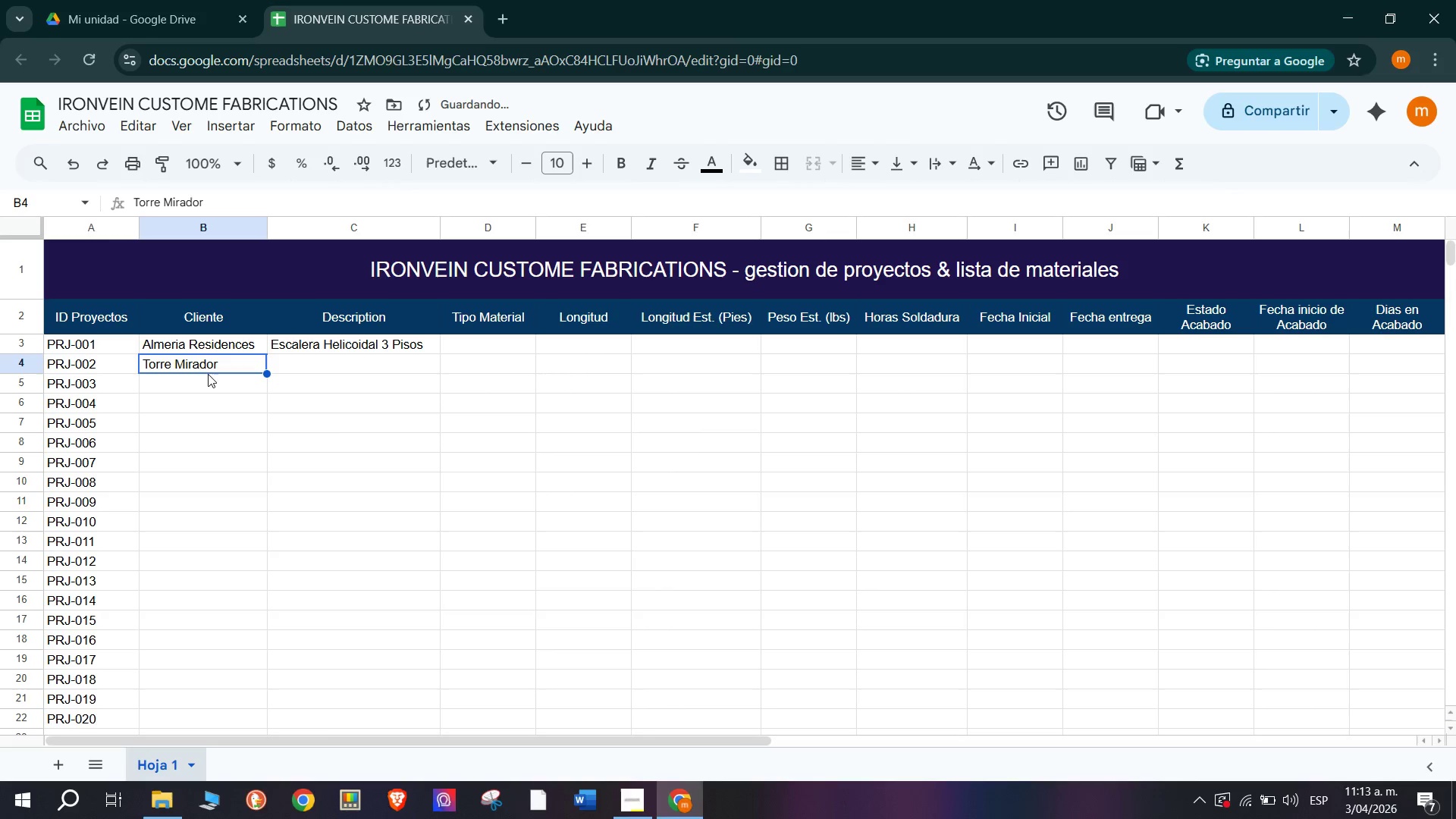 
double_click([218, 395])
 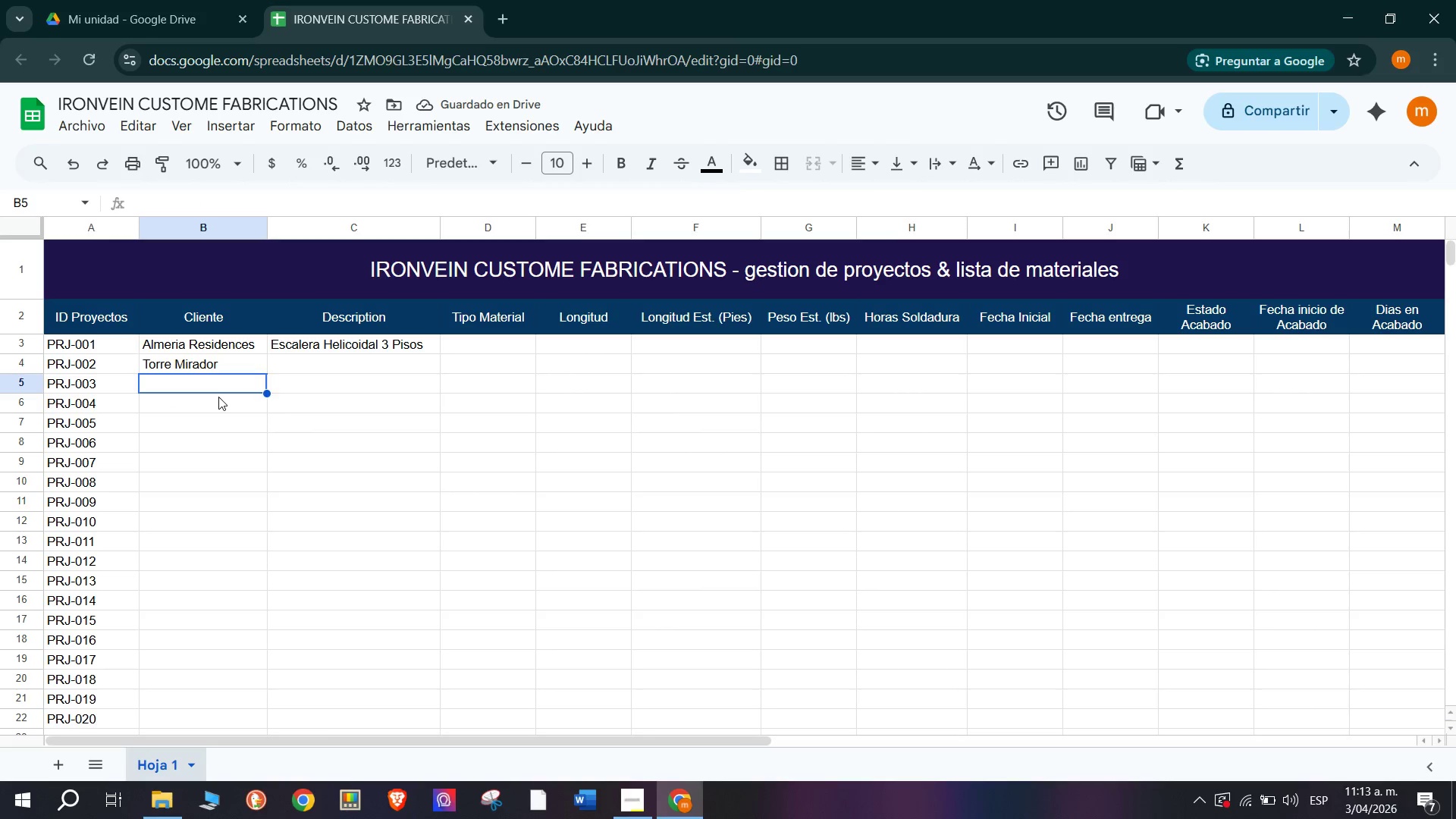 
type(G)
key(Backspace)
type(Haciuend)
key(Backspace)
key(Backspace)
key(Backspace)
key(Backspace)
key(Backspace)
 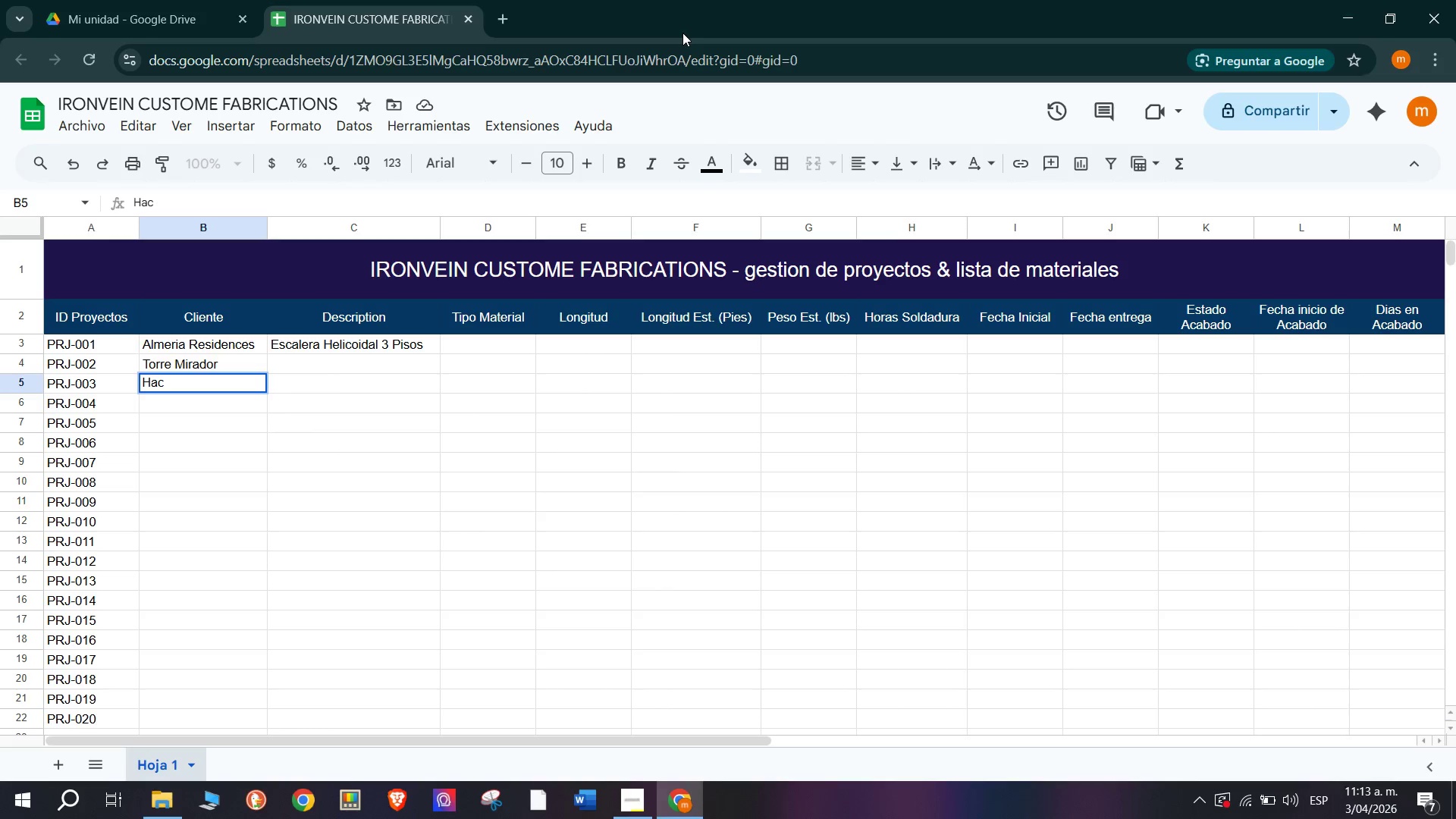 
wait(18.05)
 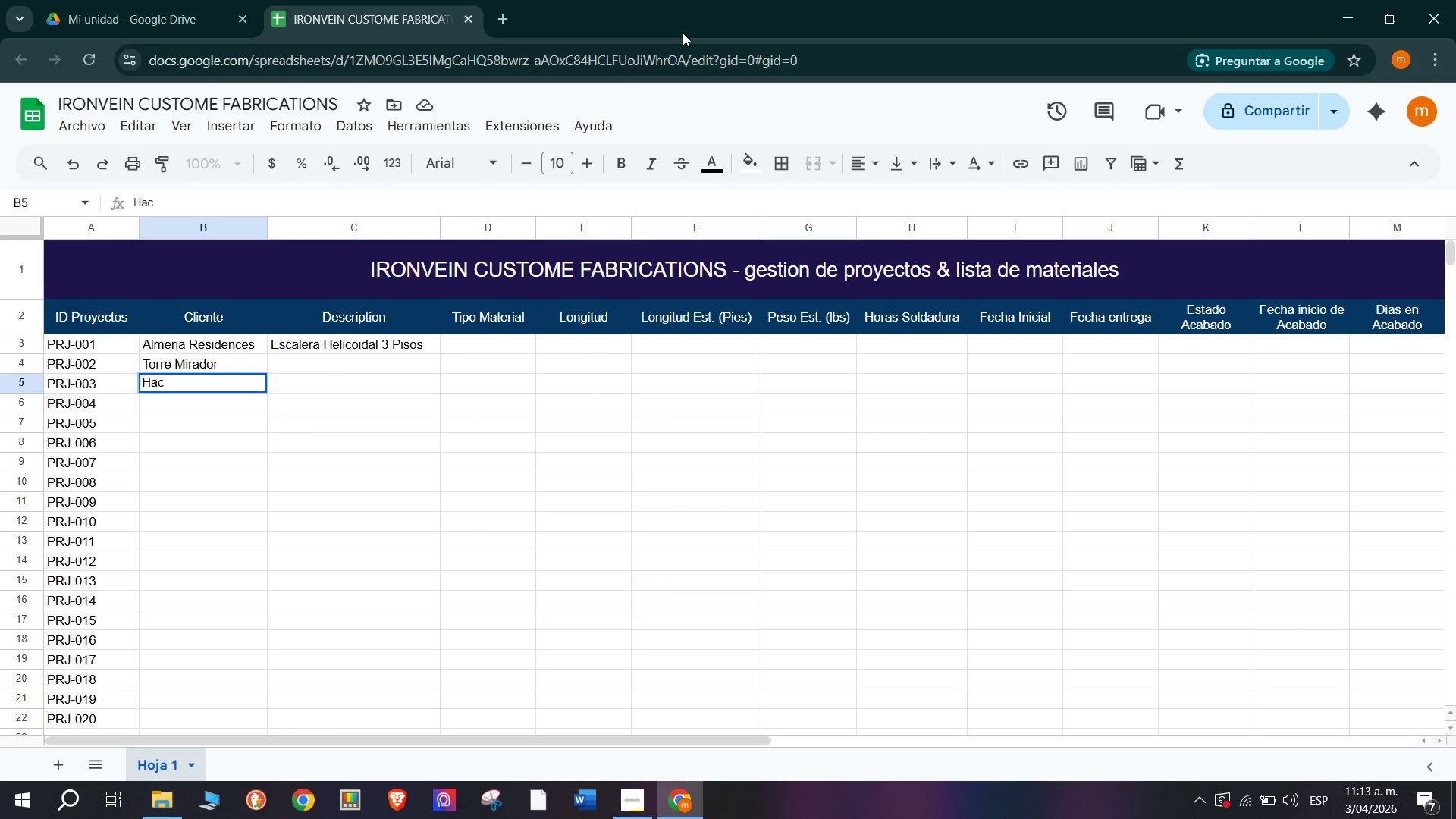 
type(ienda Bernapl)
 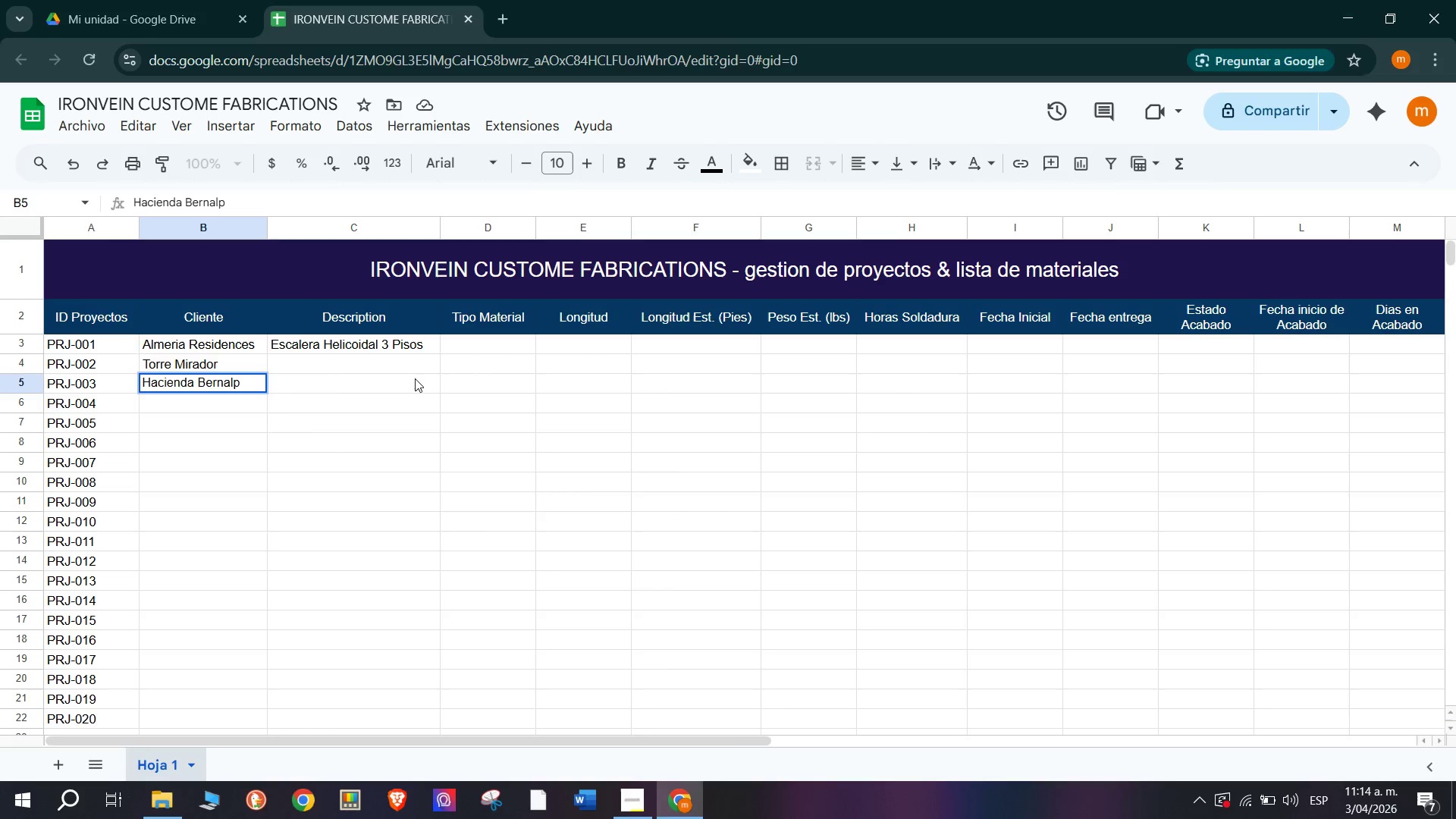 
key(Backspace)
 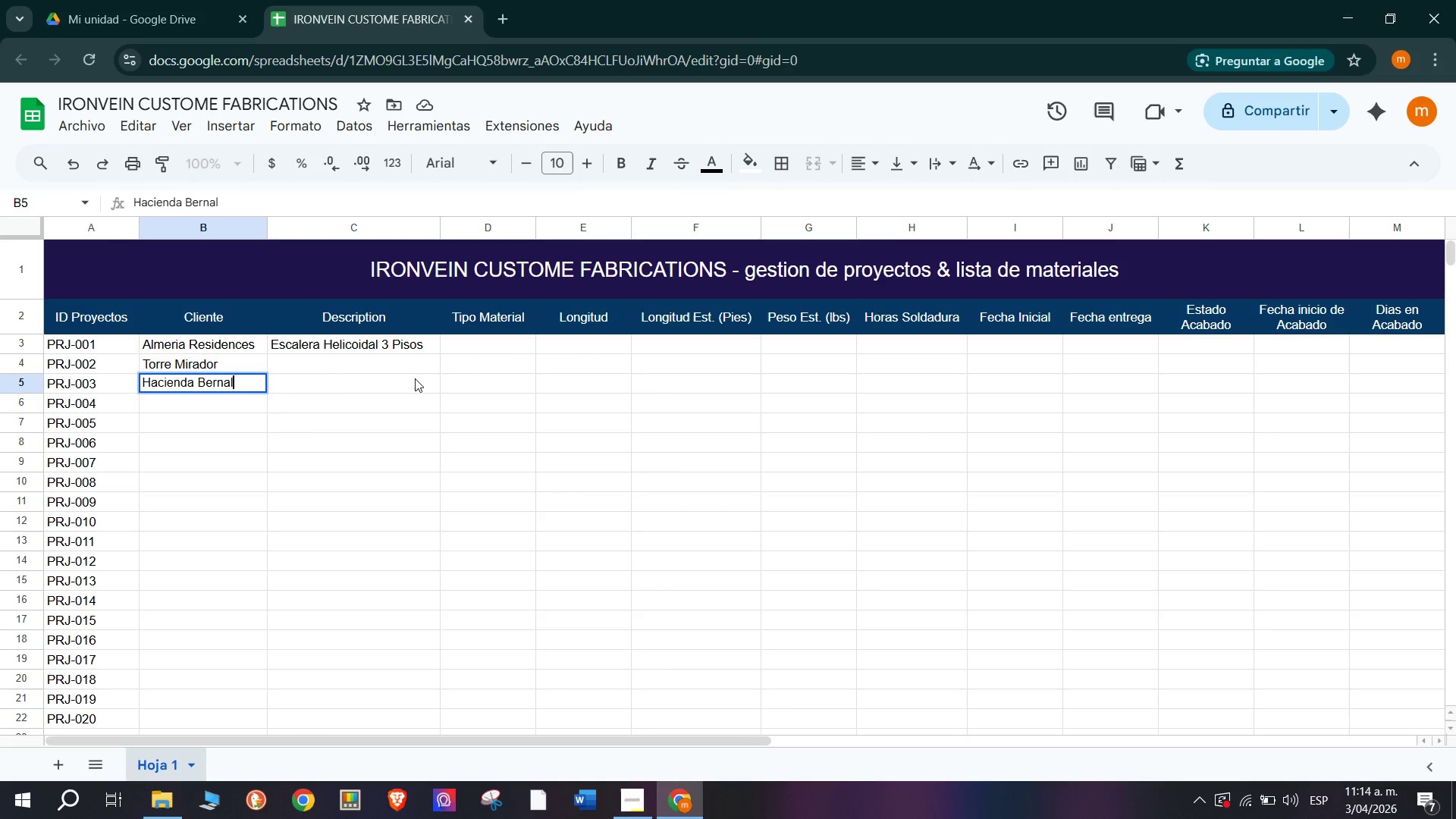 
key(Enter)
 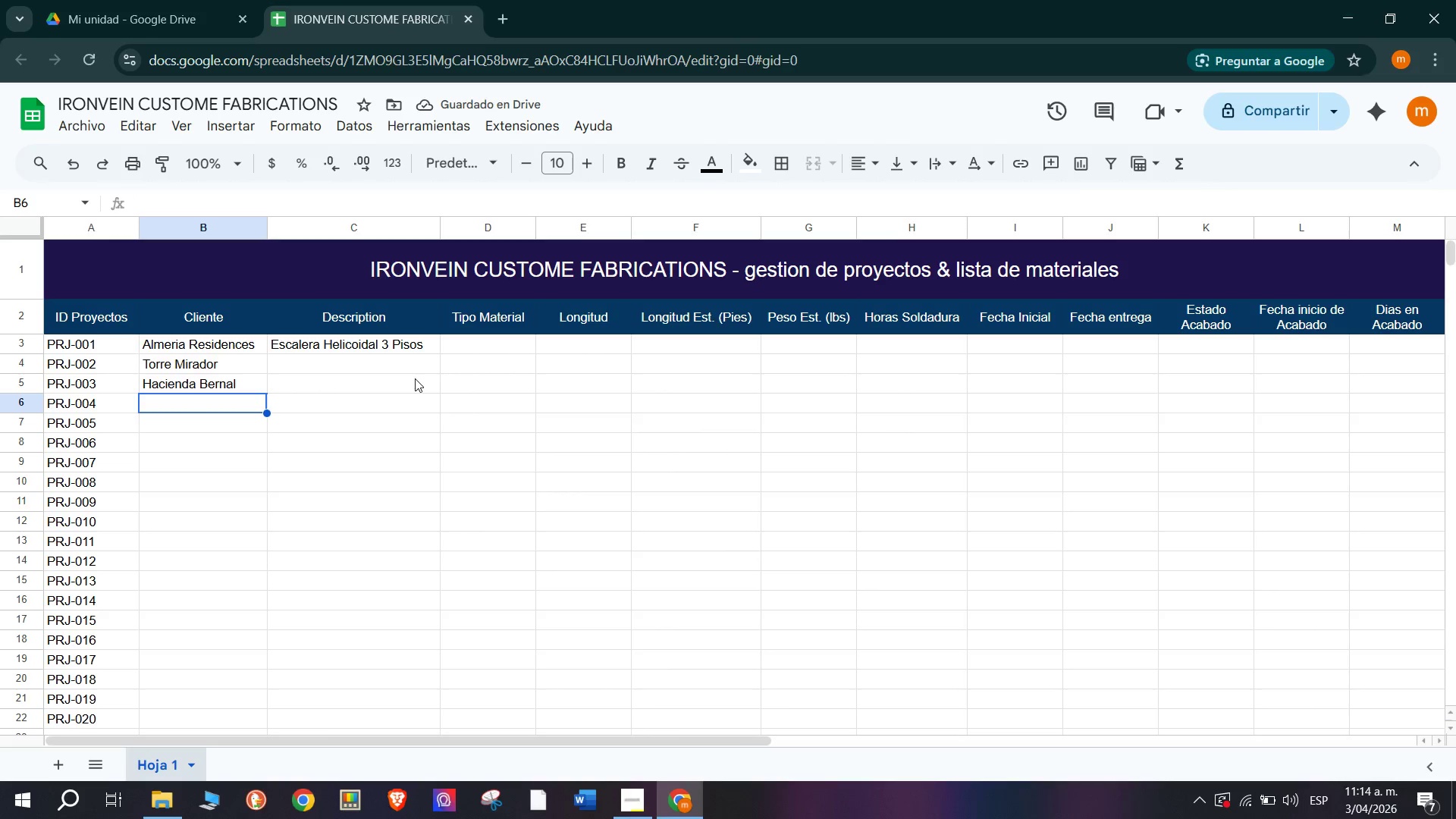 
wait(5.27)
 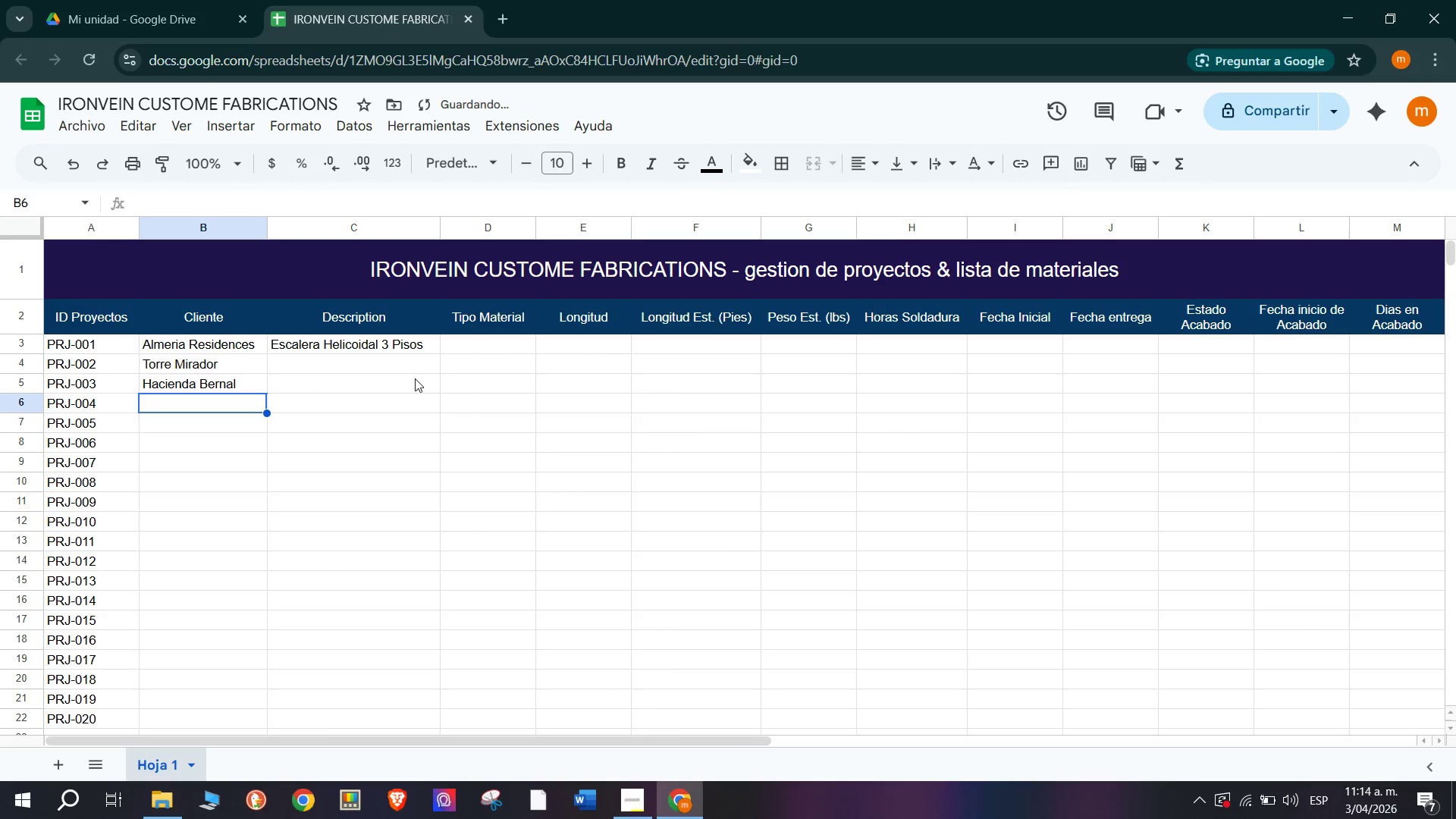 
type(Oficina de)
key(Backspace)
key(Backspace)
type(nexus)
 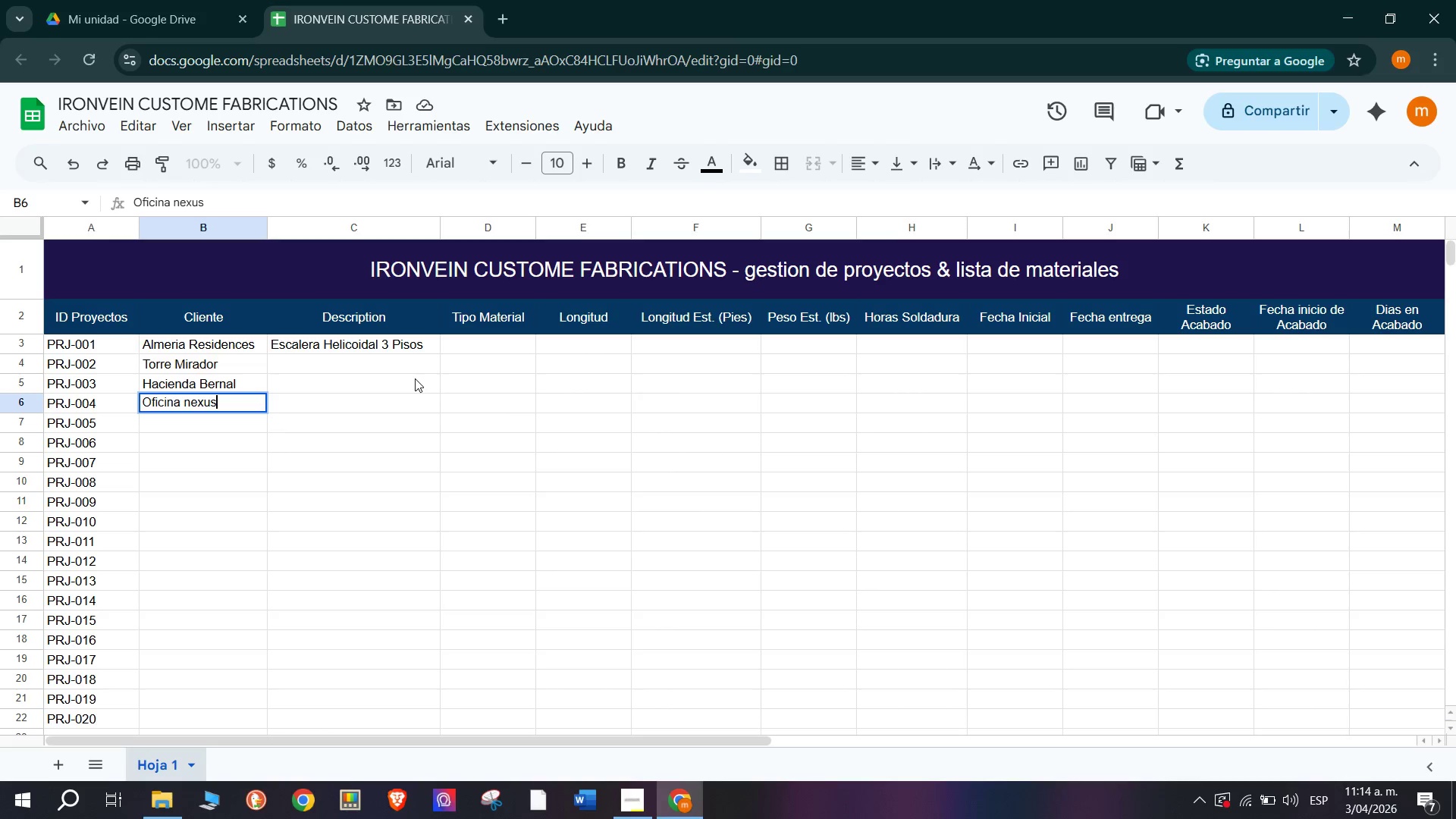 
wait(88.52)
 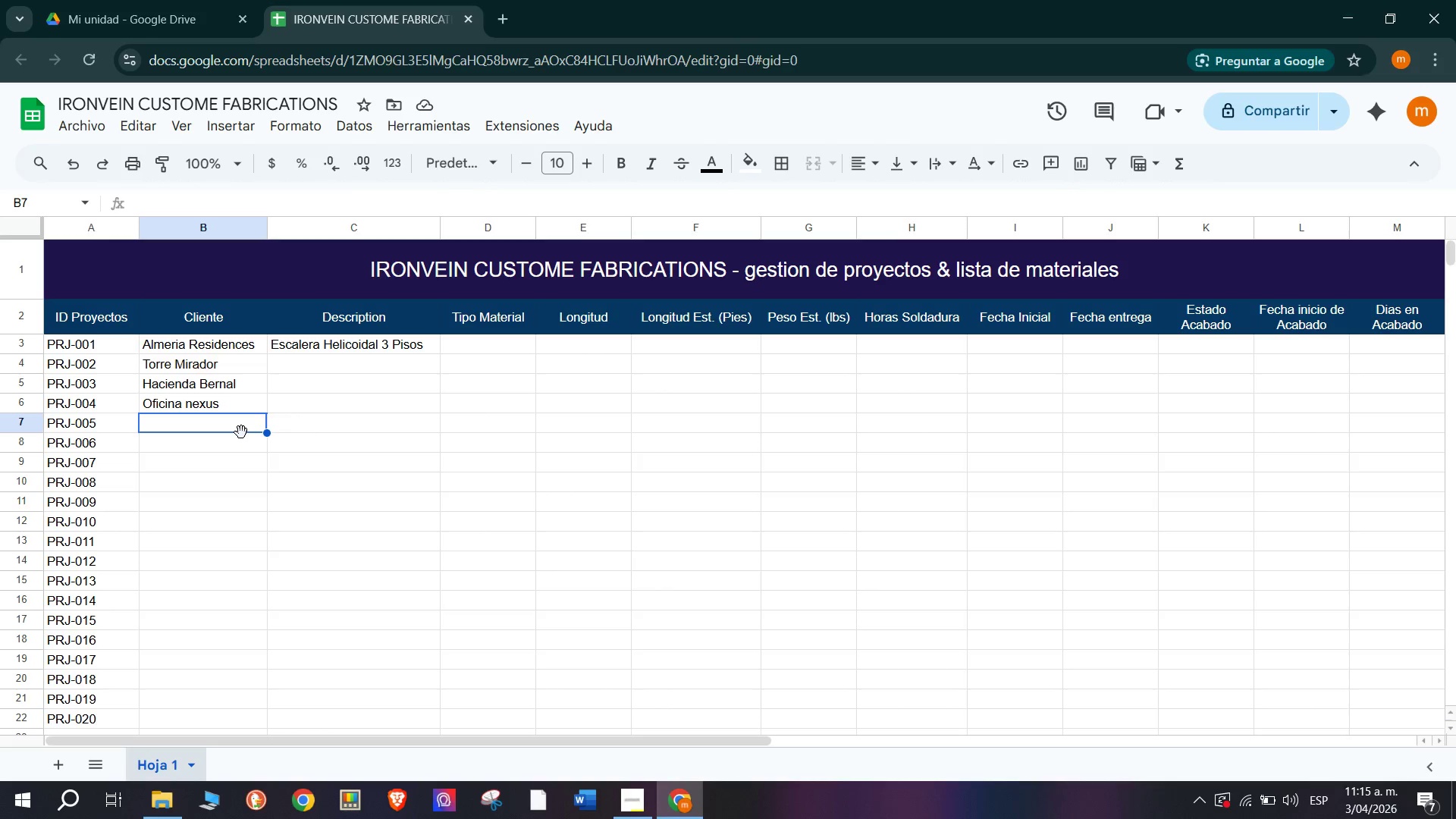 
type(Lotf Medina)
 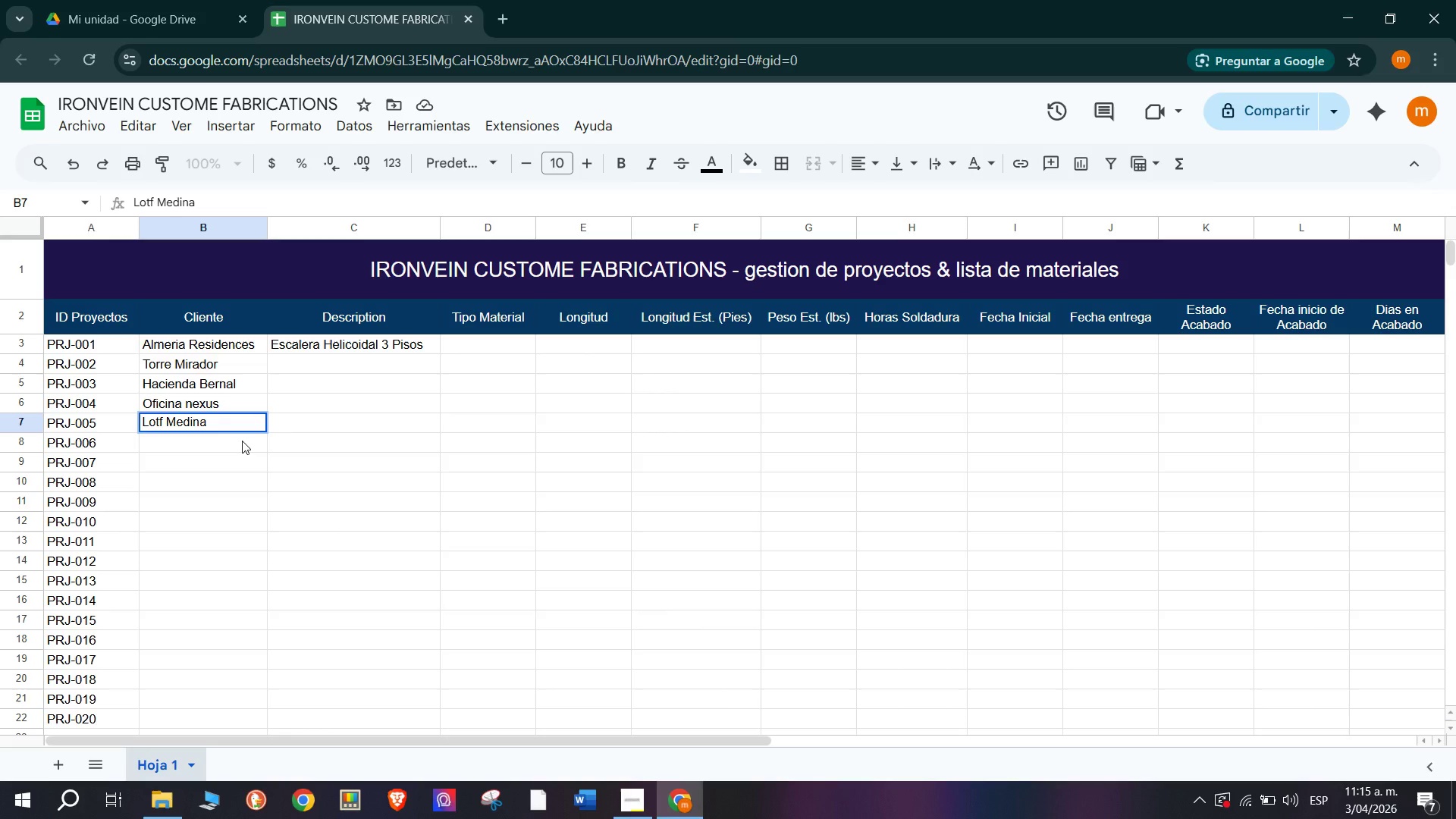 
key(Enter)
 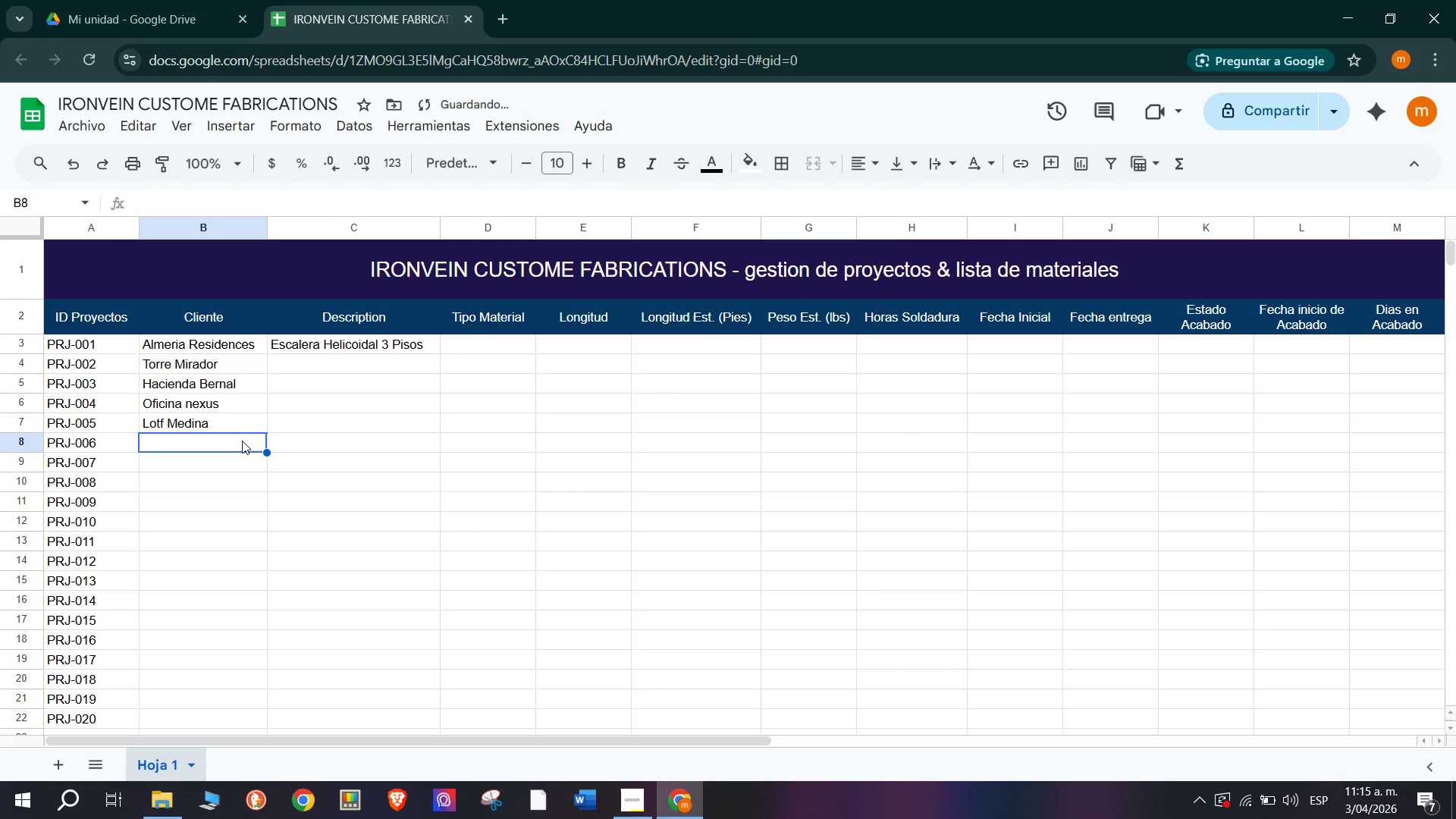 
type(Club Nautica)
 